 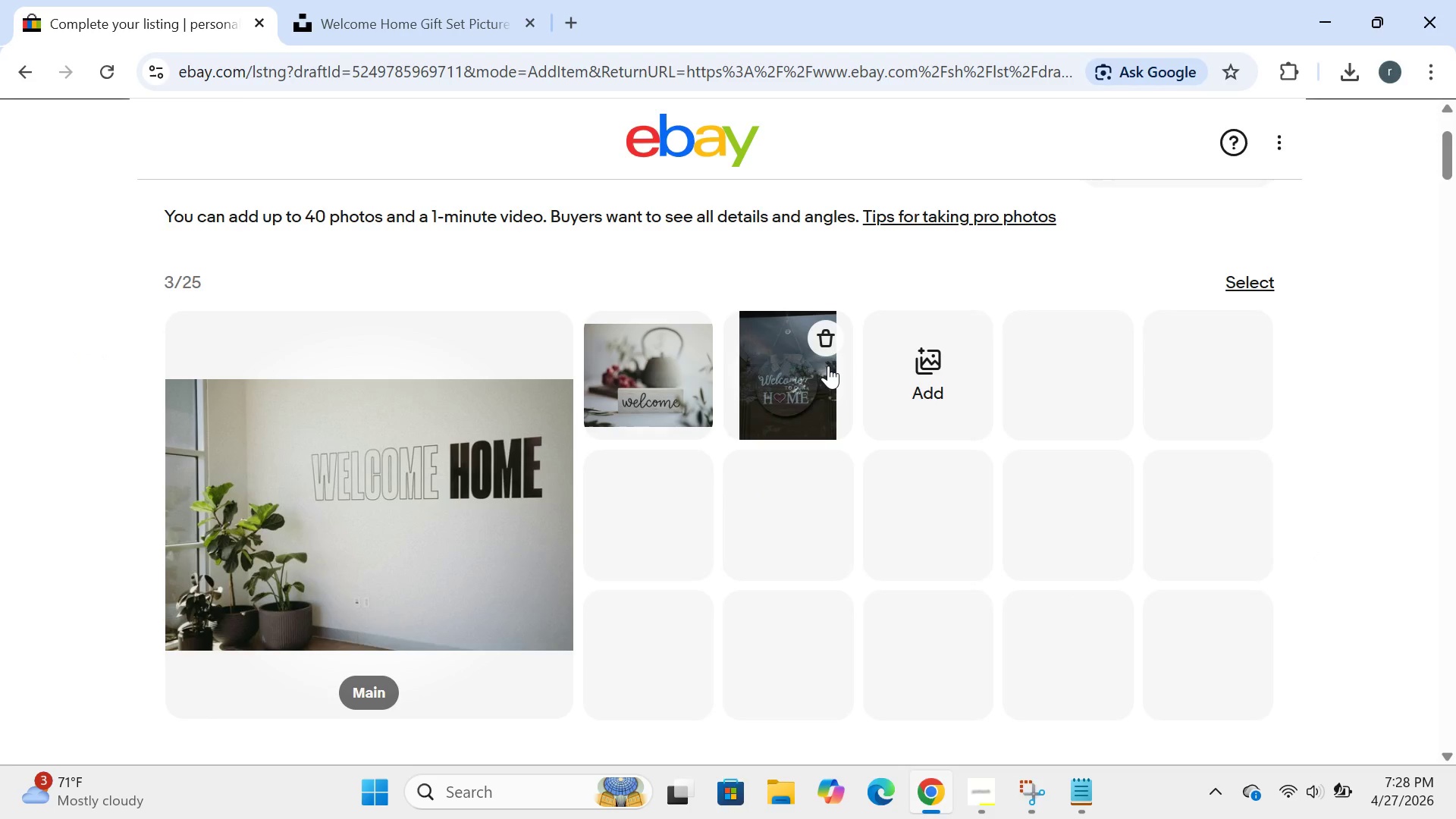 
left_click([835, 335])
 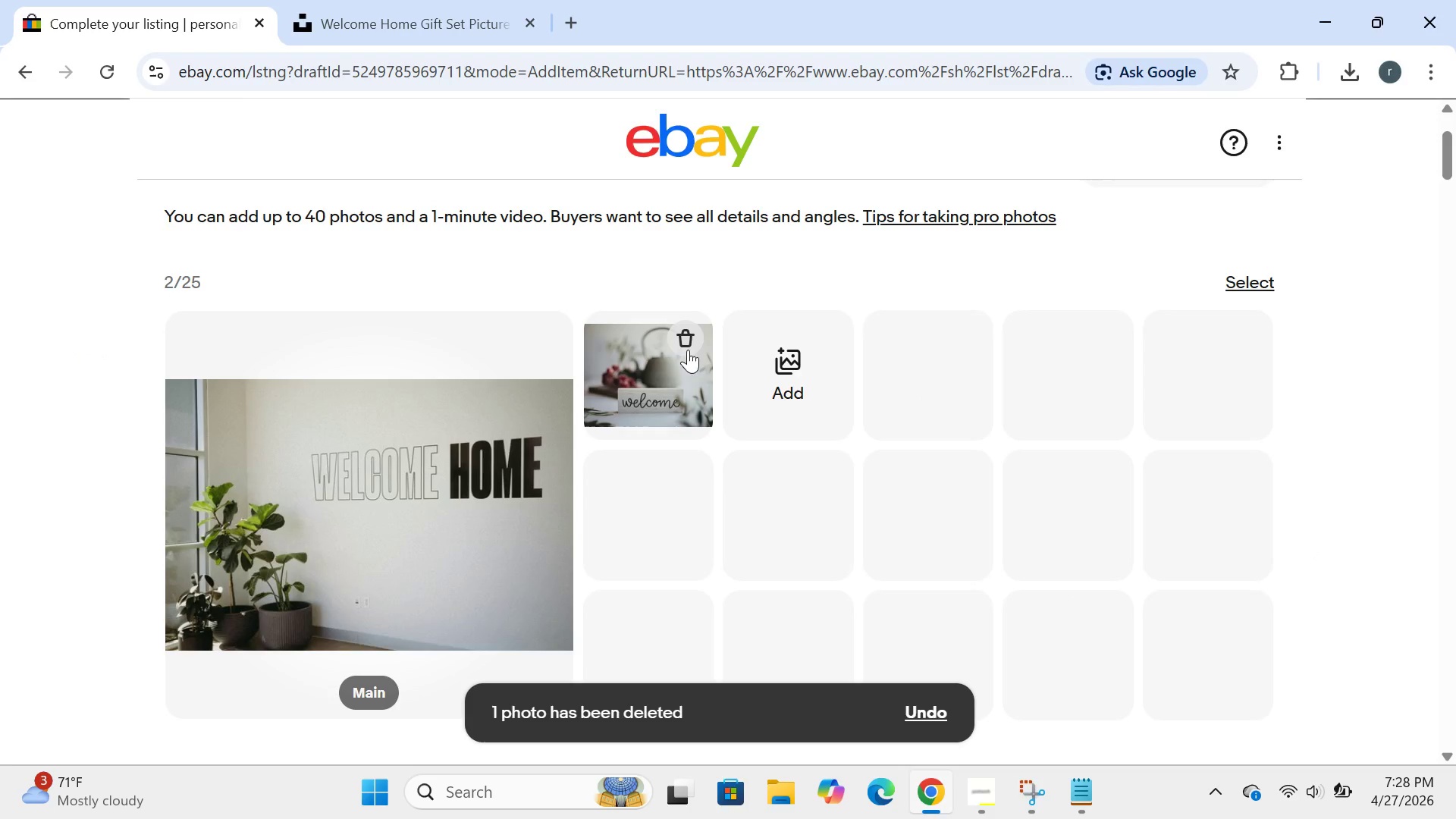 
left_click([682, 335])
 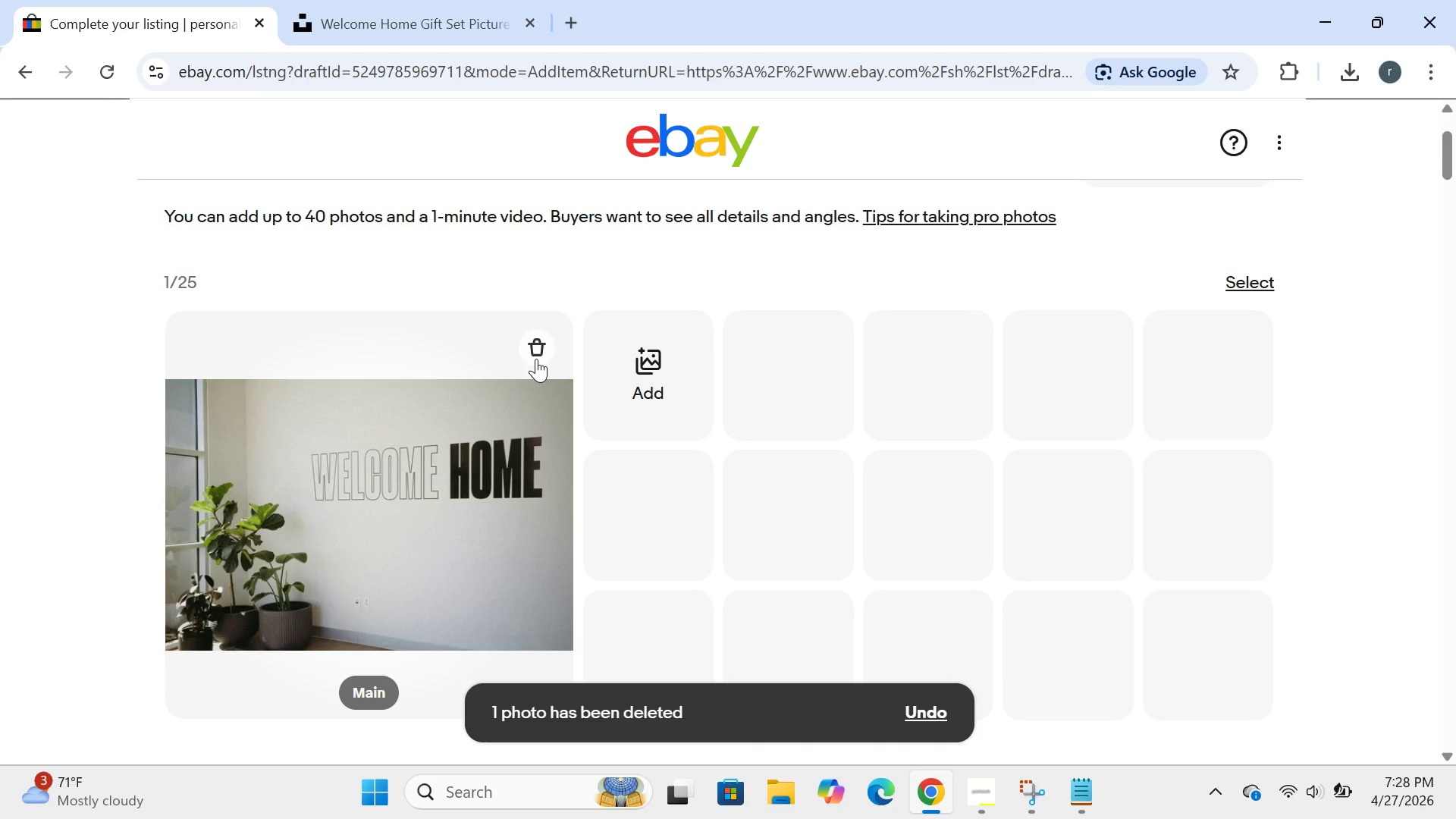 
left_click([536, 349])
 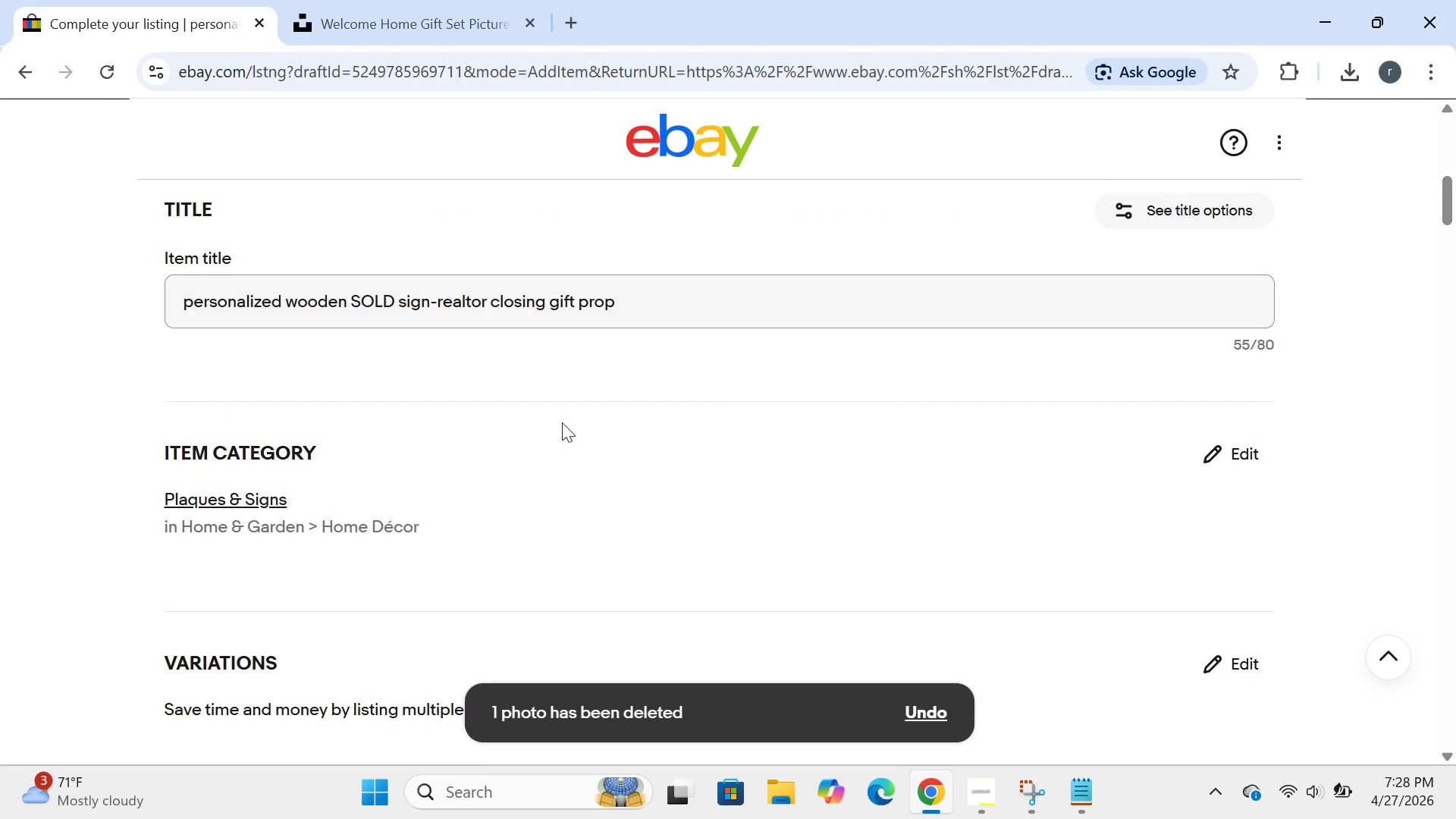 
left_click([642, 312])
 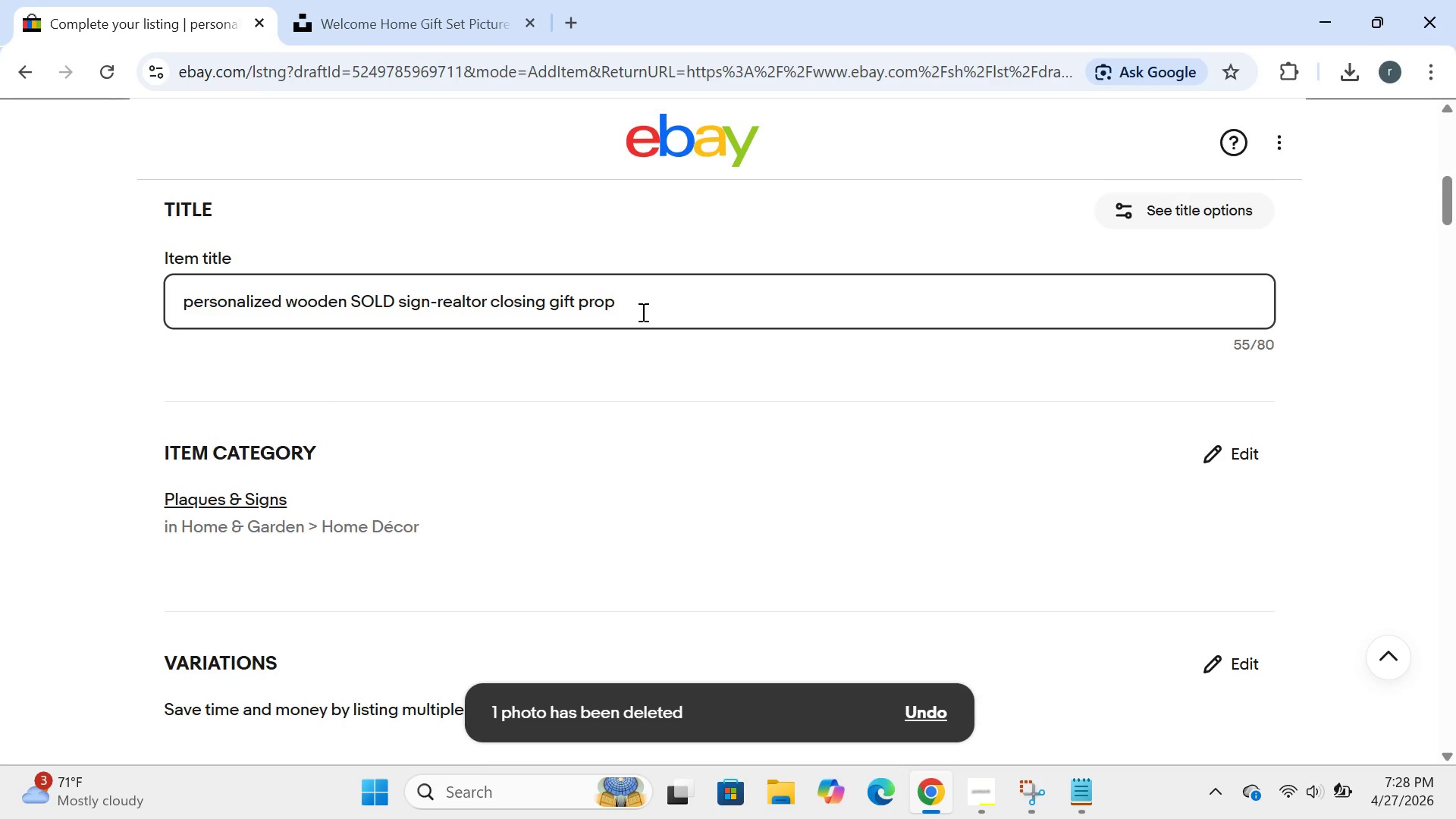 
key(Control+A)
 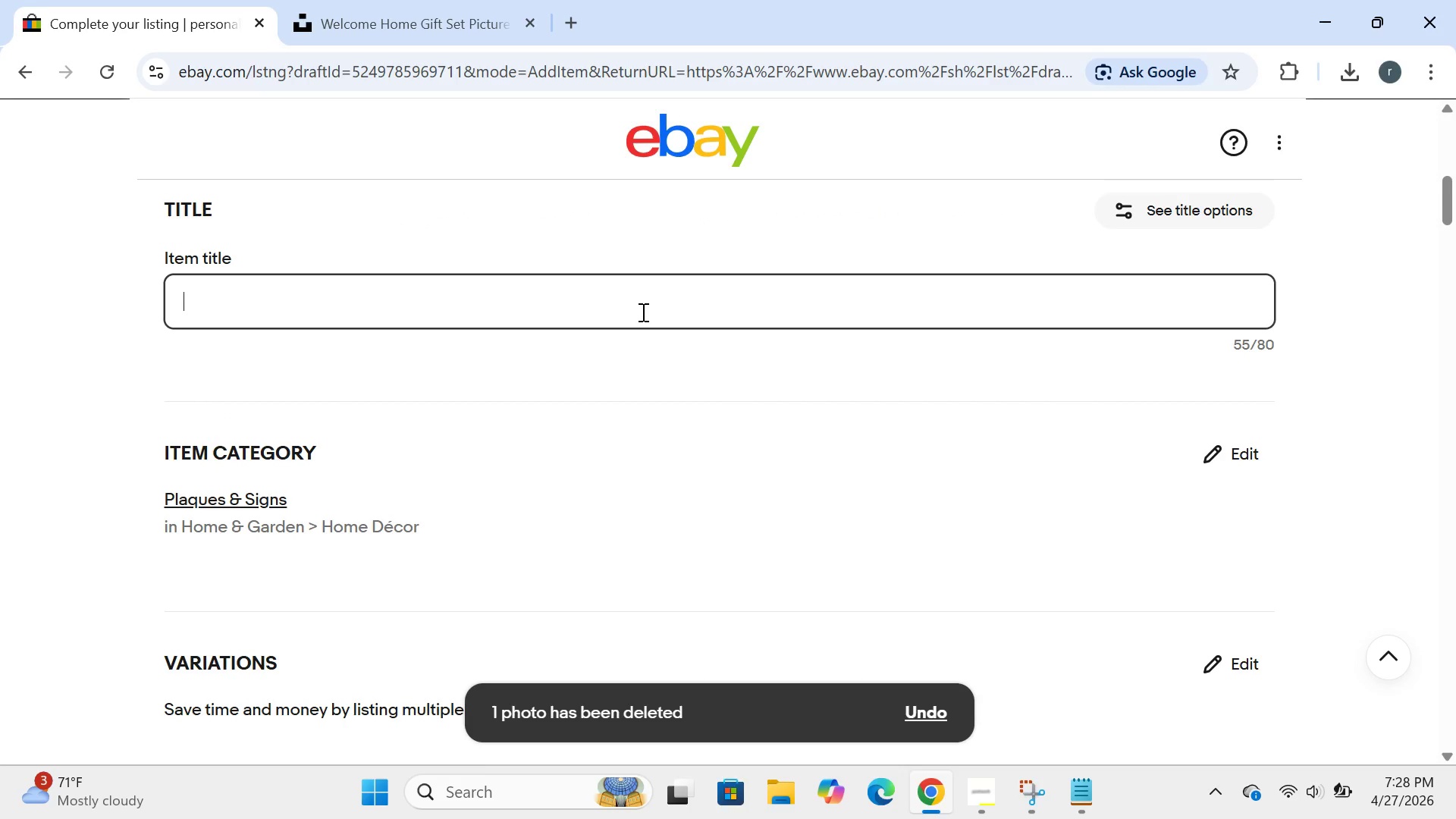 
key(Backspace)
 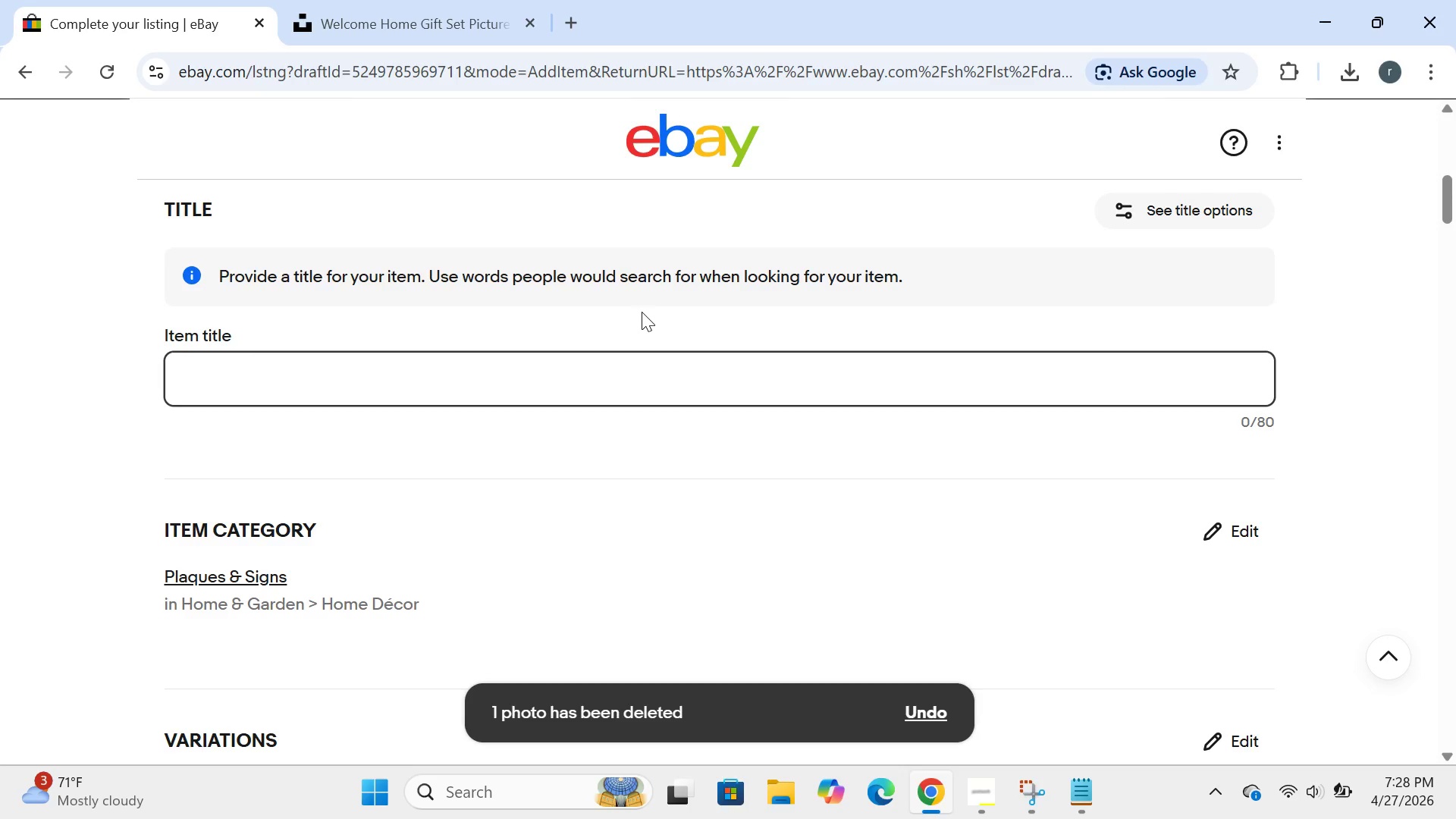 
wait(12.73)
 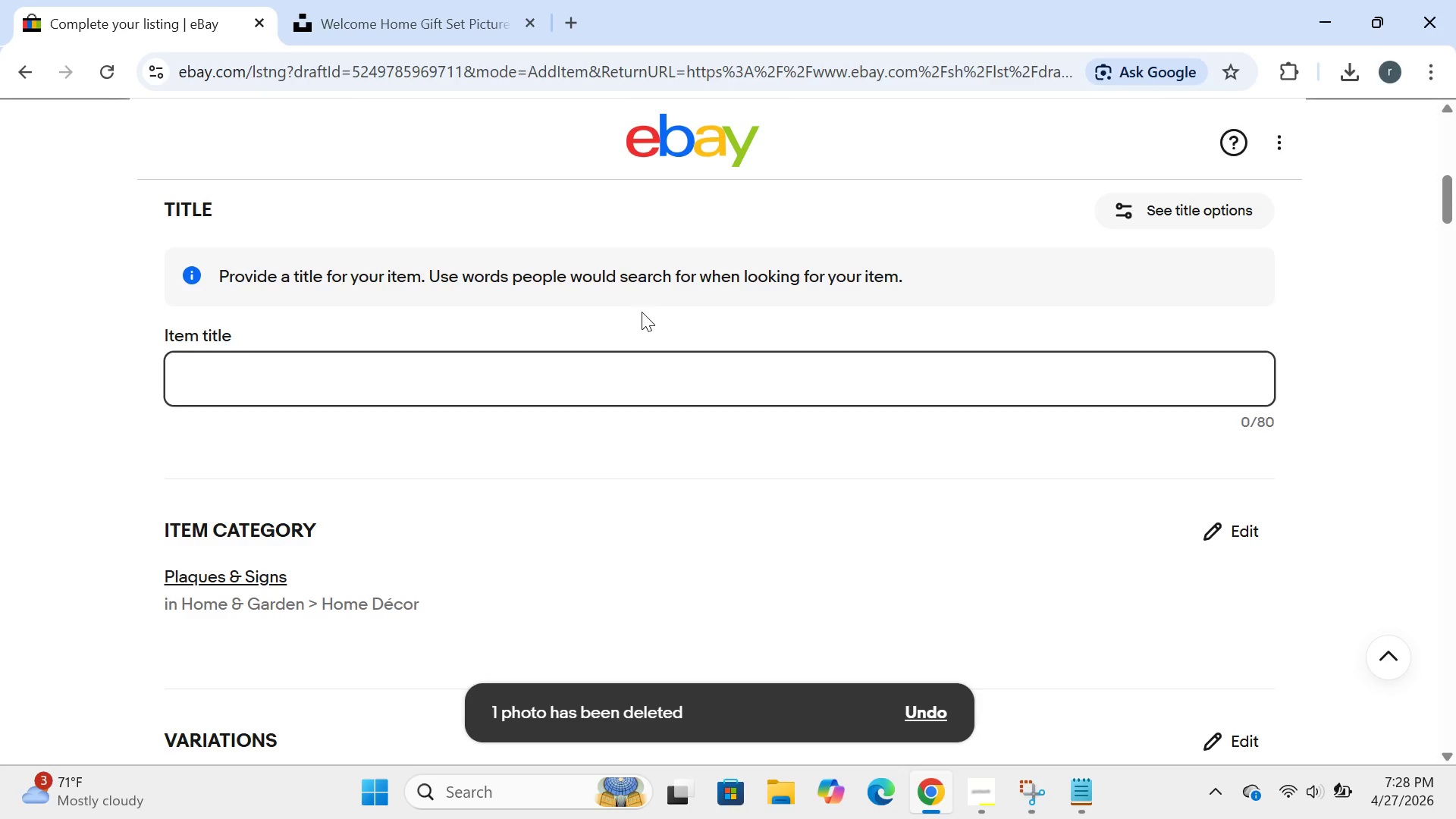 
type(luxury bassn)
key(Backspace)
type(  key ornament -realtio)
key(Backspace)
key(Backspace)
type(or closing gift for new j)
key(Backspace)
type(home)
 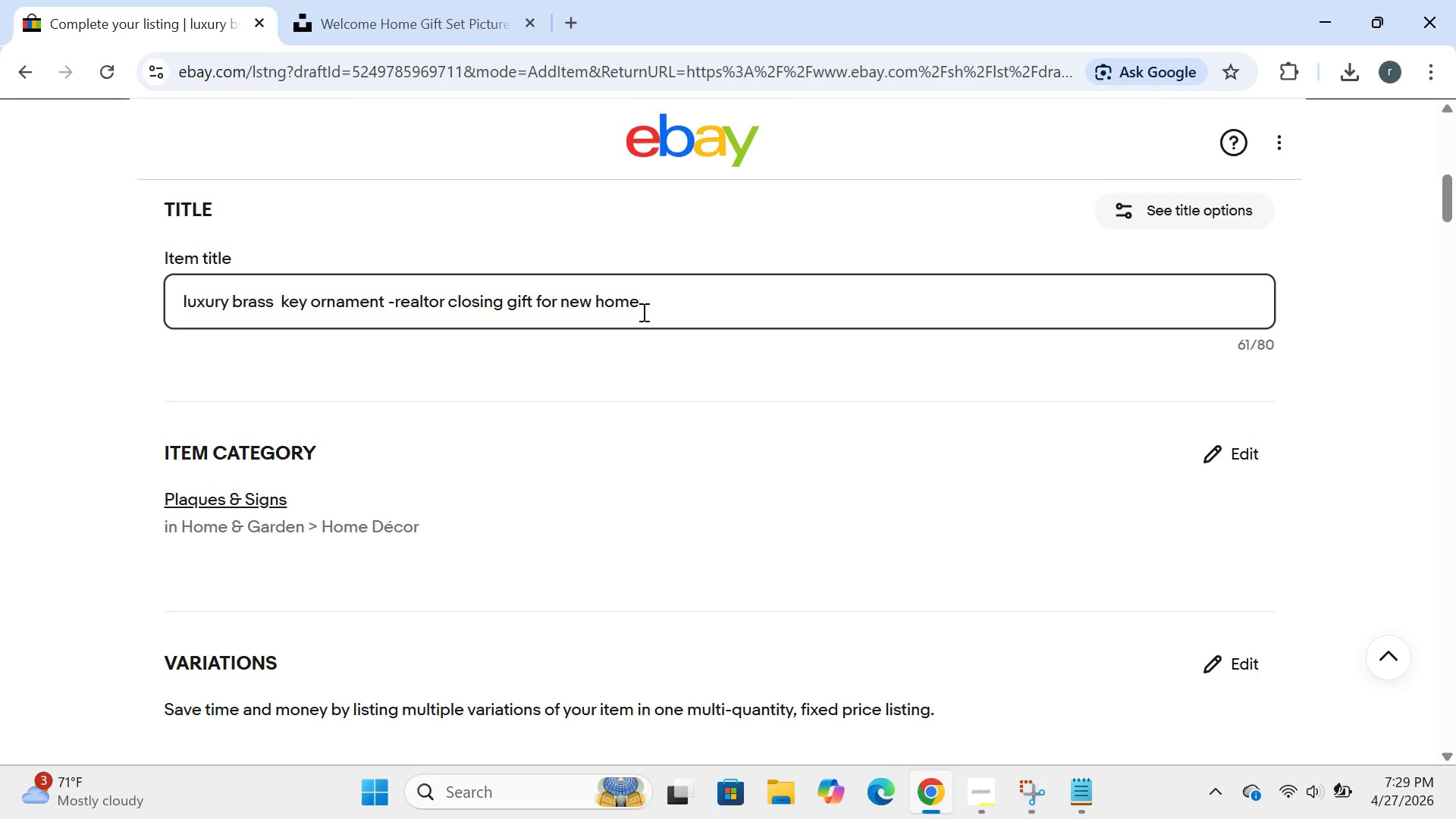 
wait(7.39)
 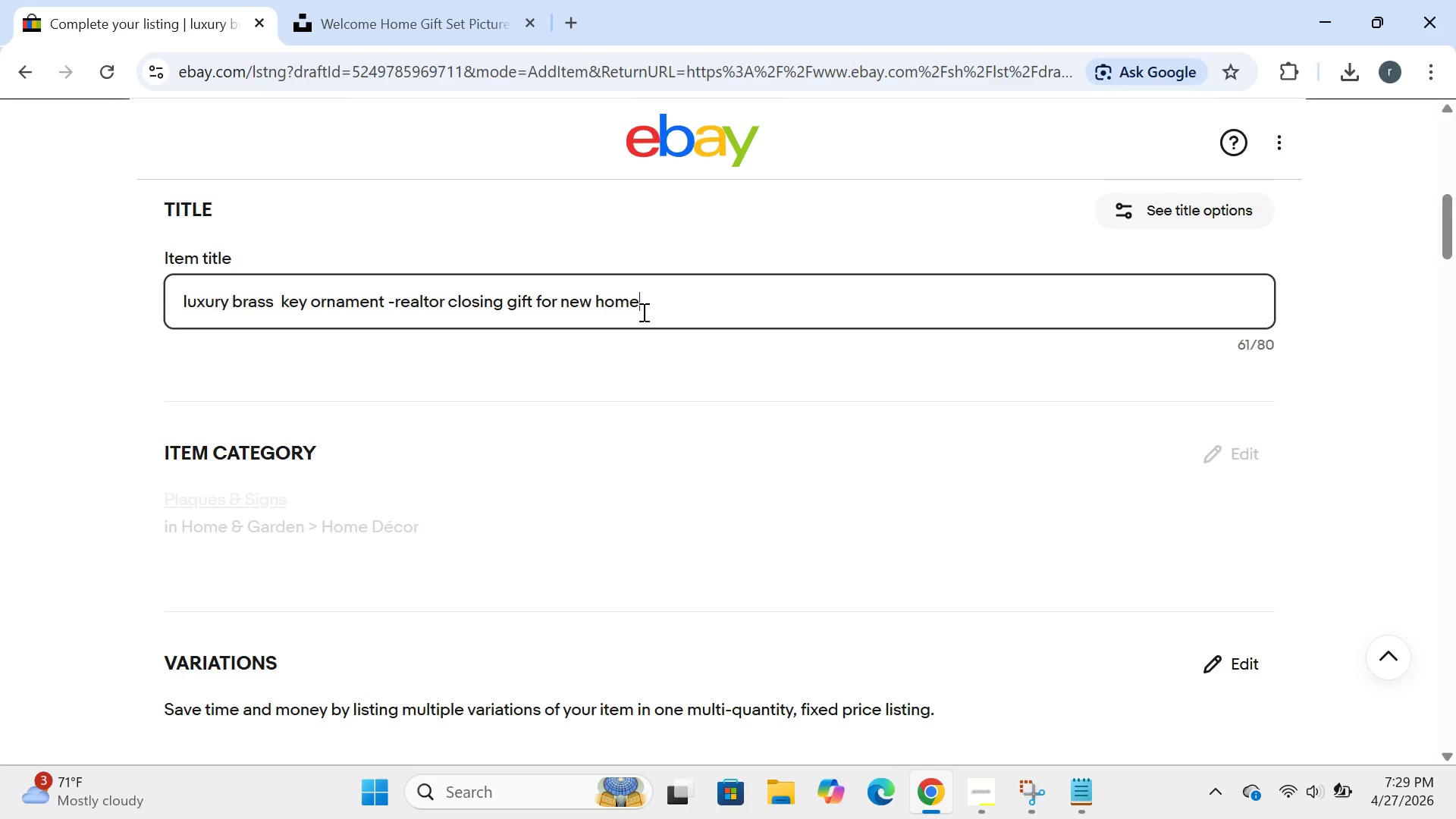 
type(owner)
 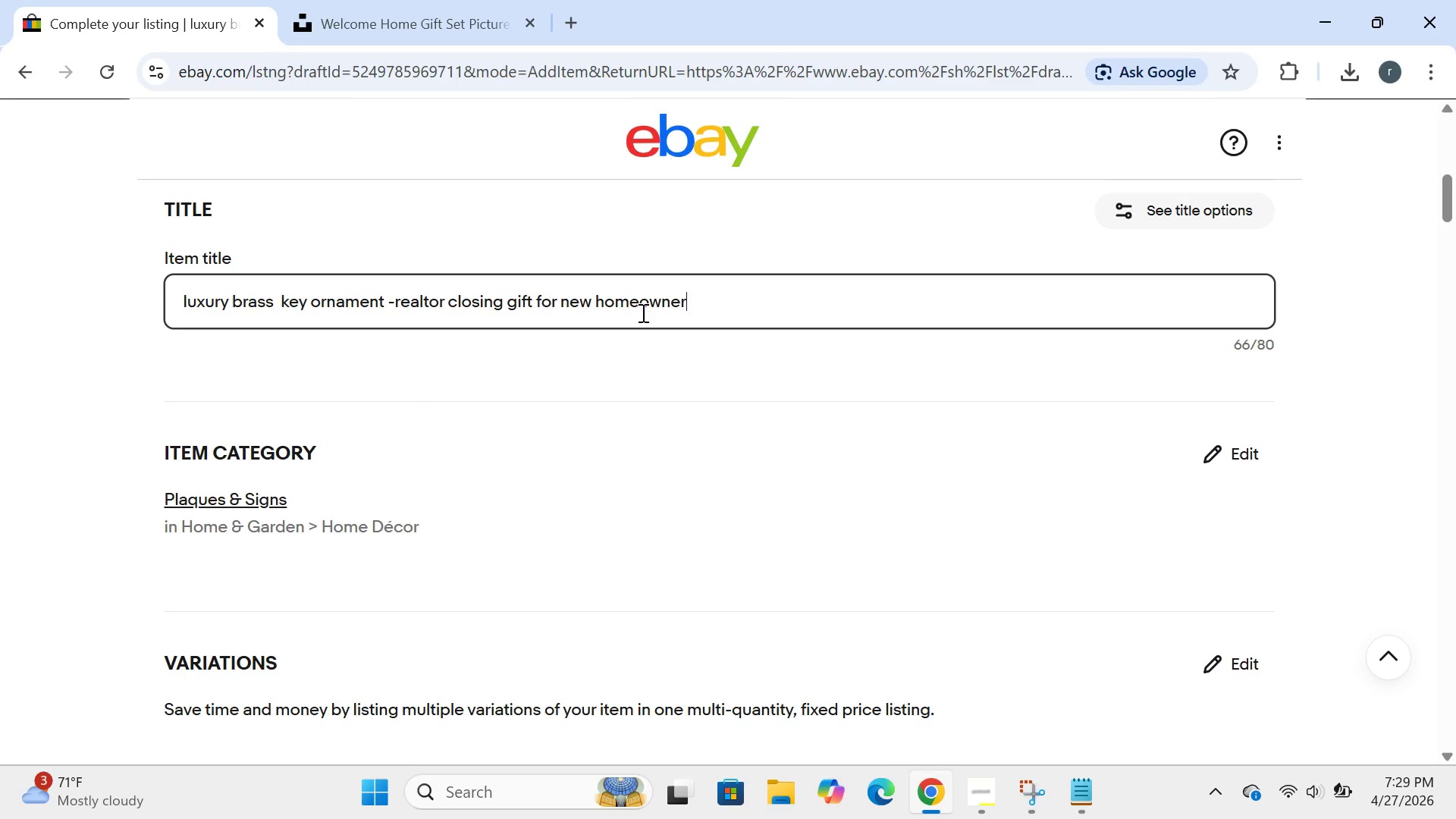 
left_click_drag(start_coordinate=[679, 304], to_coordinate=[323, 310])
 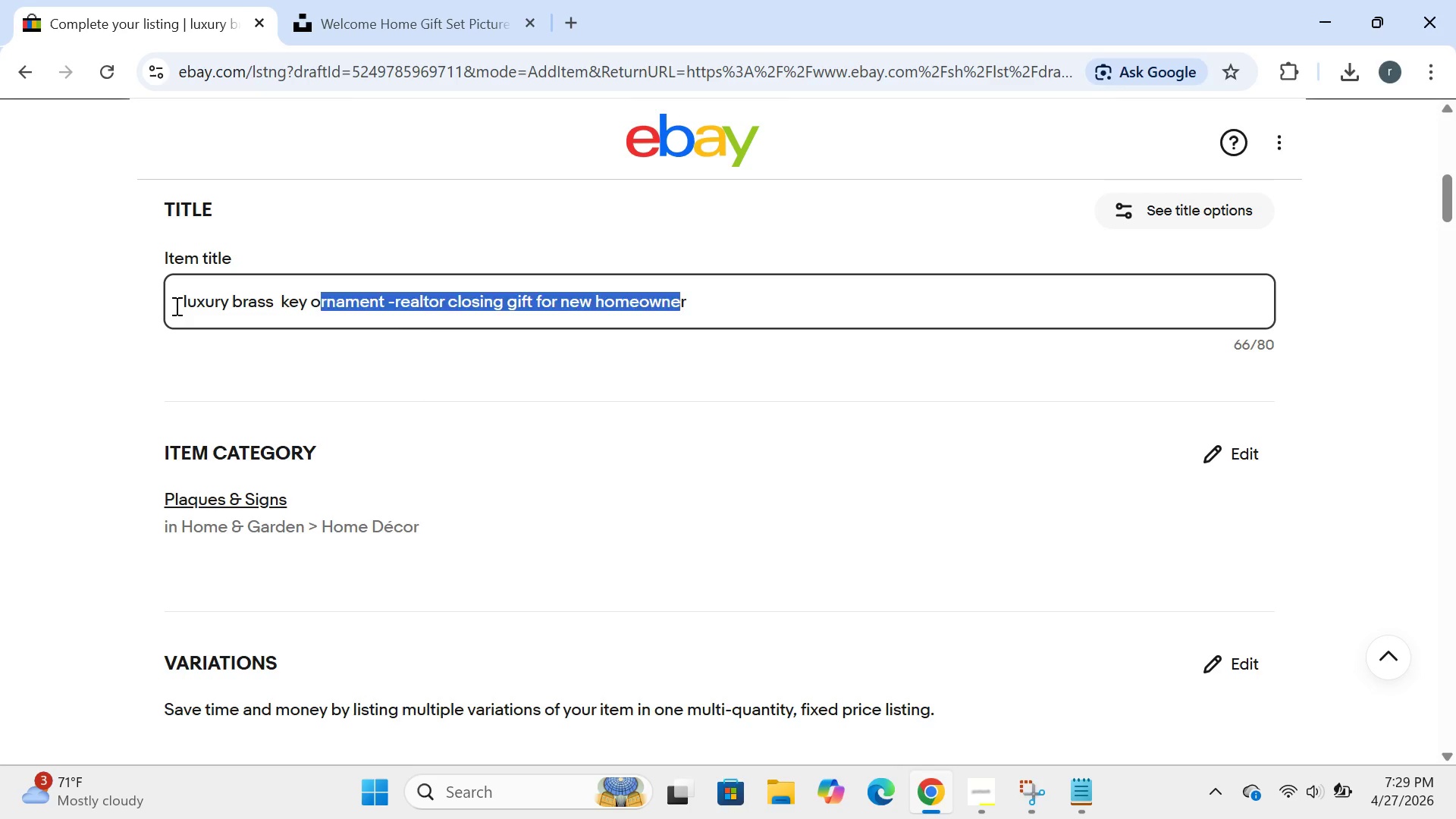 
left_click_drag(start_coordinate=[175, 306], to_coordinate=[733, 323])
 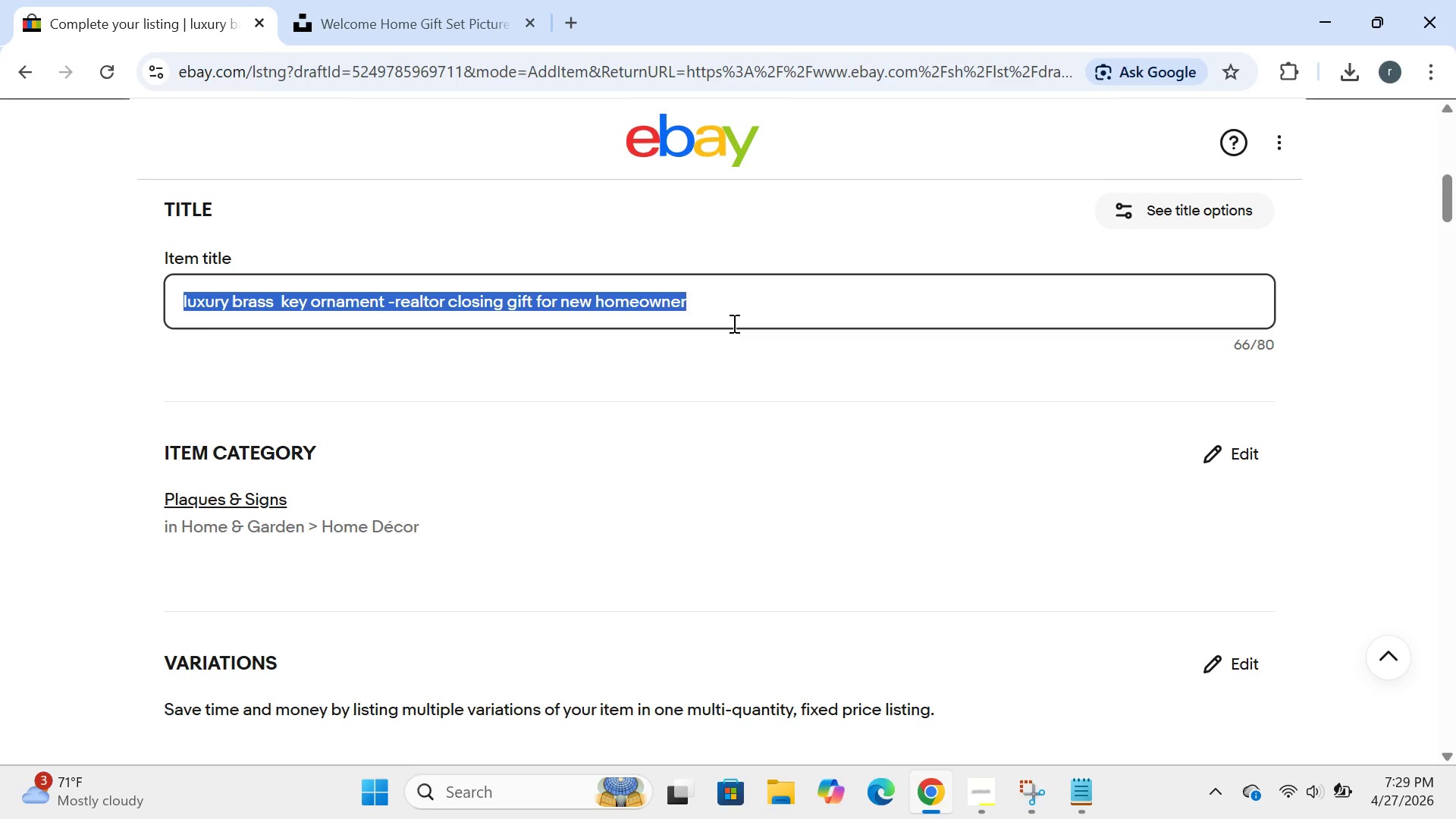 
key(Control+C)
 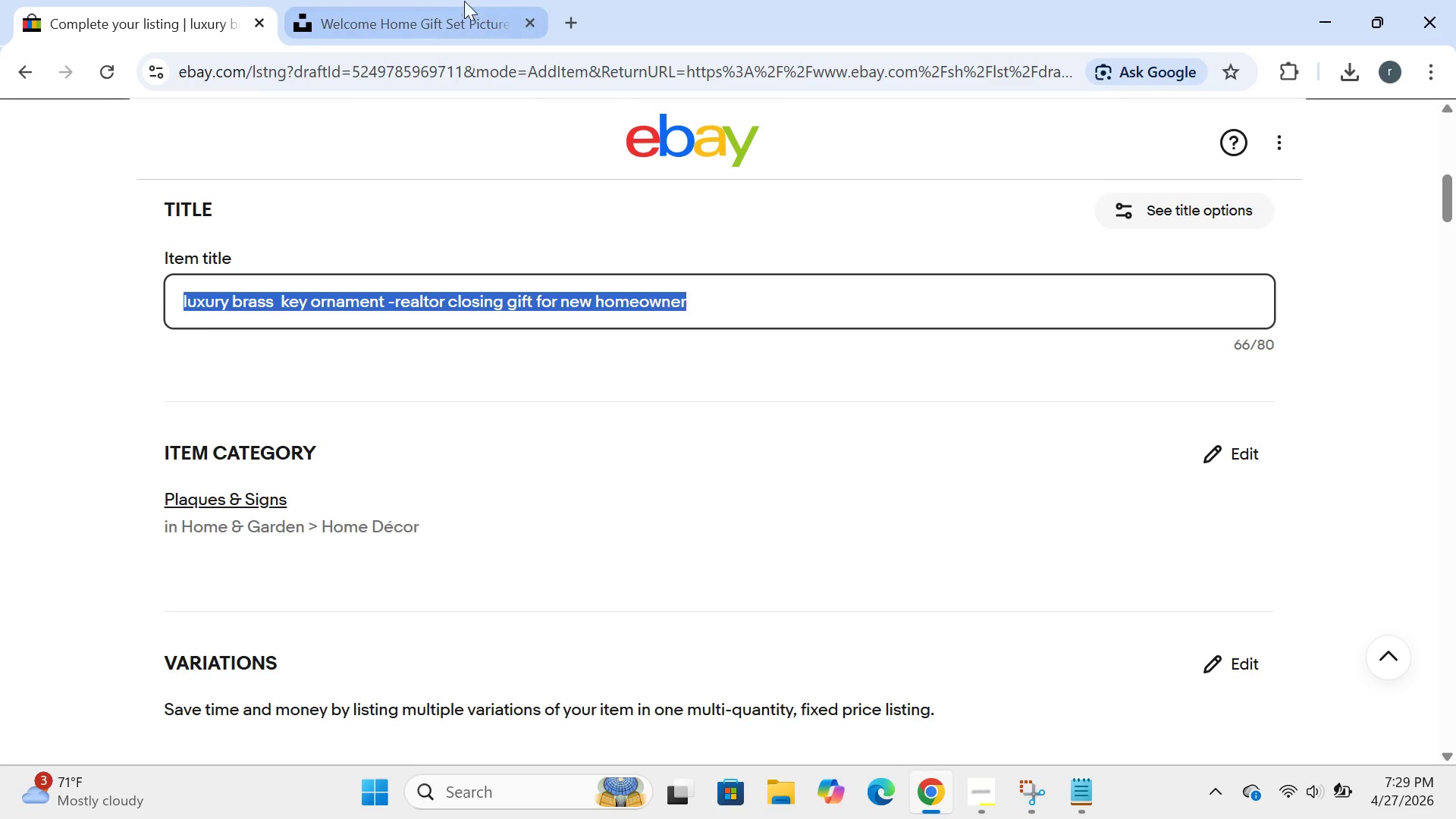 
left_click([457, 1])
 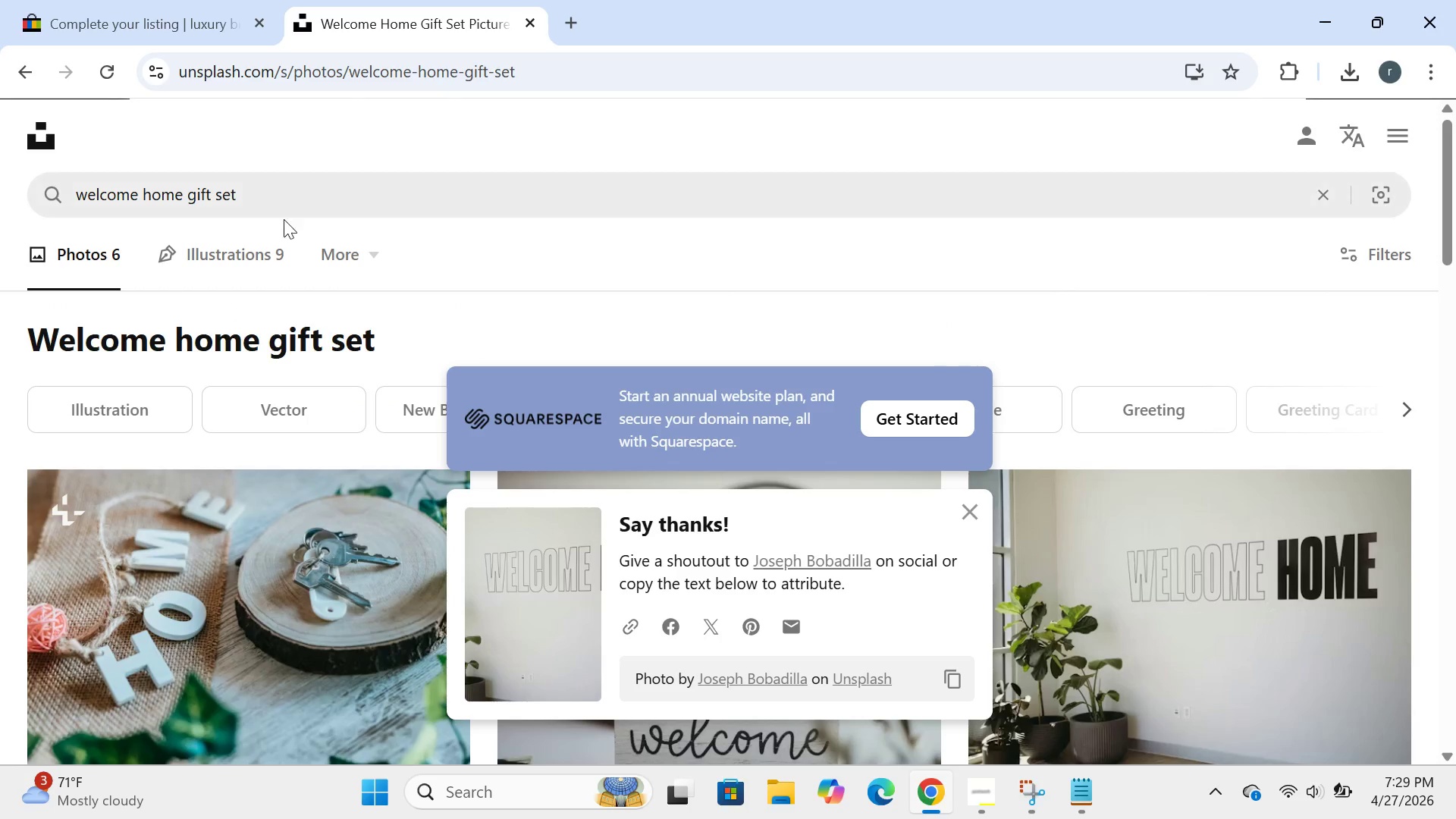 
left_click([276, 210])
 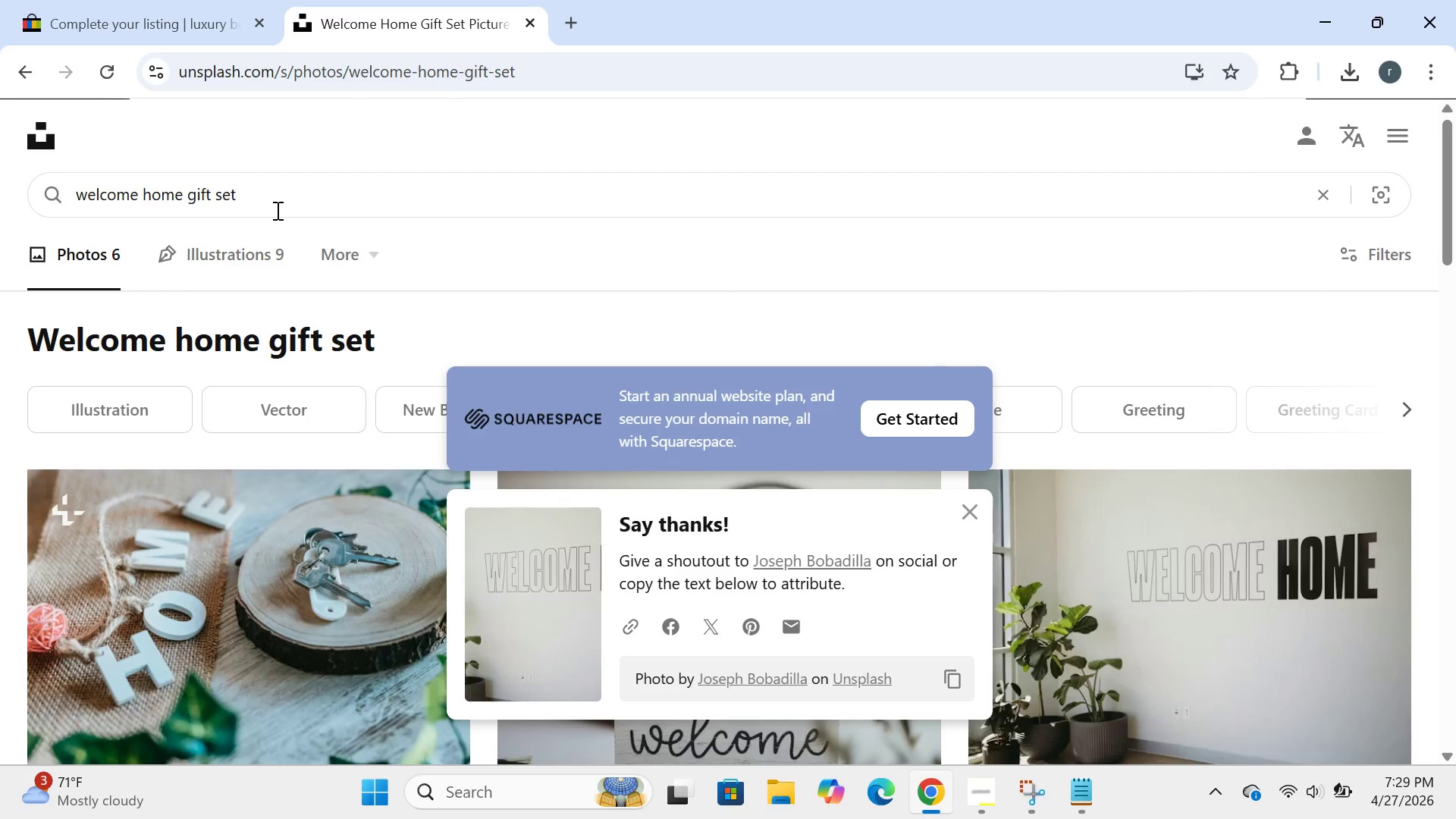 
hold_key(key=Backspace, duration=1.22)
 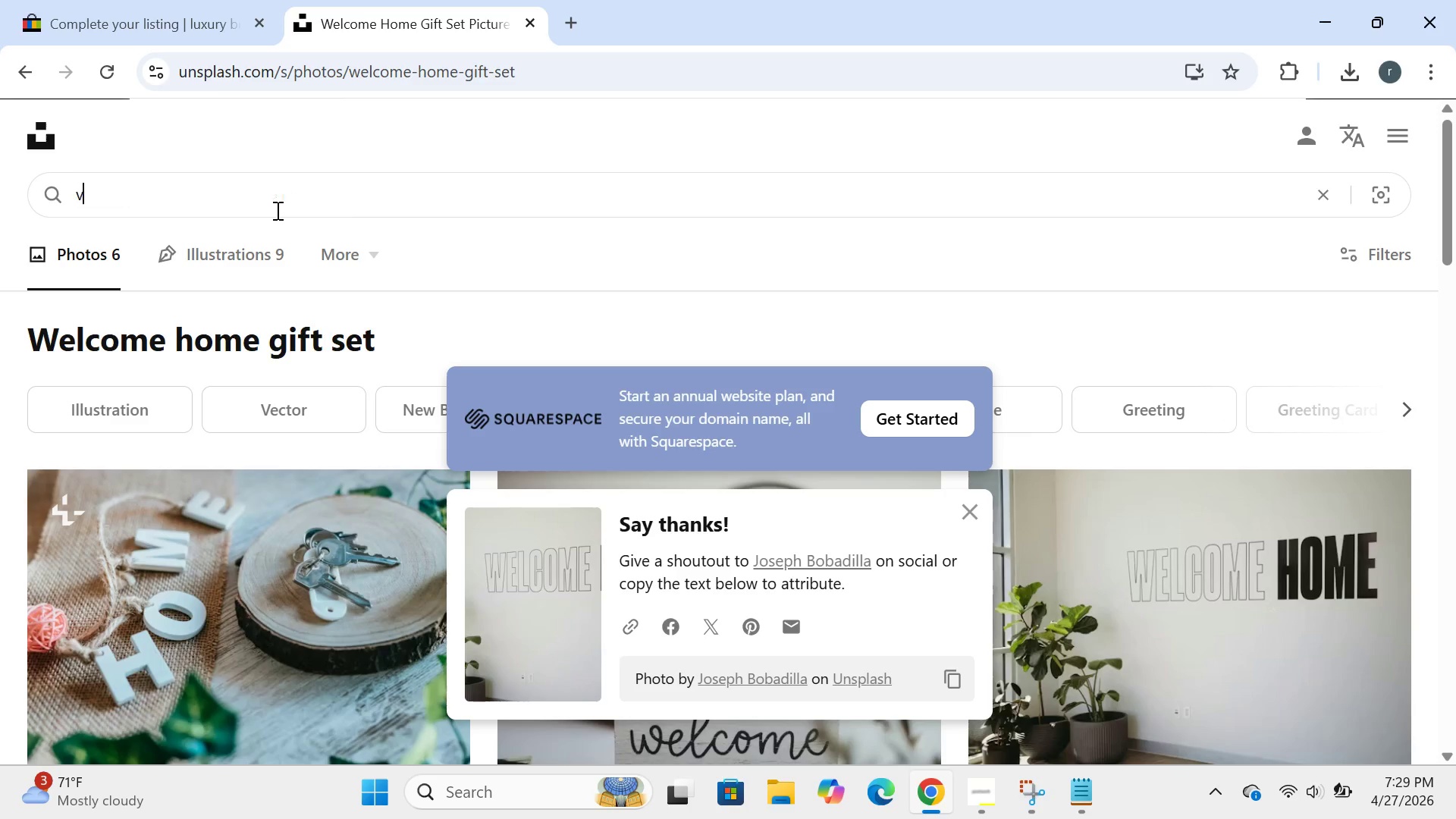 
key(V)
 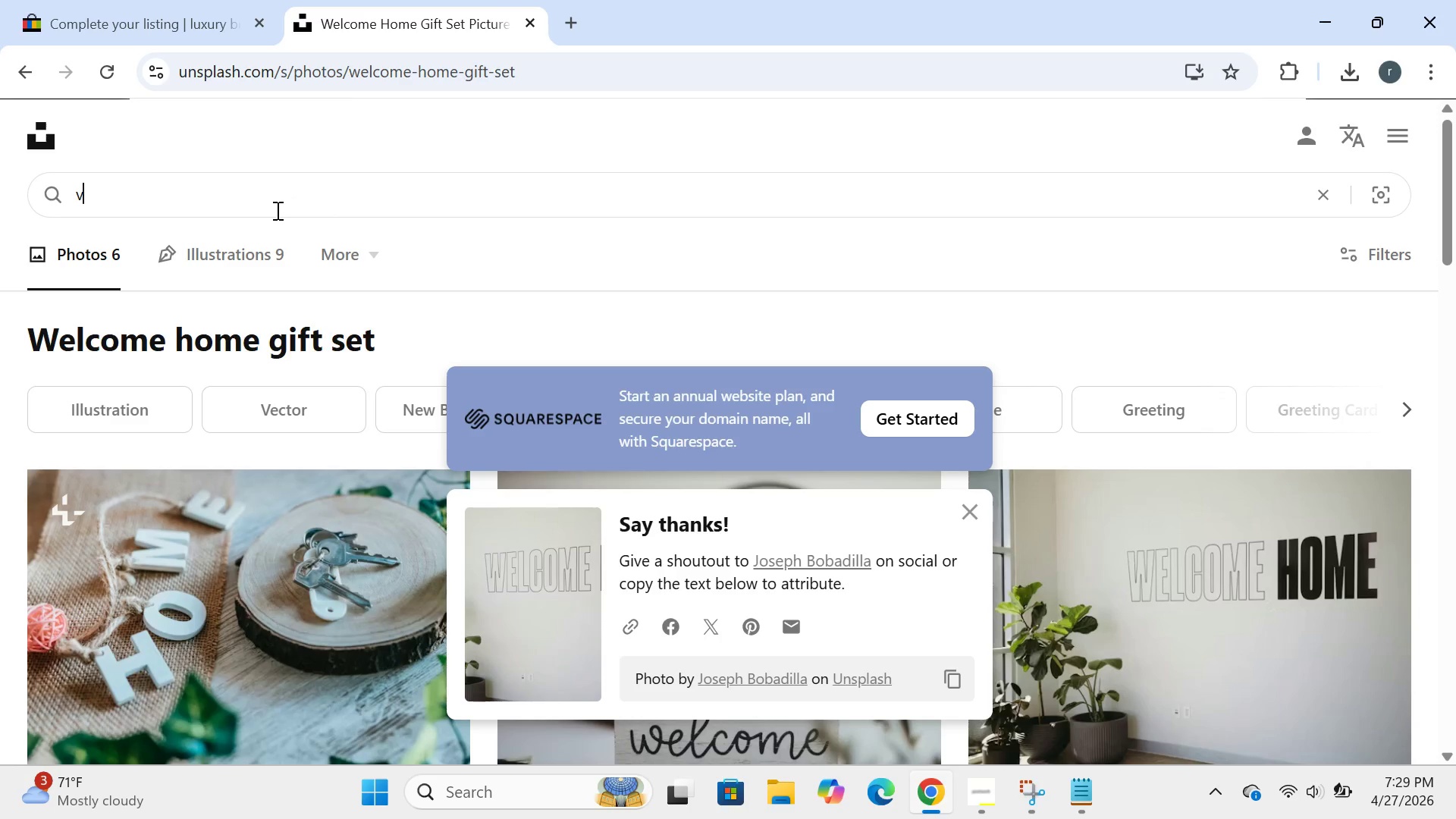 
key(Backspace)
 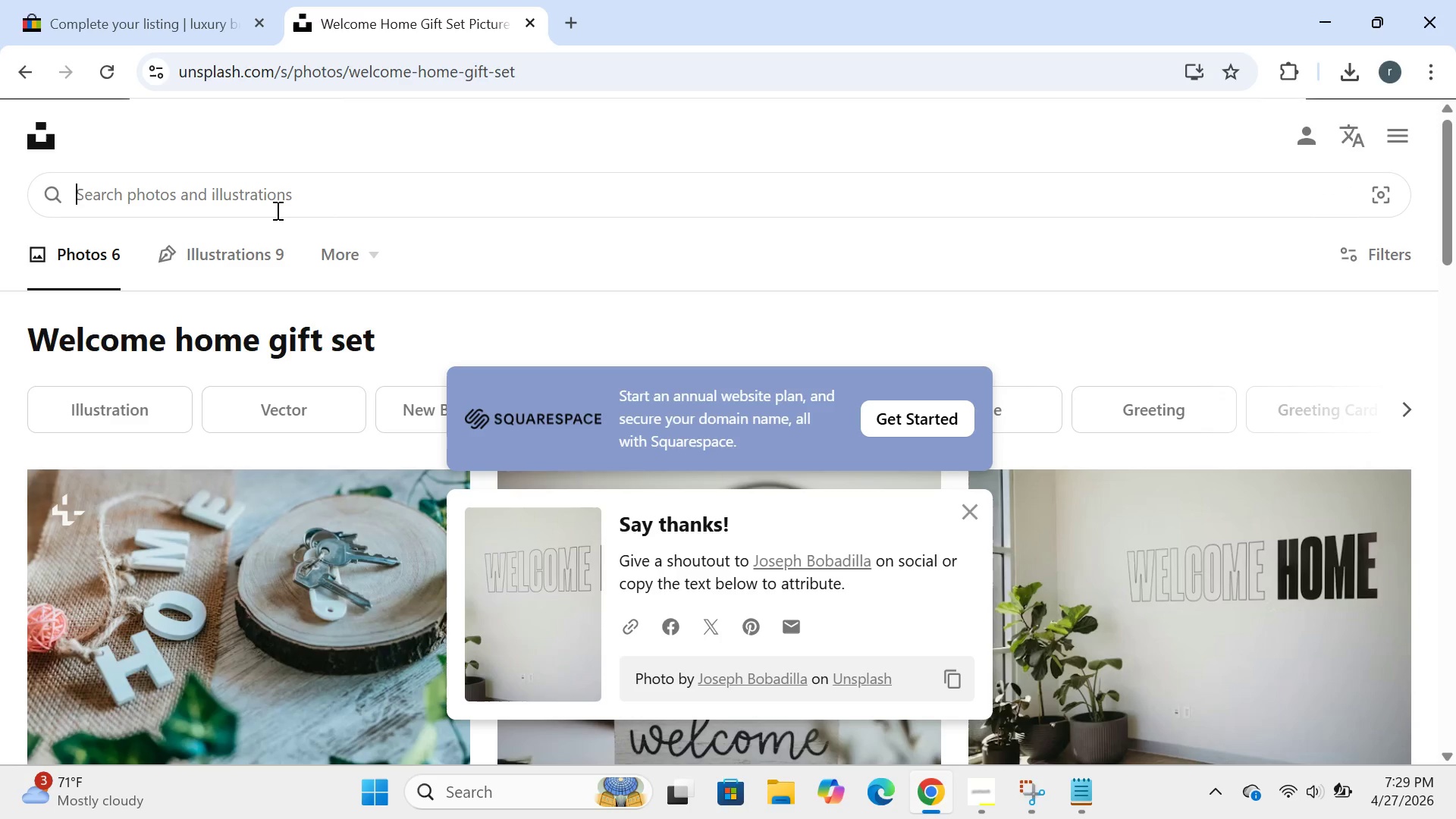 
key(Control+V)
 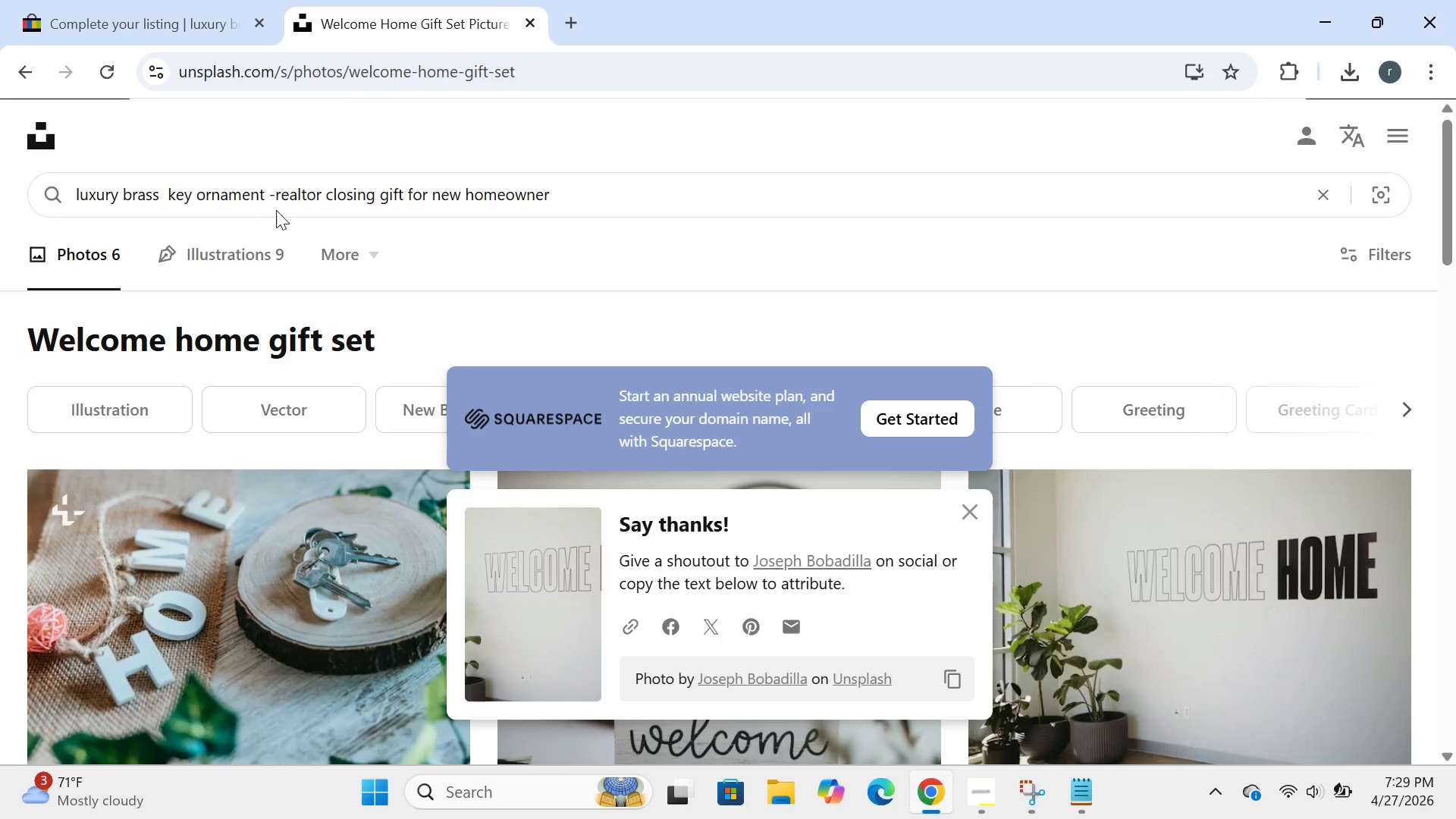 
key(Enter)
 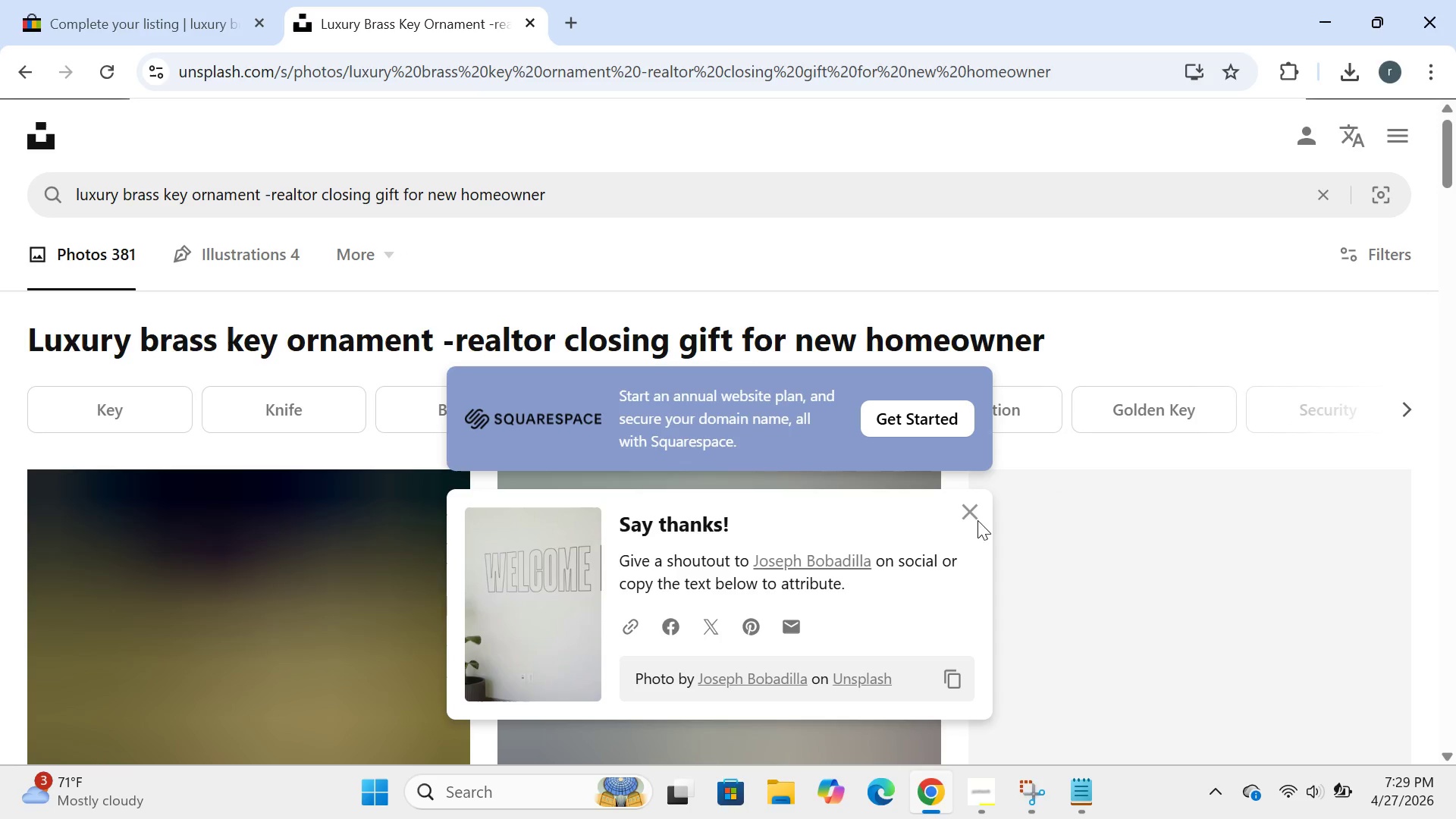 
left_click([968, 517])
 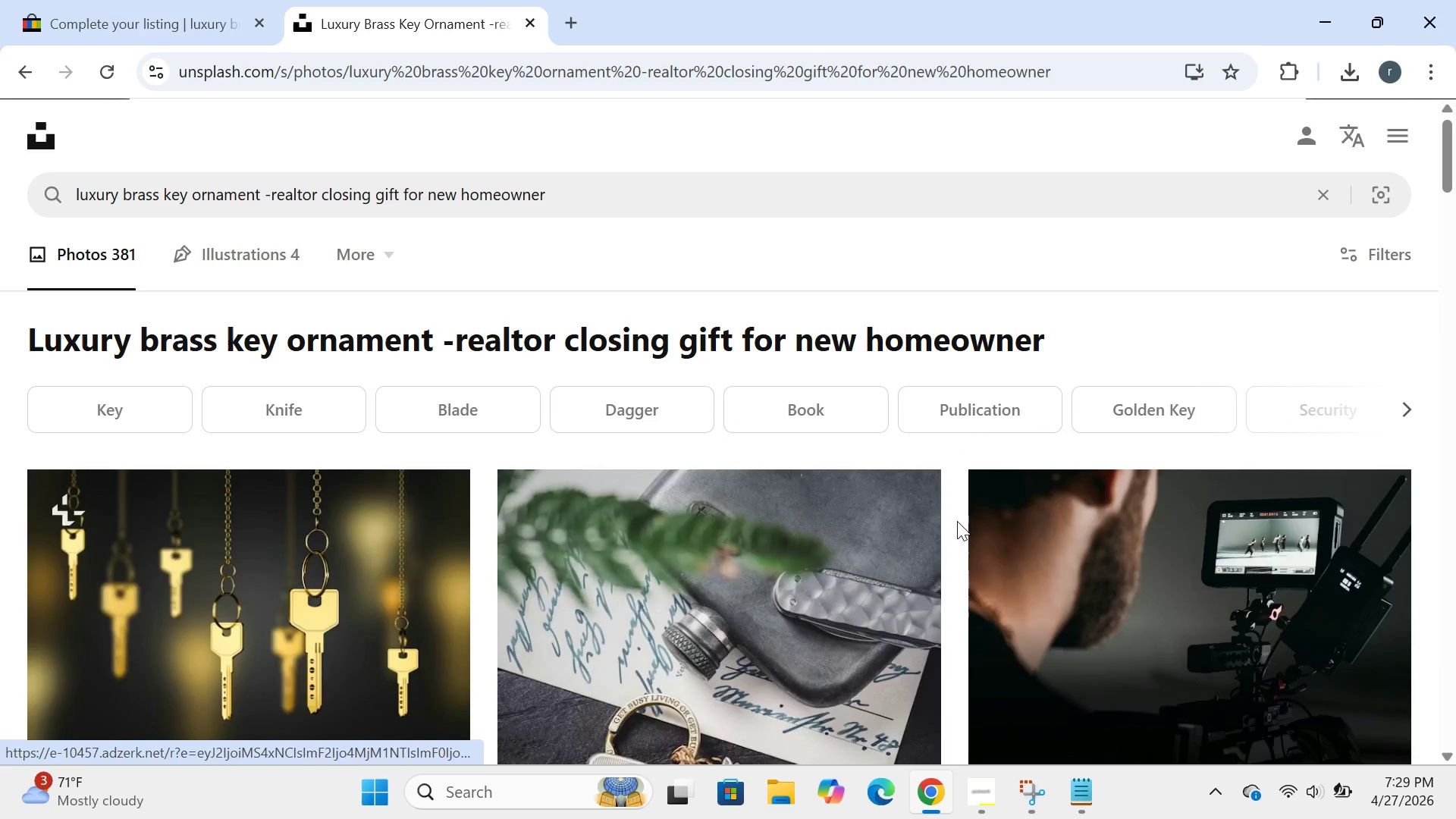 
mouse_move([723, 595])
 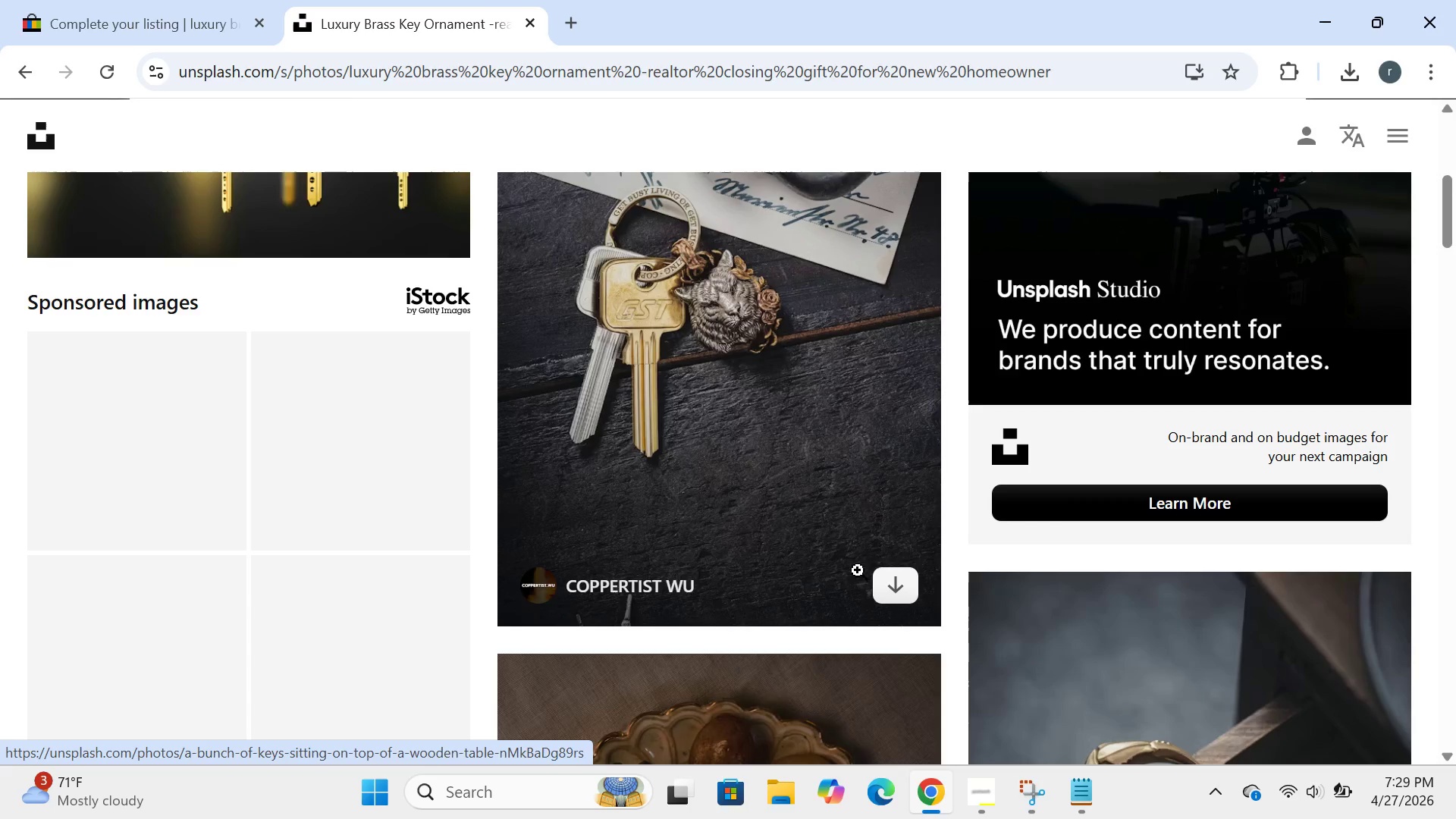 
left_click([890, 592])
 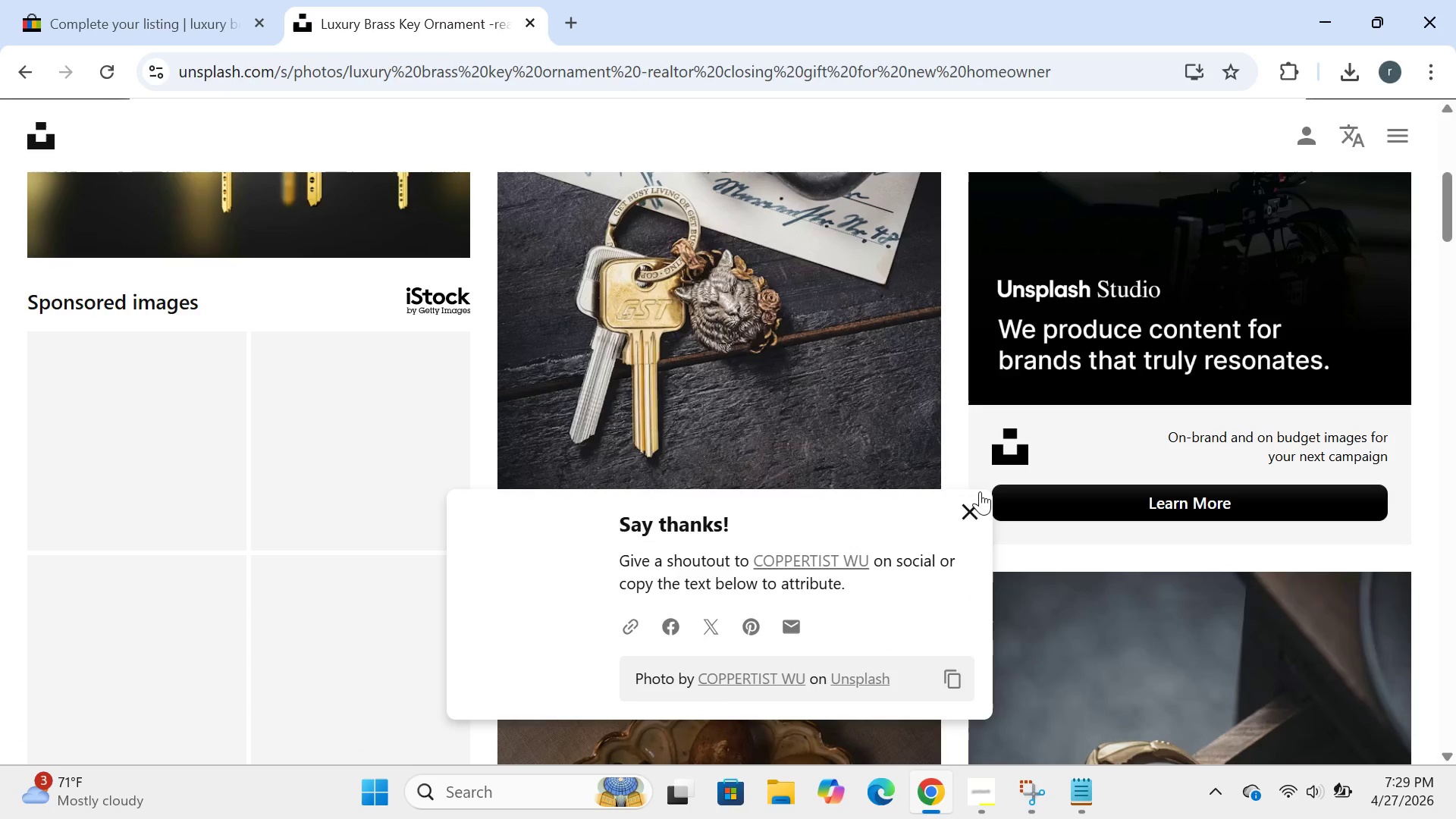 
left_click([970, 507])
 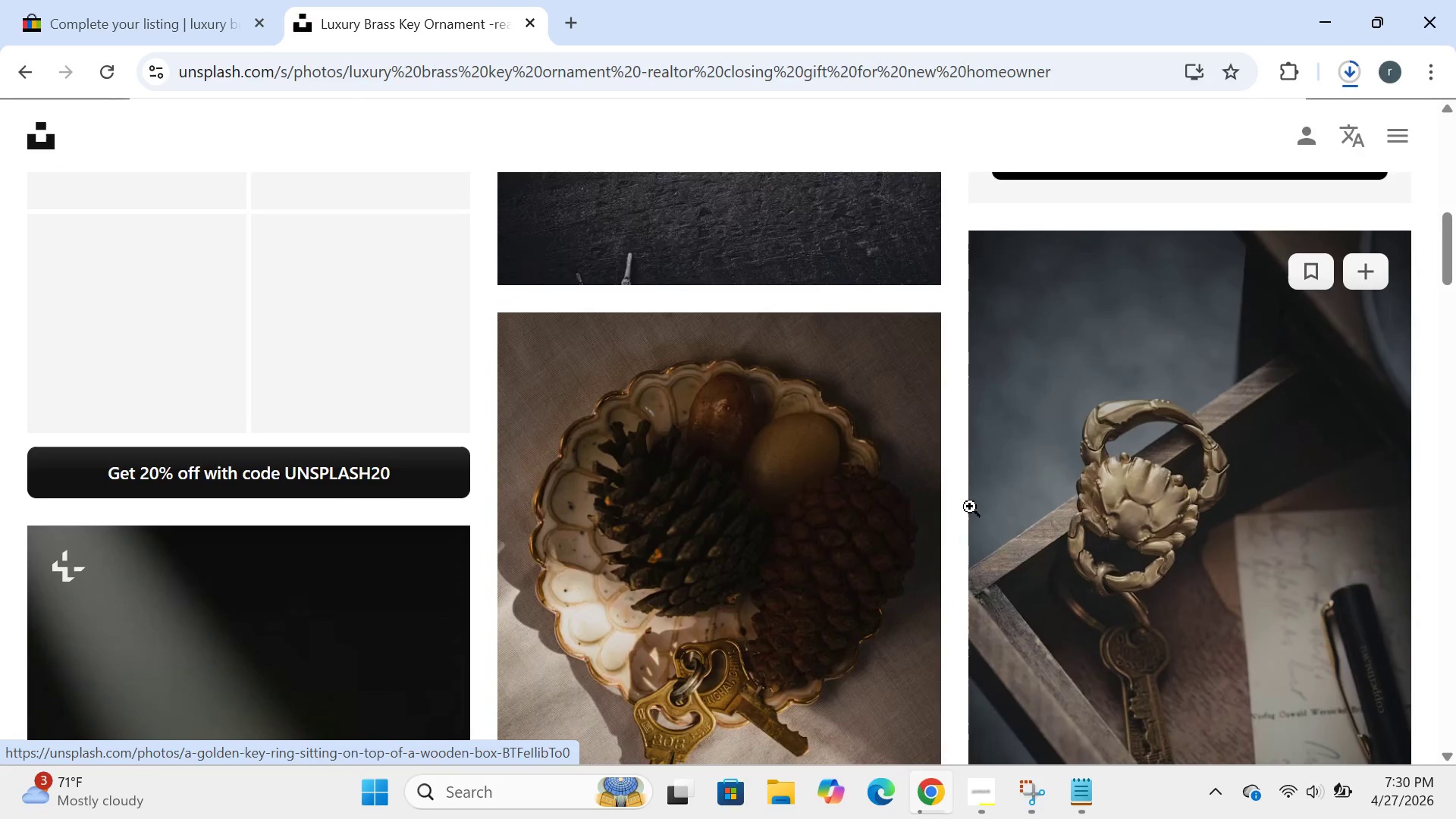 
wait(7.02)
 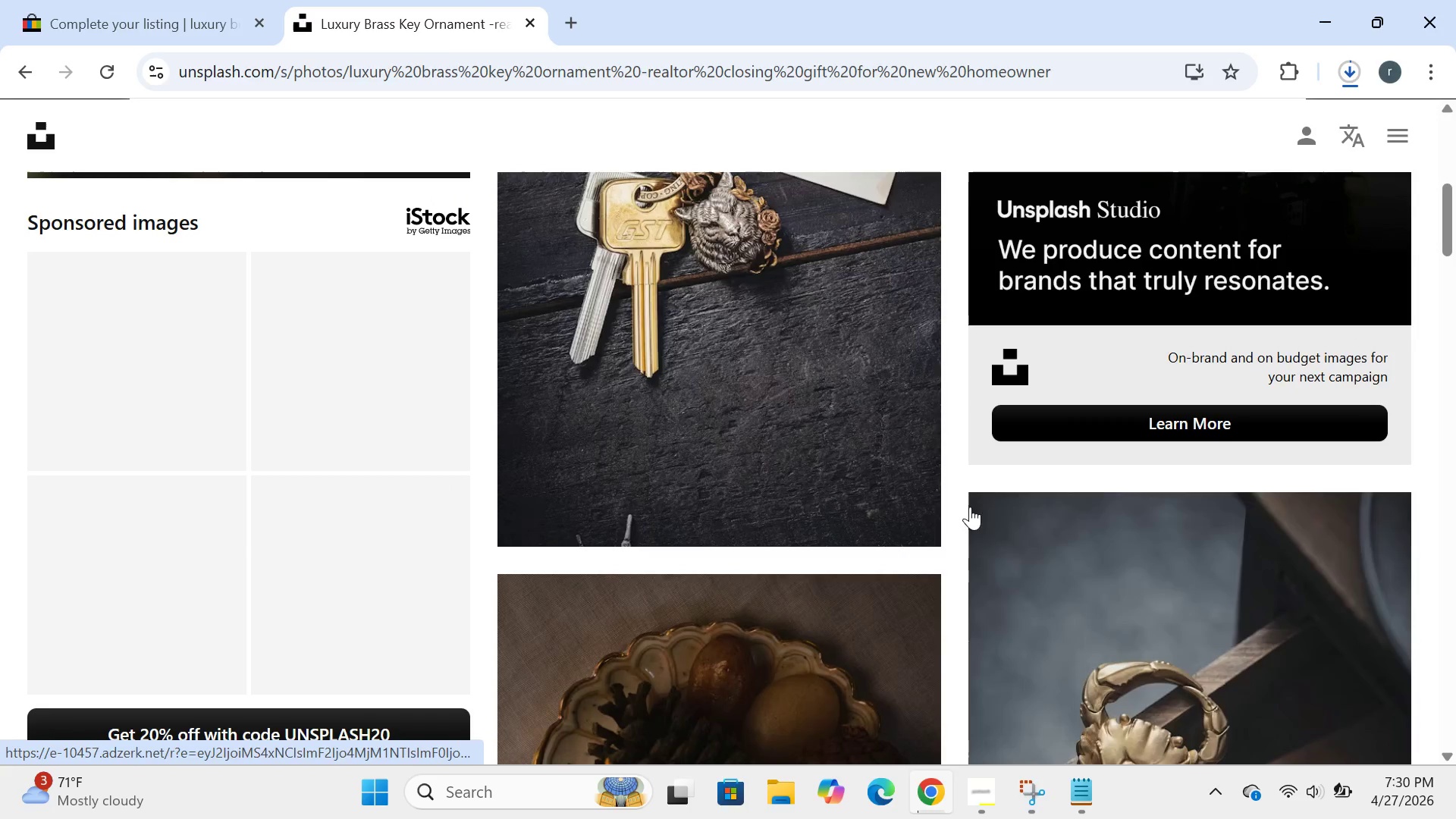 
left_click([893, 635])
 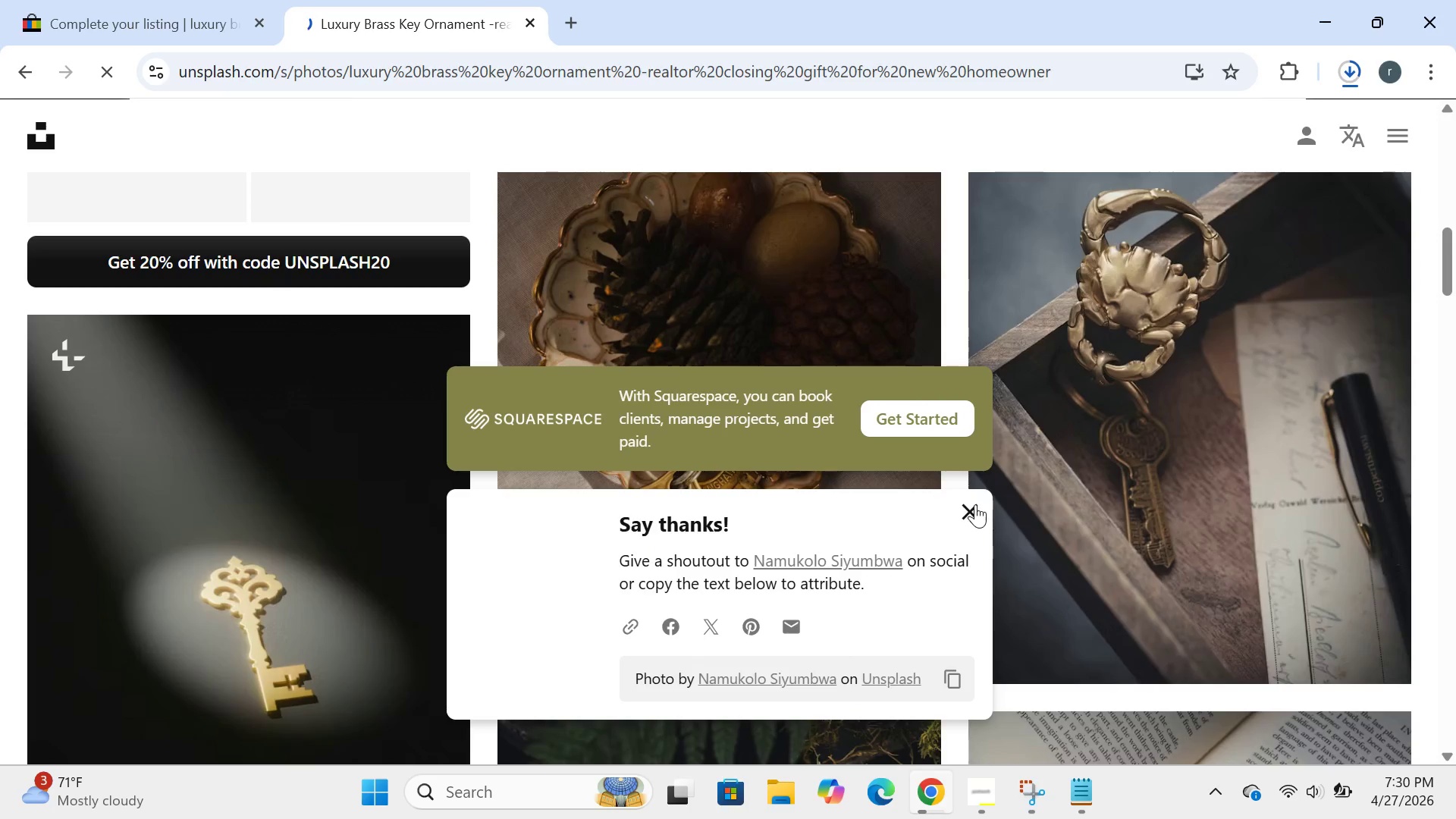 
left_click([978, 509])
 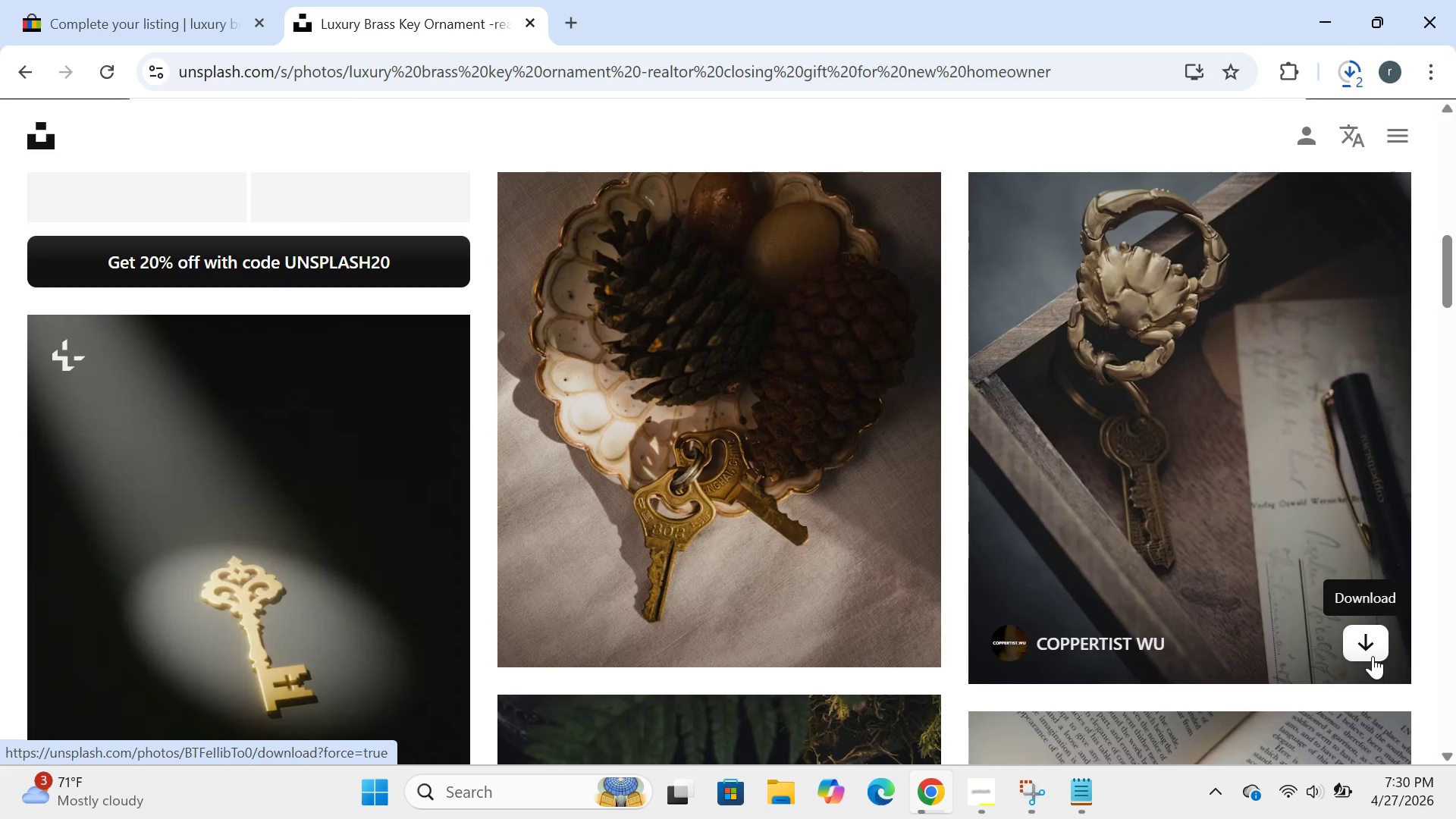 
left_click([1373, 656])
 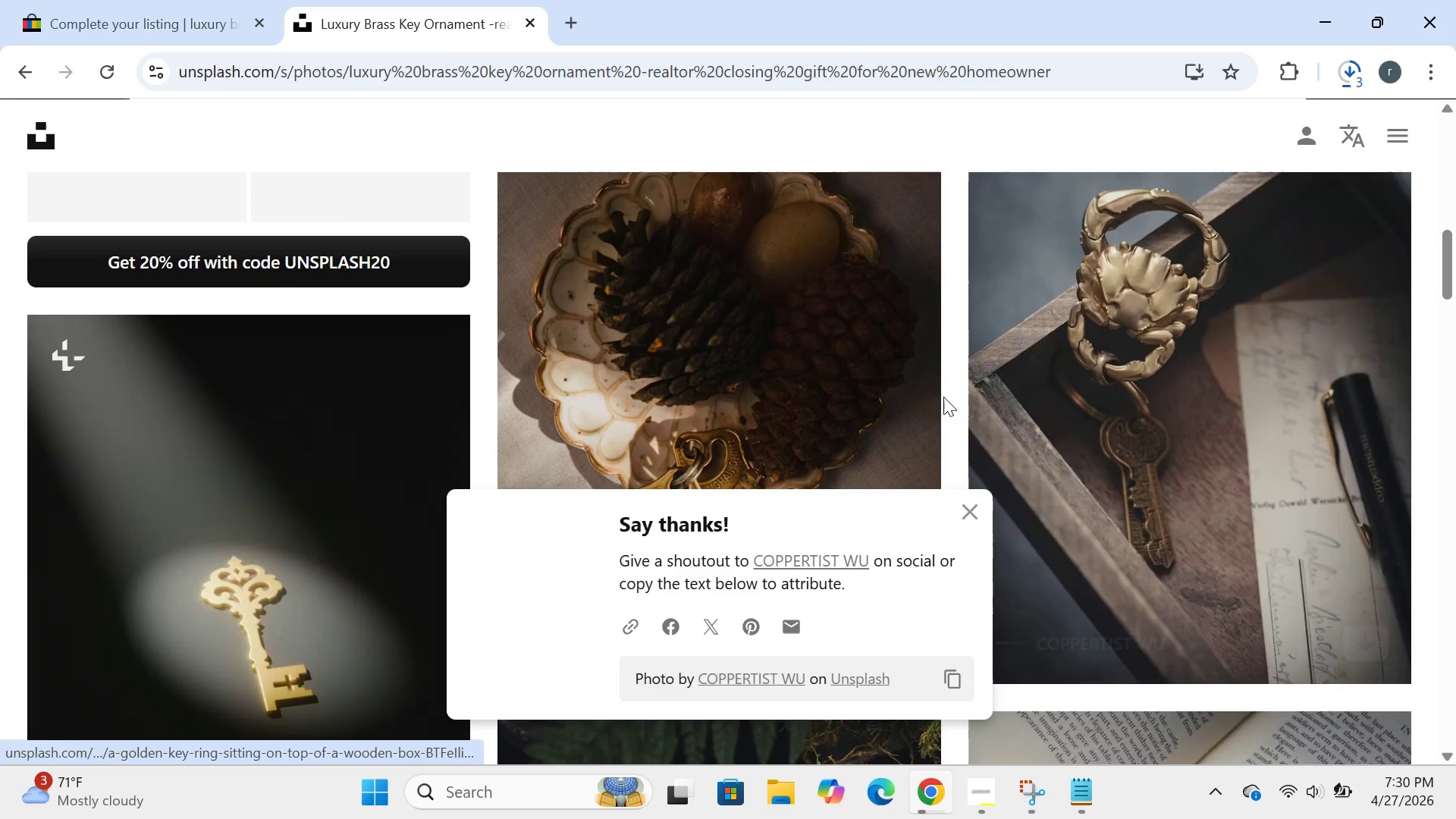 
left_click([969, 519])
 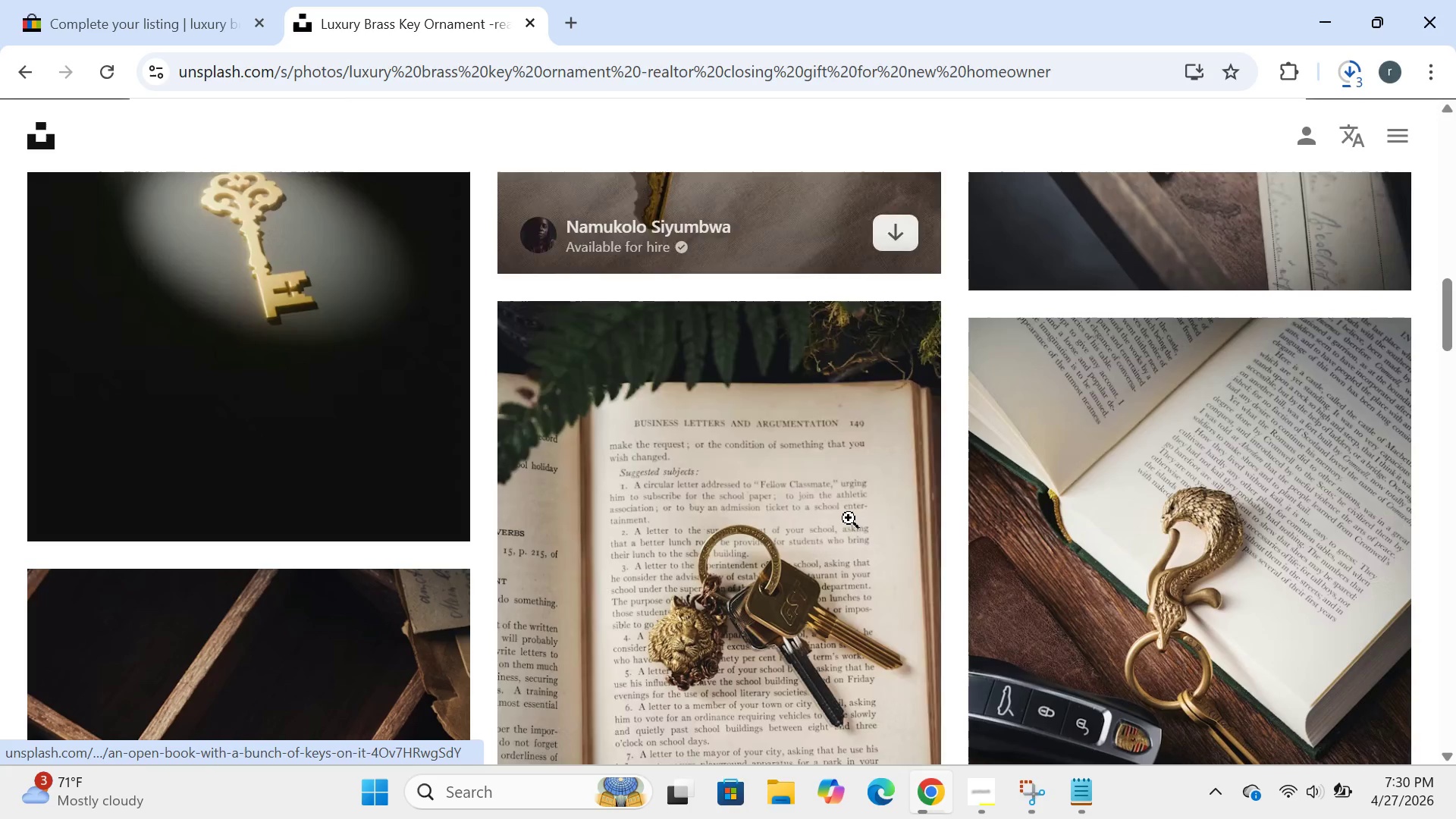 
left_click([849, 518])
 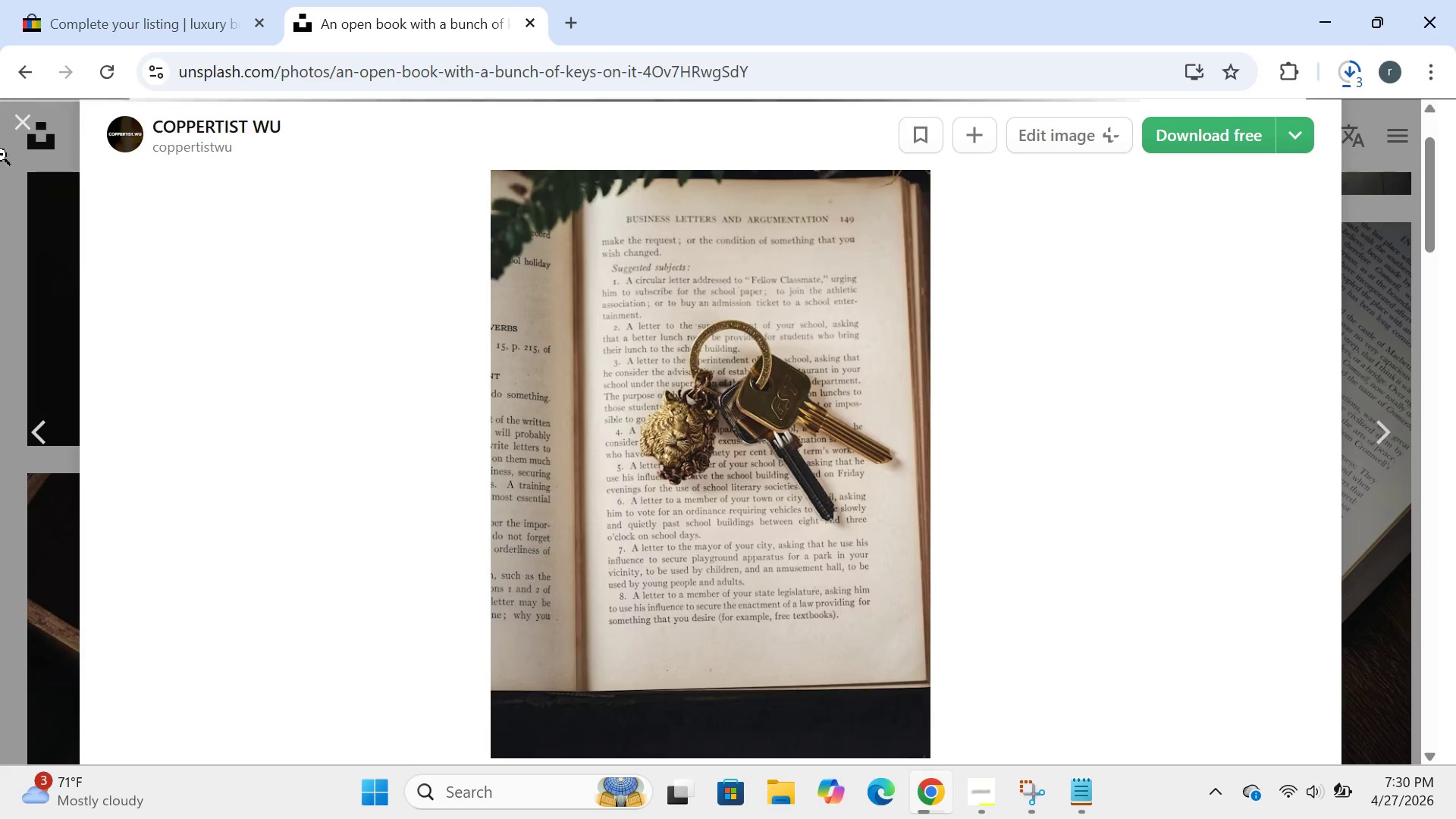 
left_click([24, 123])
 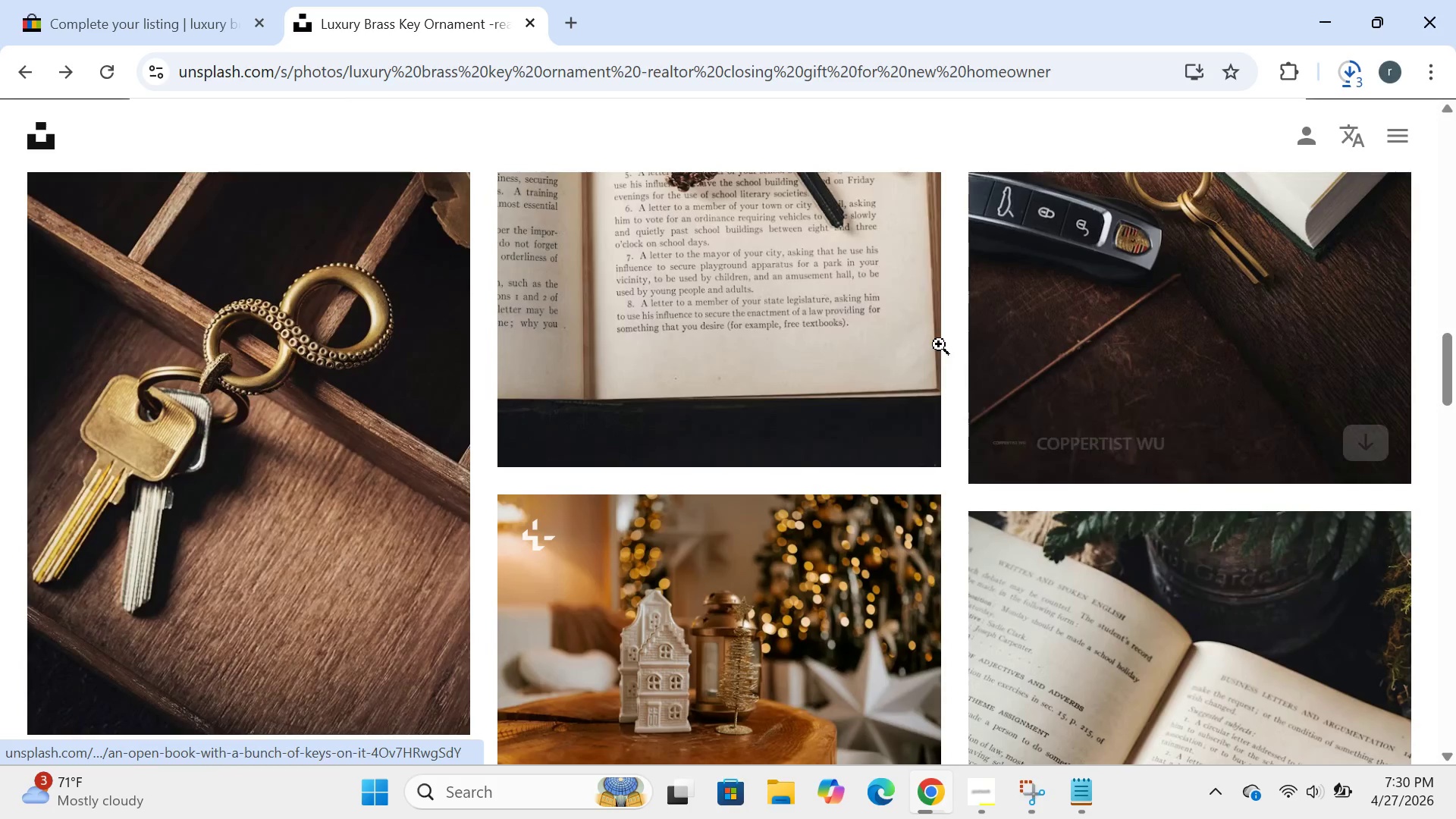 
left_click([905, 435])
 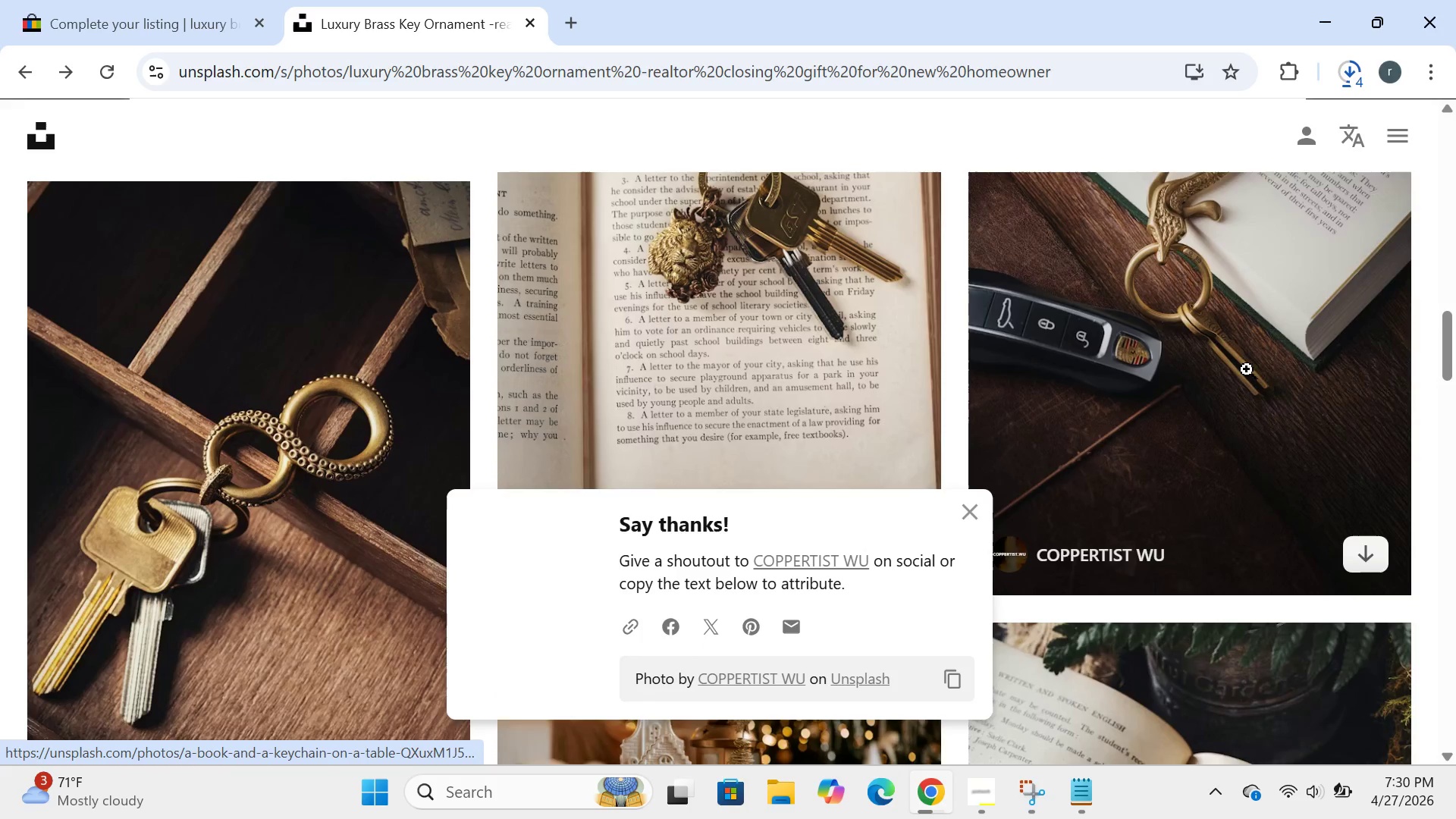 
left_click([1368, 574])
 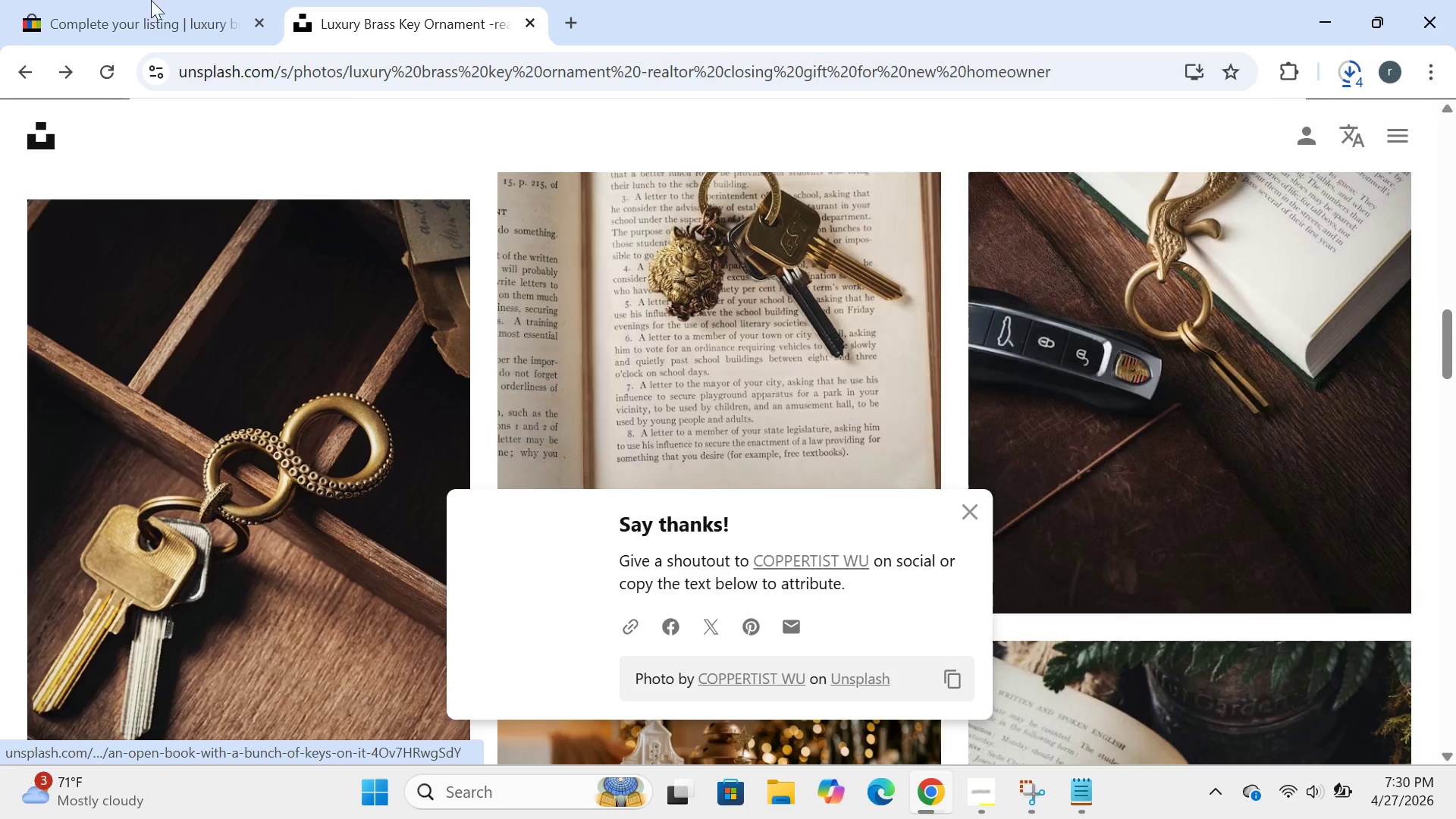 
left_click([94, 17])
 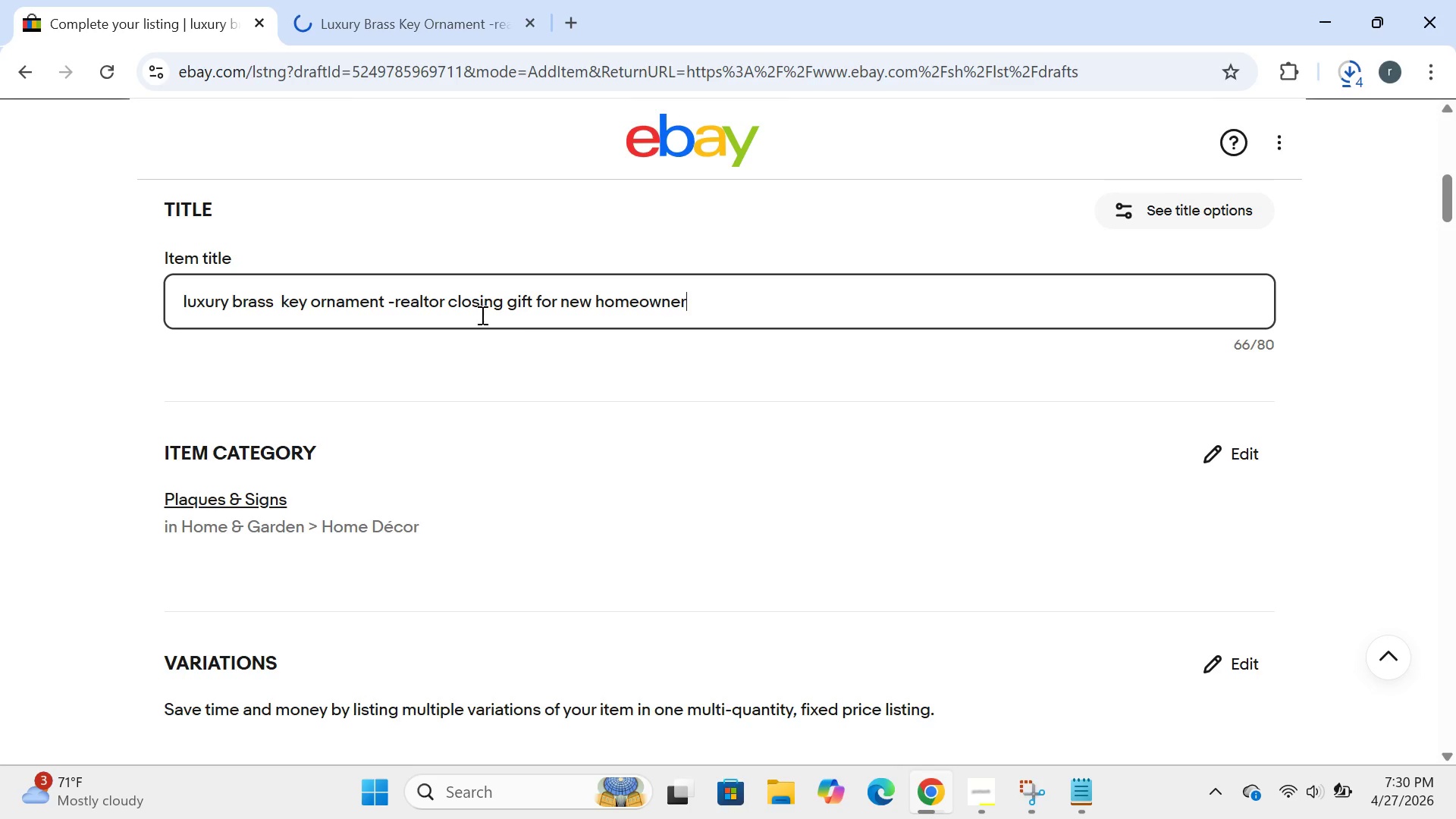 
mouse_move([522, 372])
 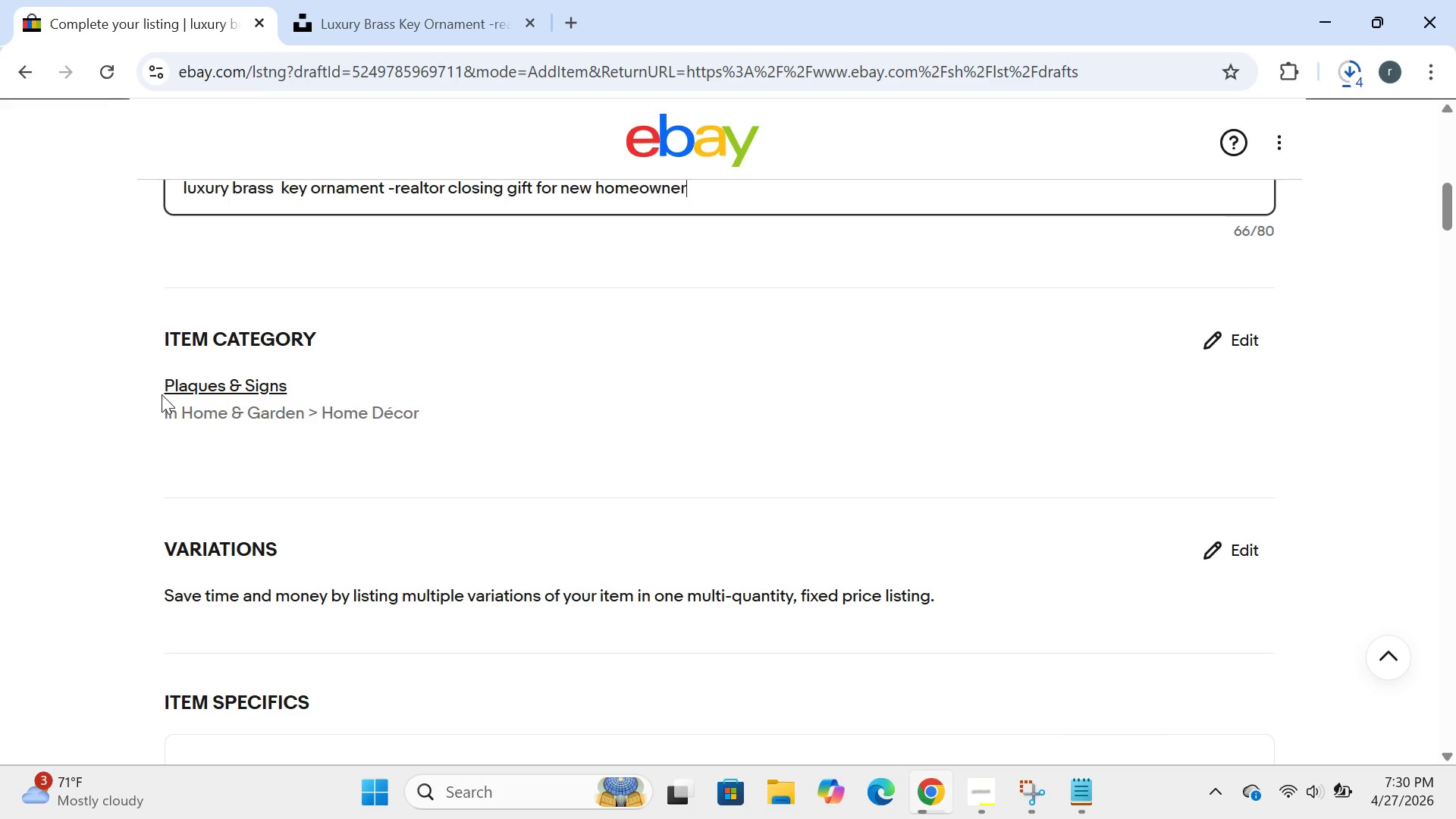 
left_click([206, 411])
 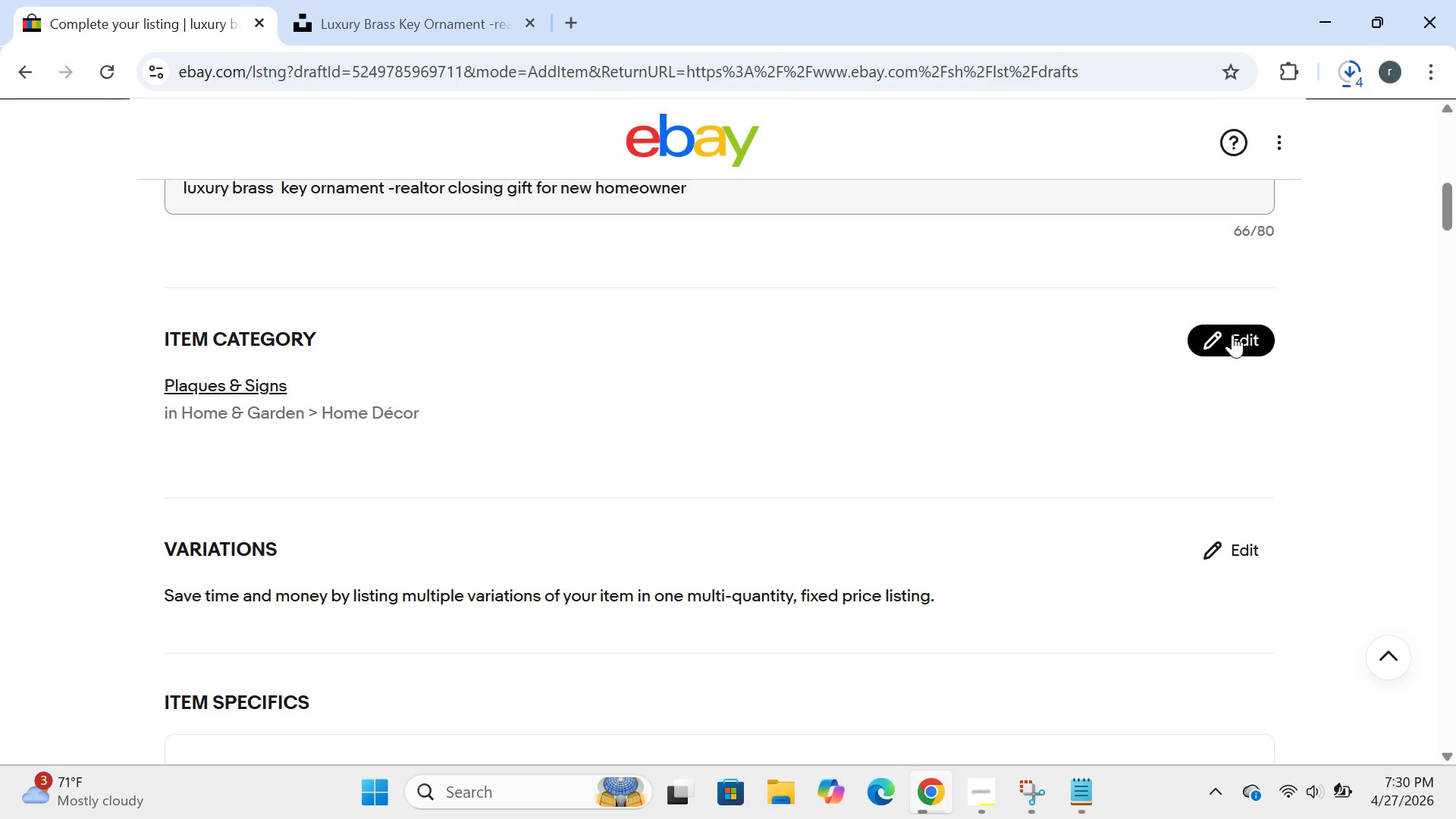 
left_click([1232, 334])
 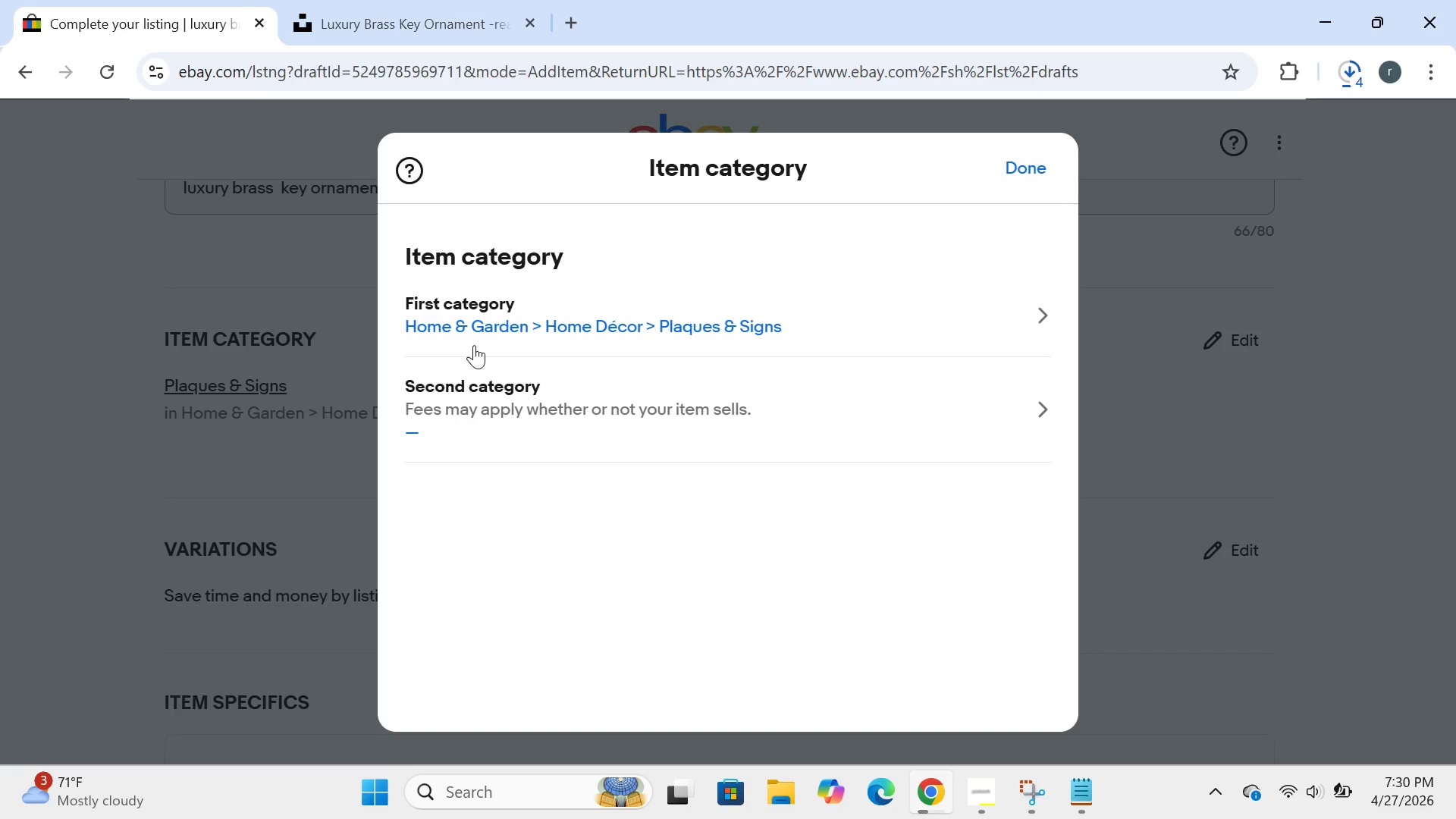 
left_click([477, 340])
 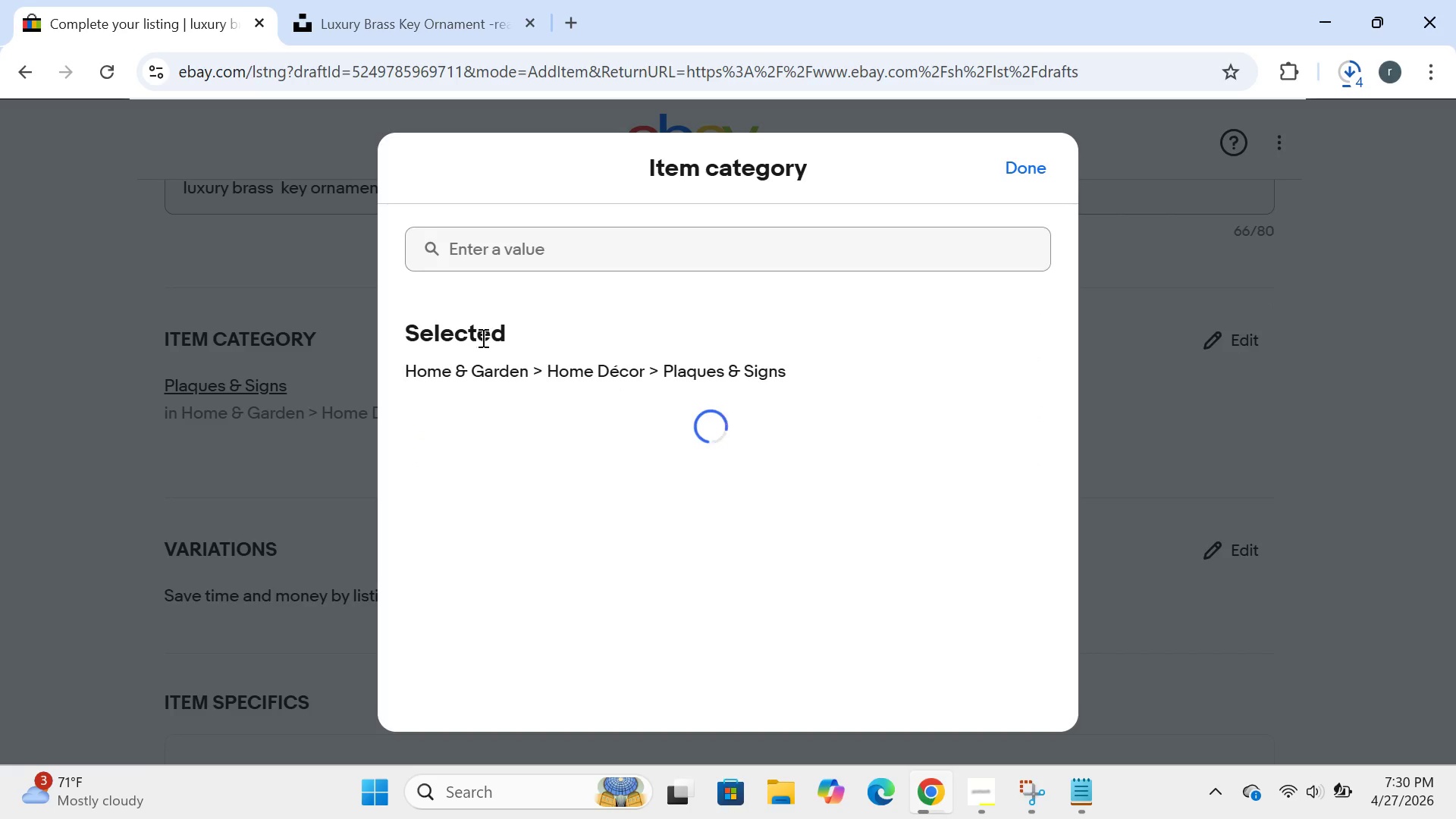 
mouse_move([648, 411])
 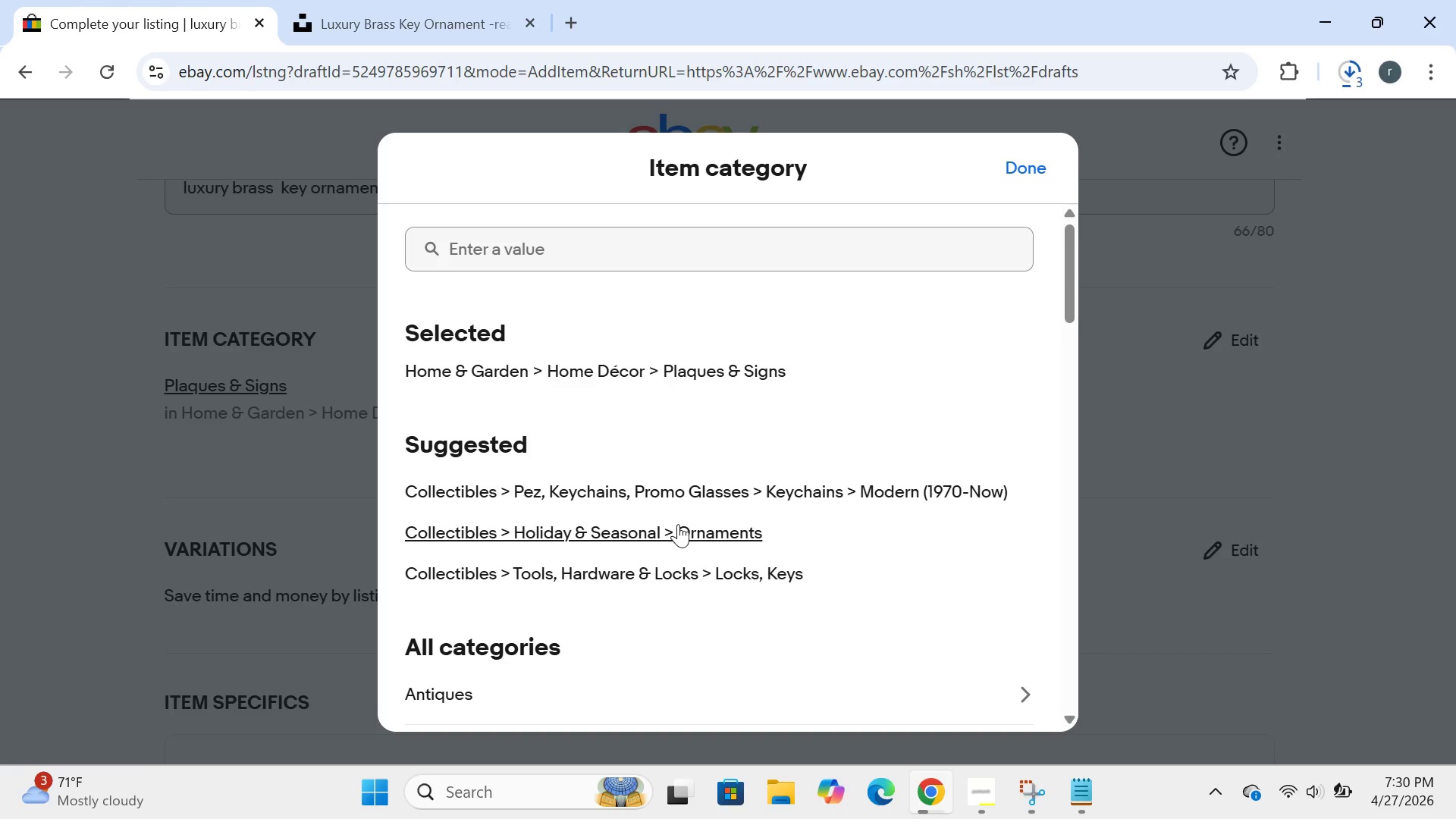 
wait(8.23)
 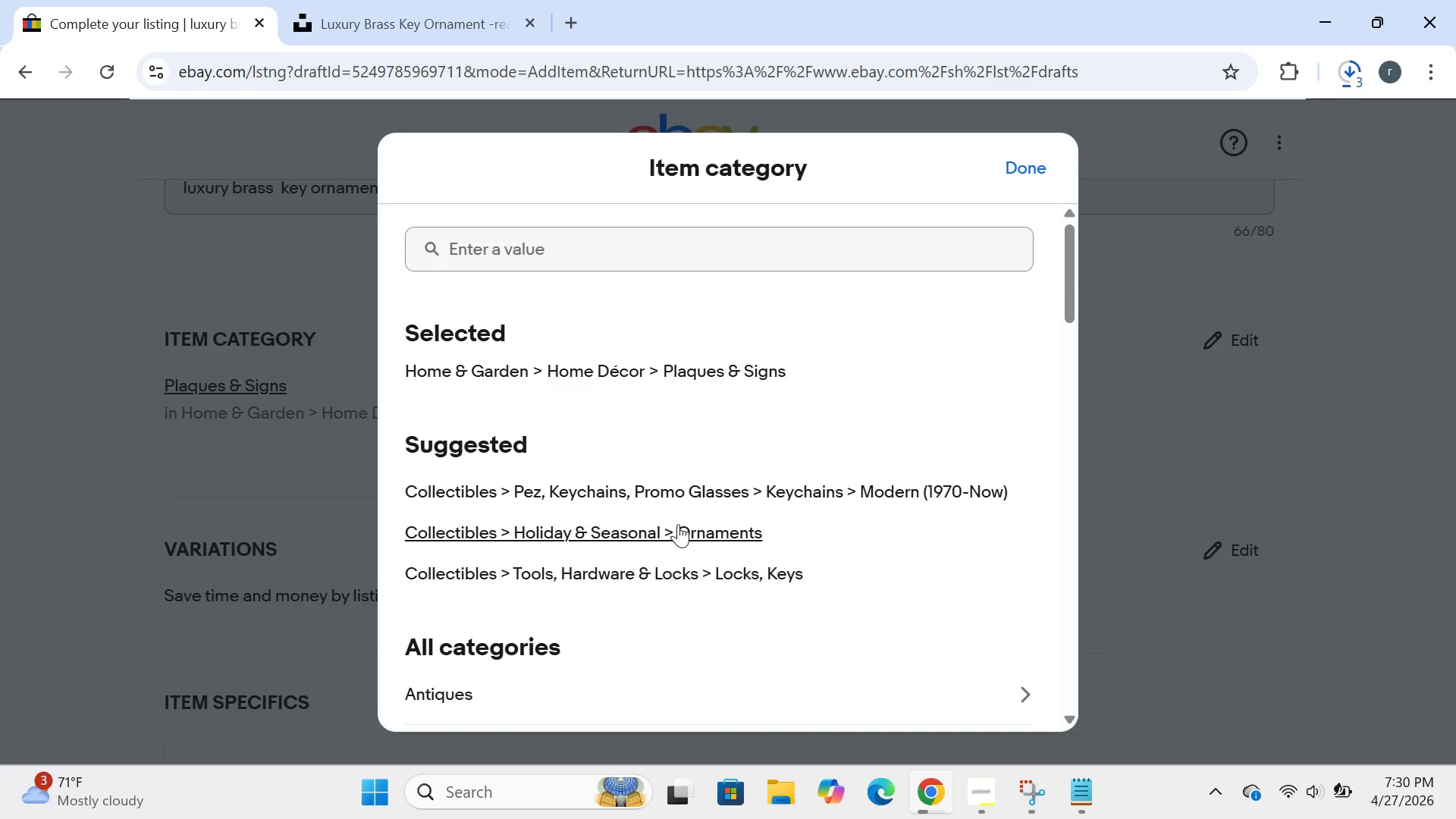 
left_click([463, 403])
 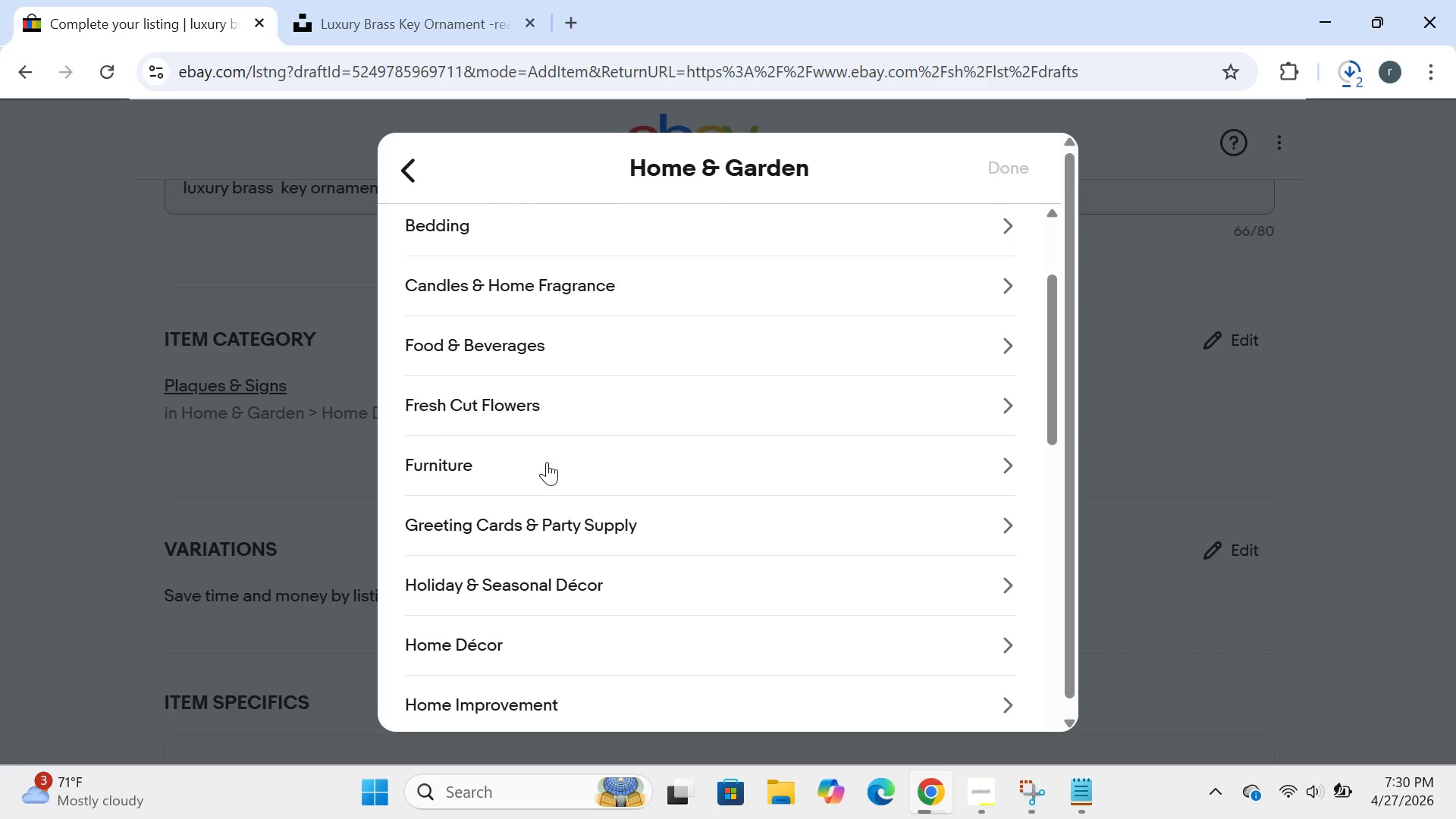 
left_click([469, 648])
 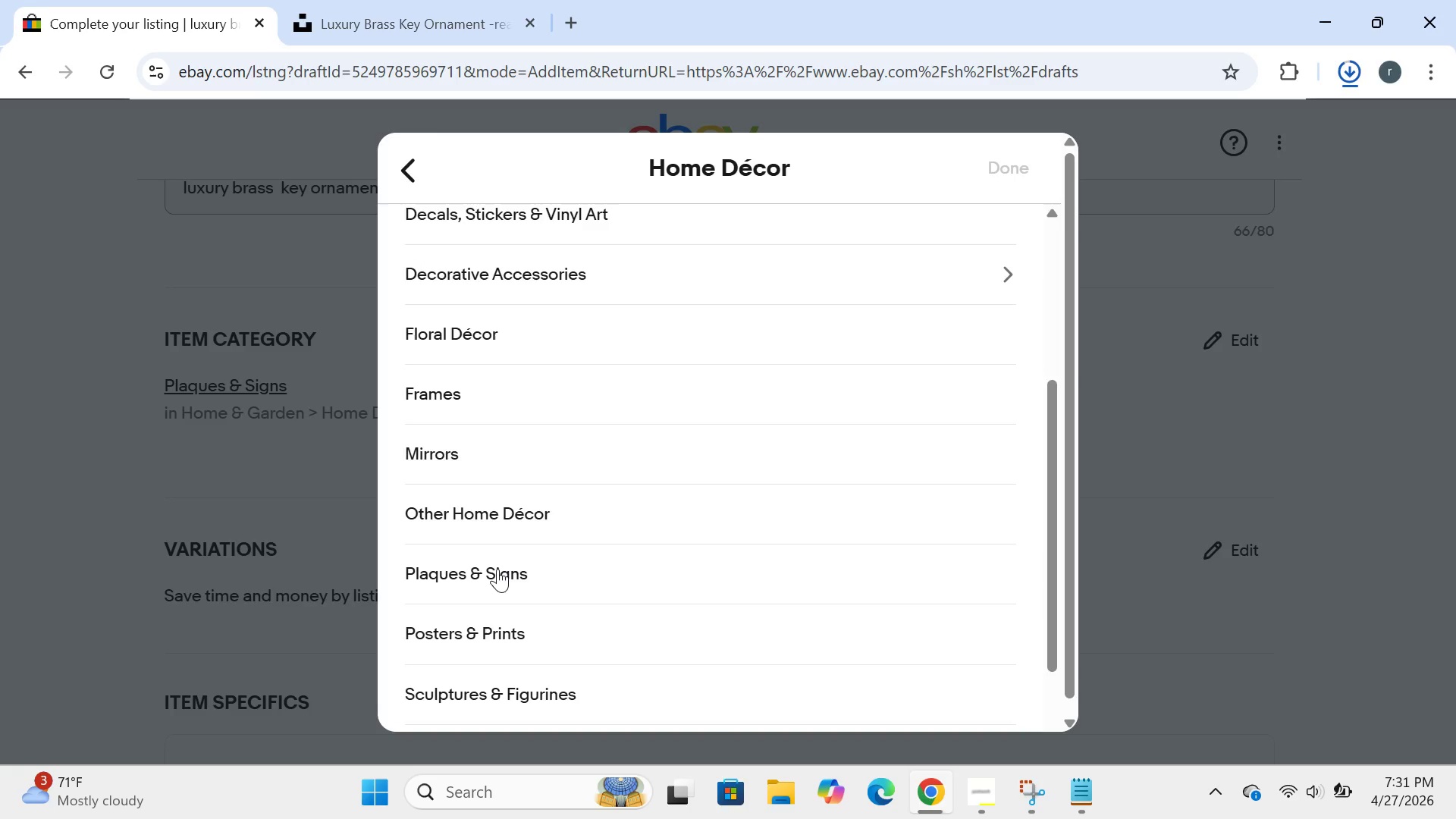 
wait(11.73)
 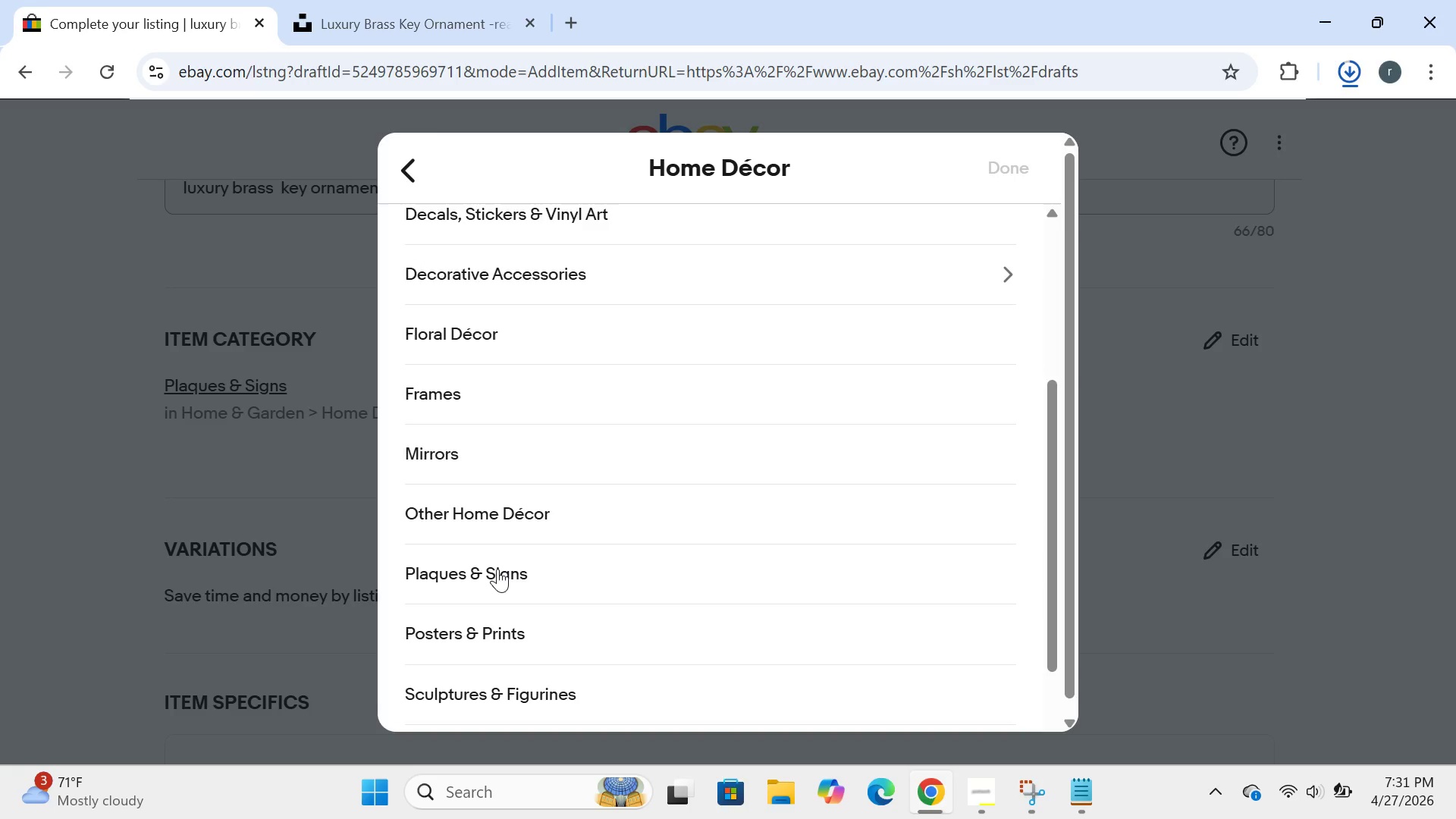 
left_click([519, 275])
 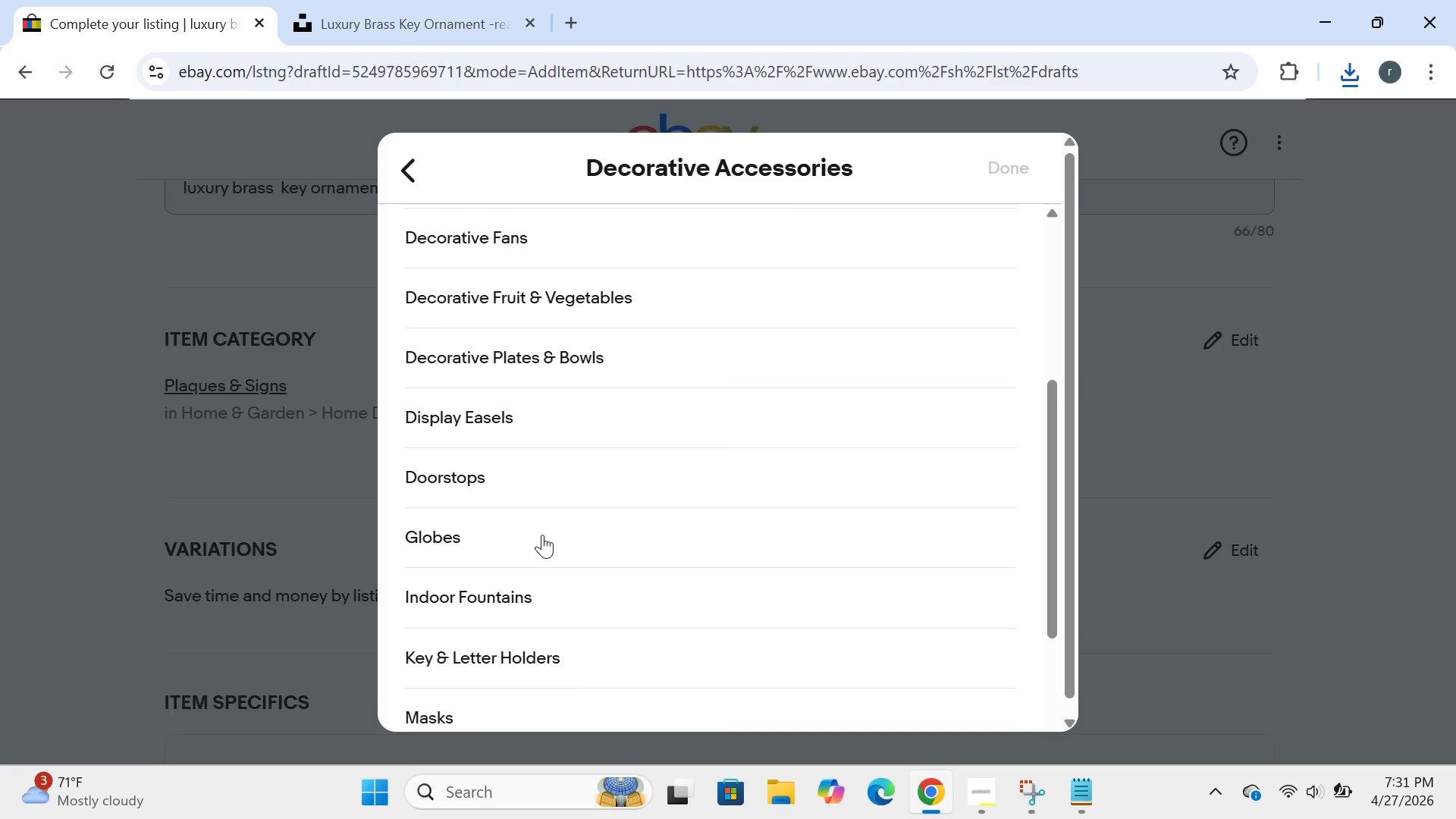 
wait(13.02)
 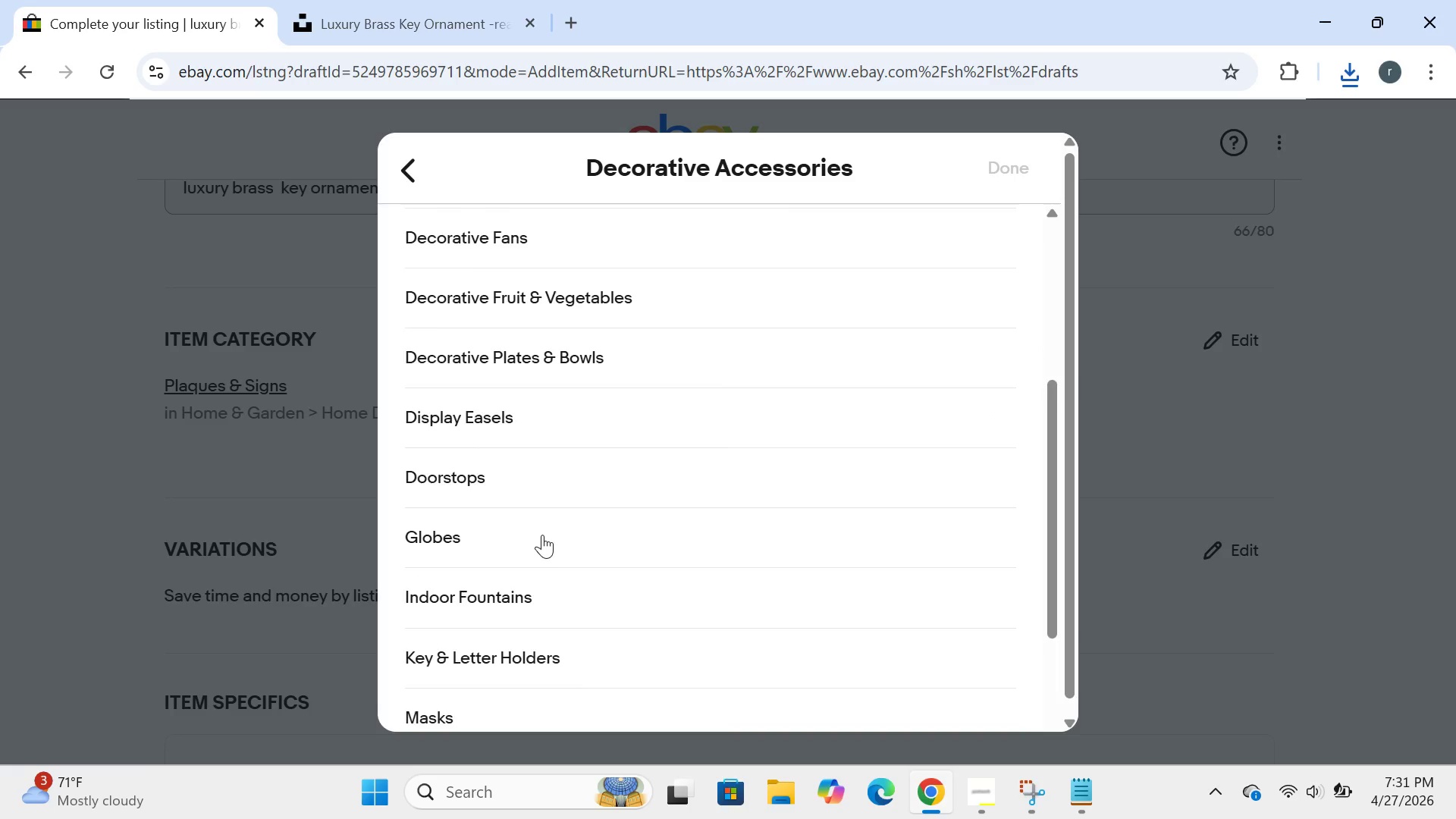 
left_click([671, 275])
 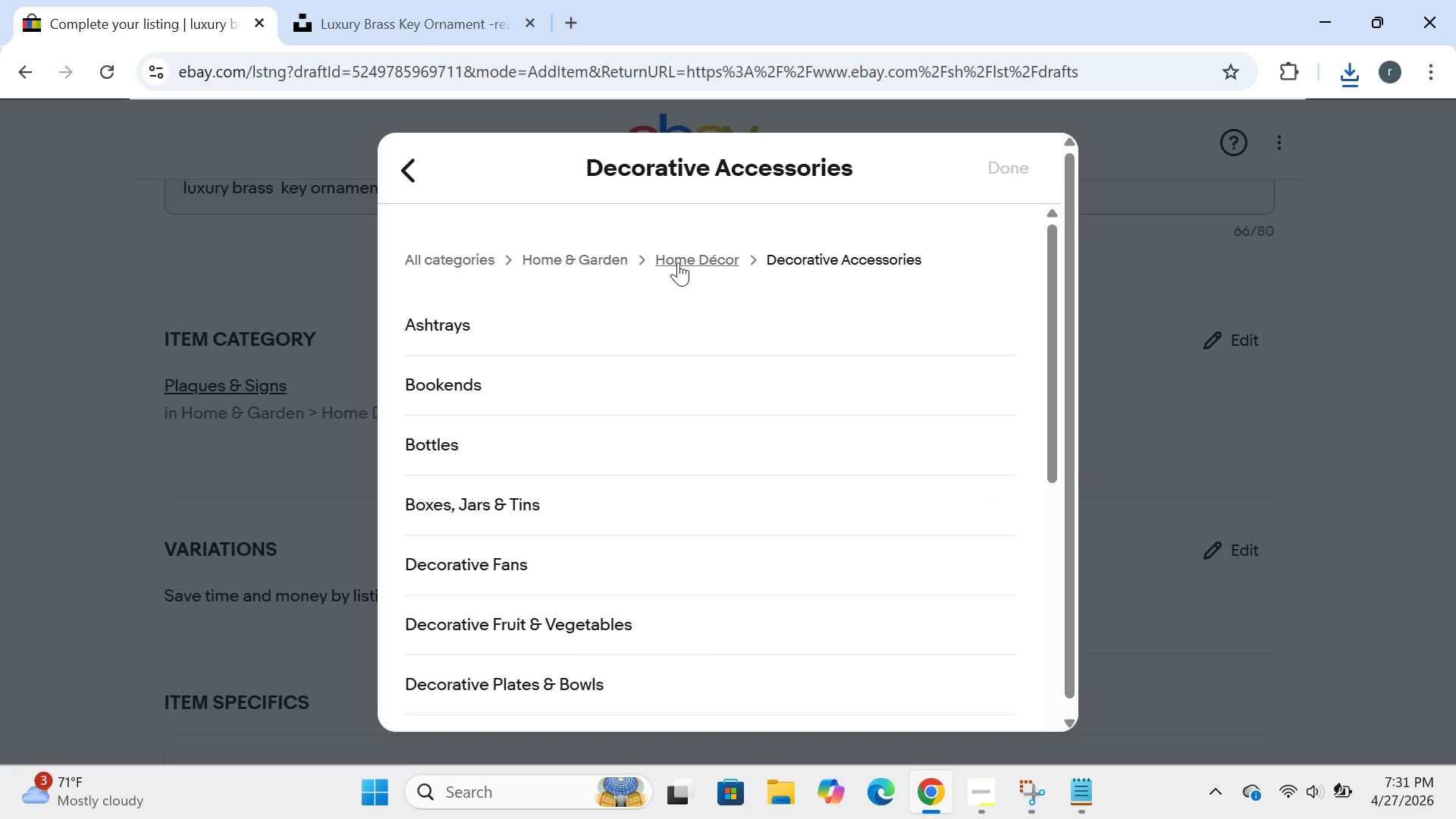 
left_click([678, 262])
 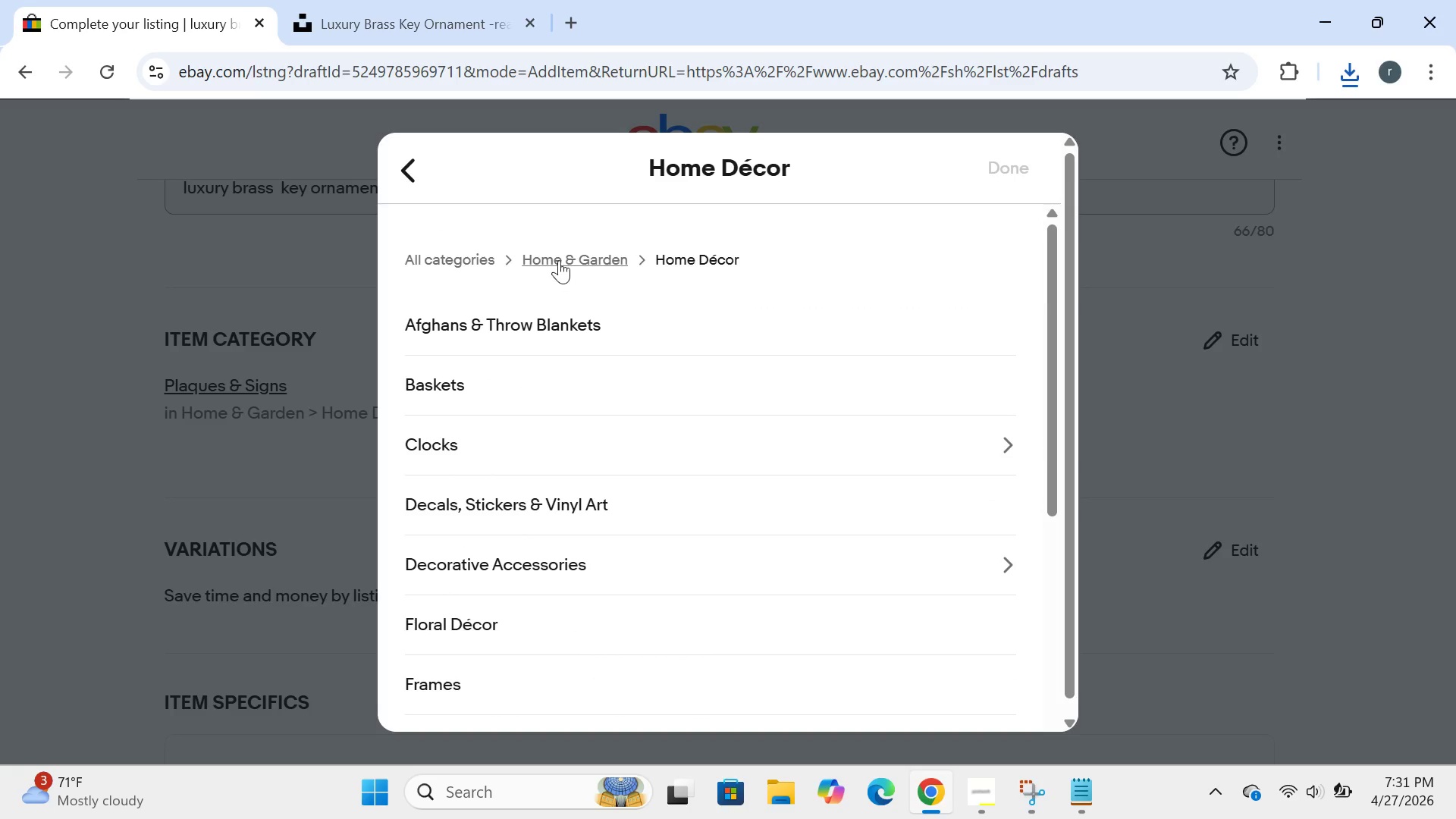 
left_click([560, 259])
 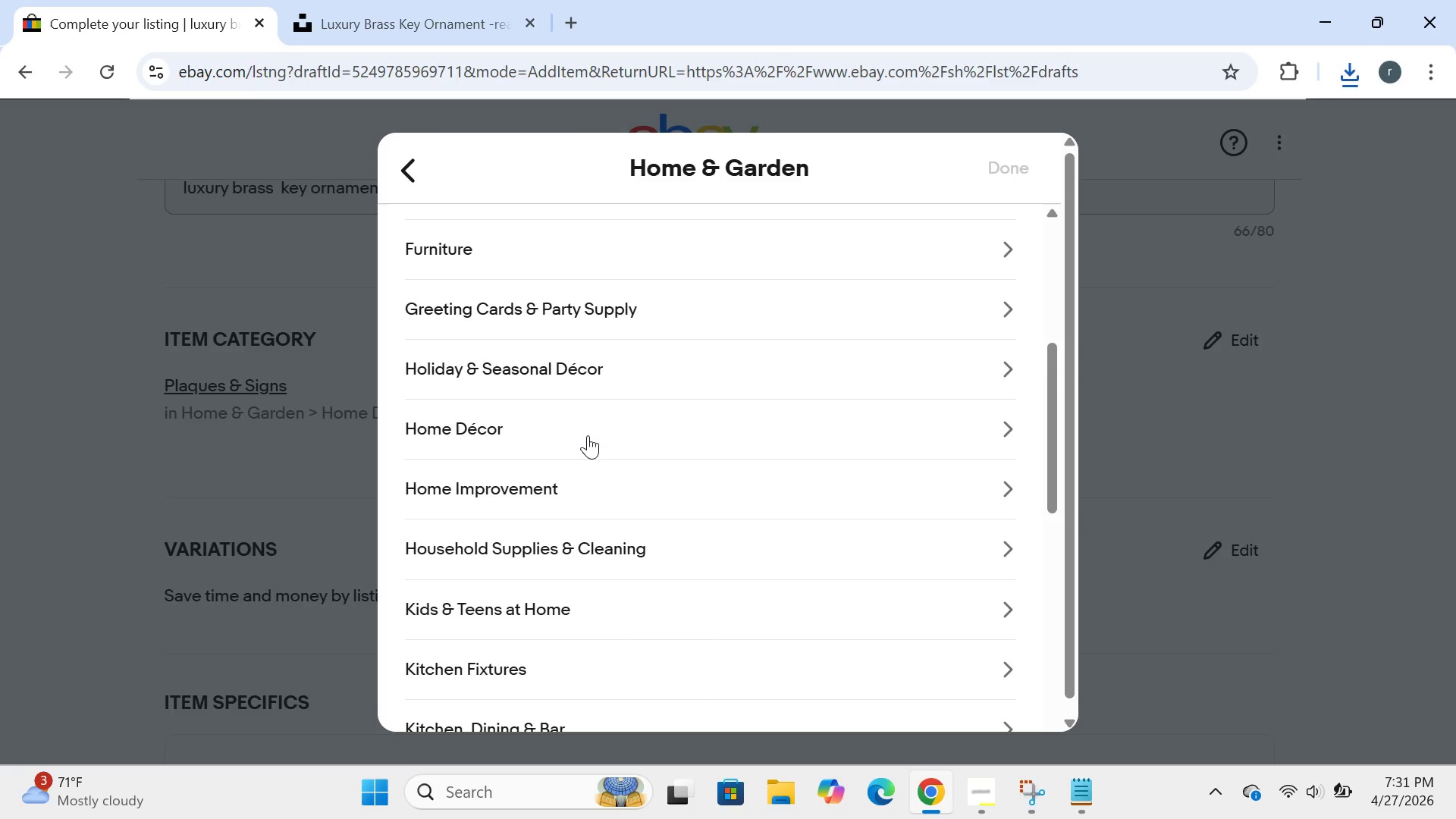 
left_click([472, 419])
 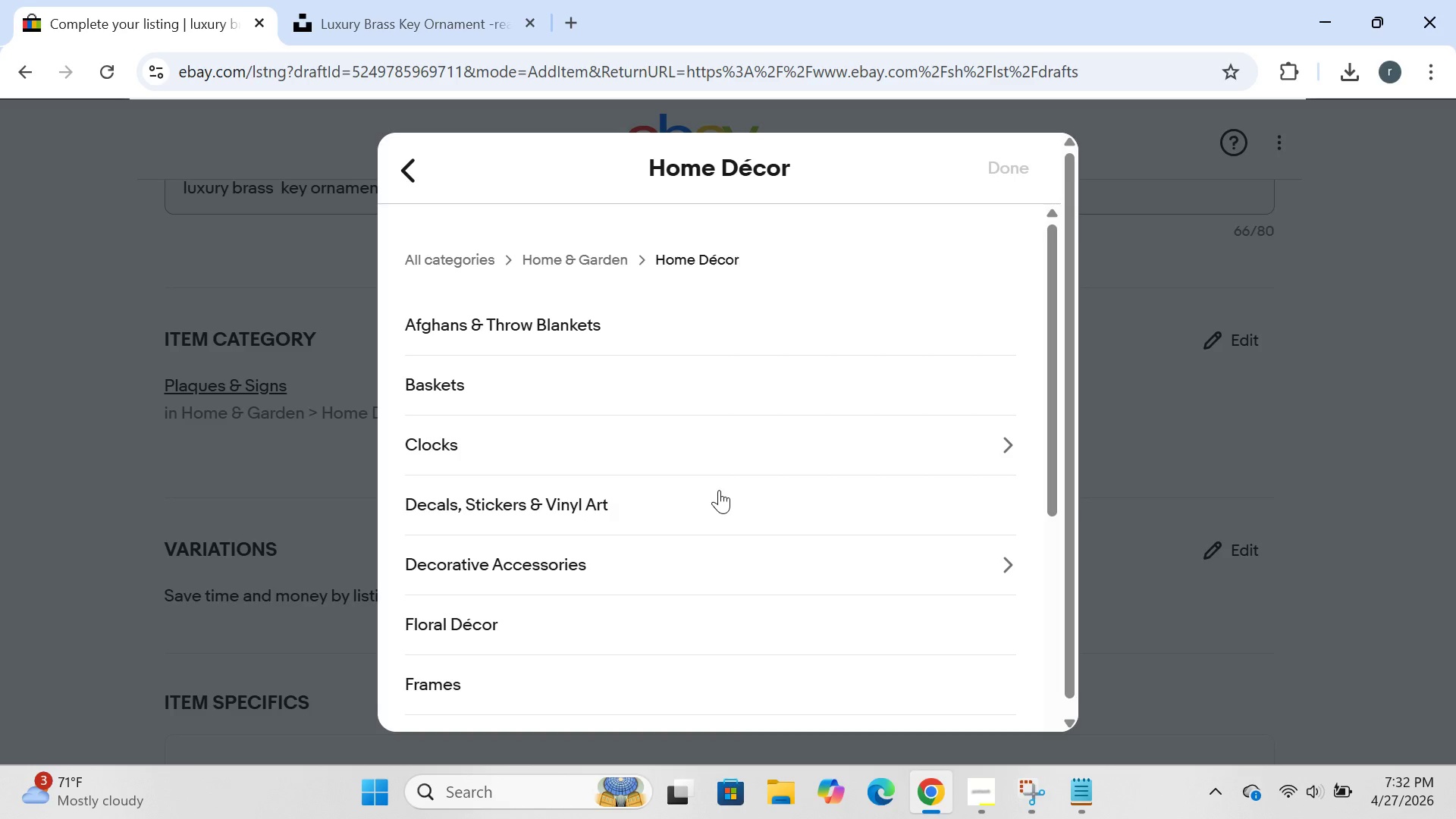 
wait(52.05)
 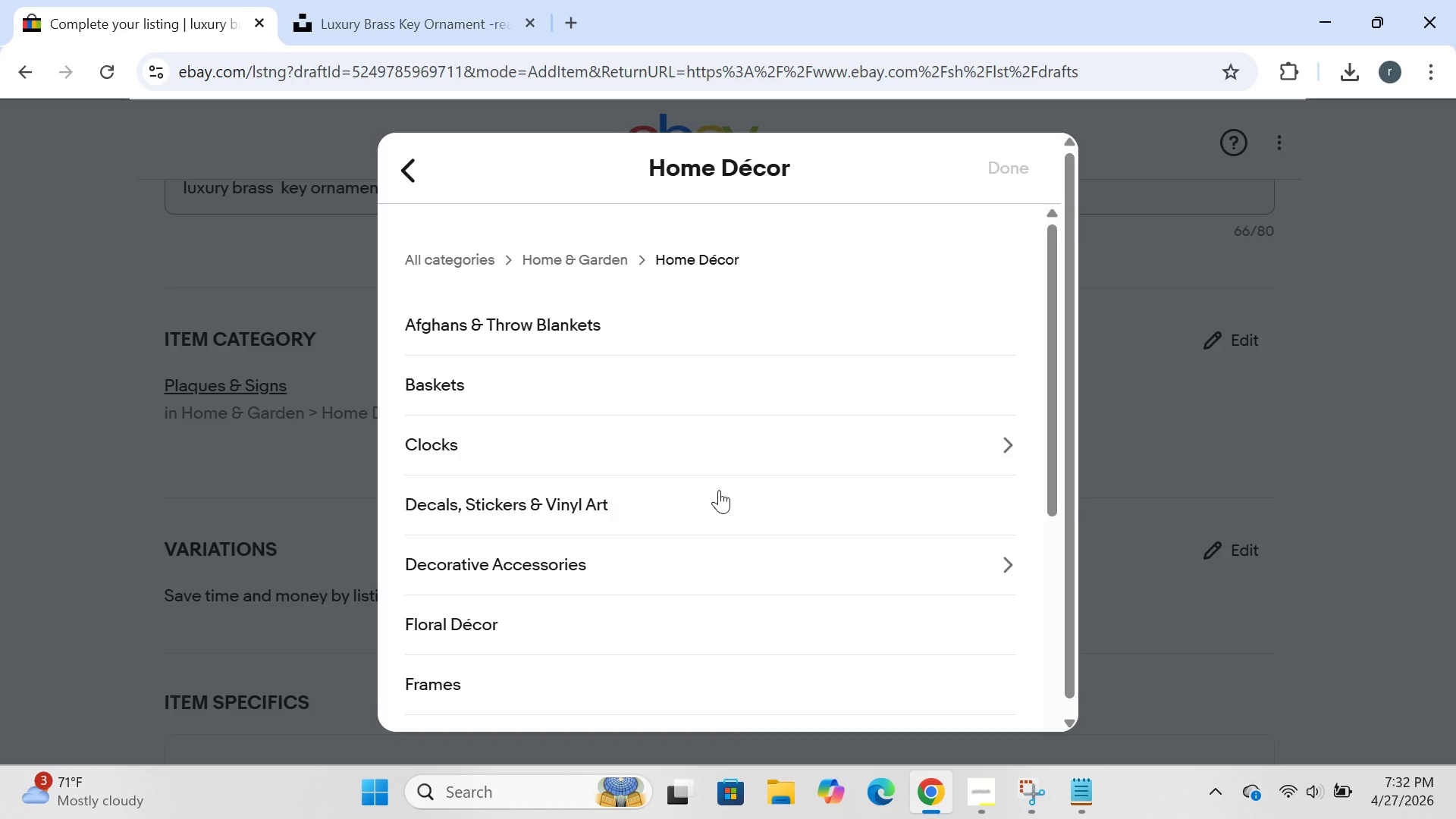 
left_click([544, 565])
 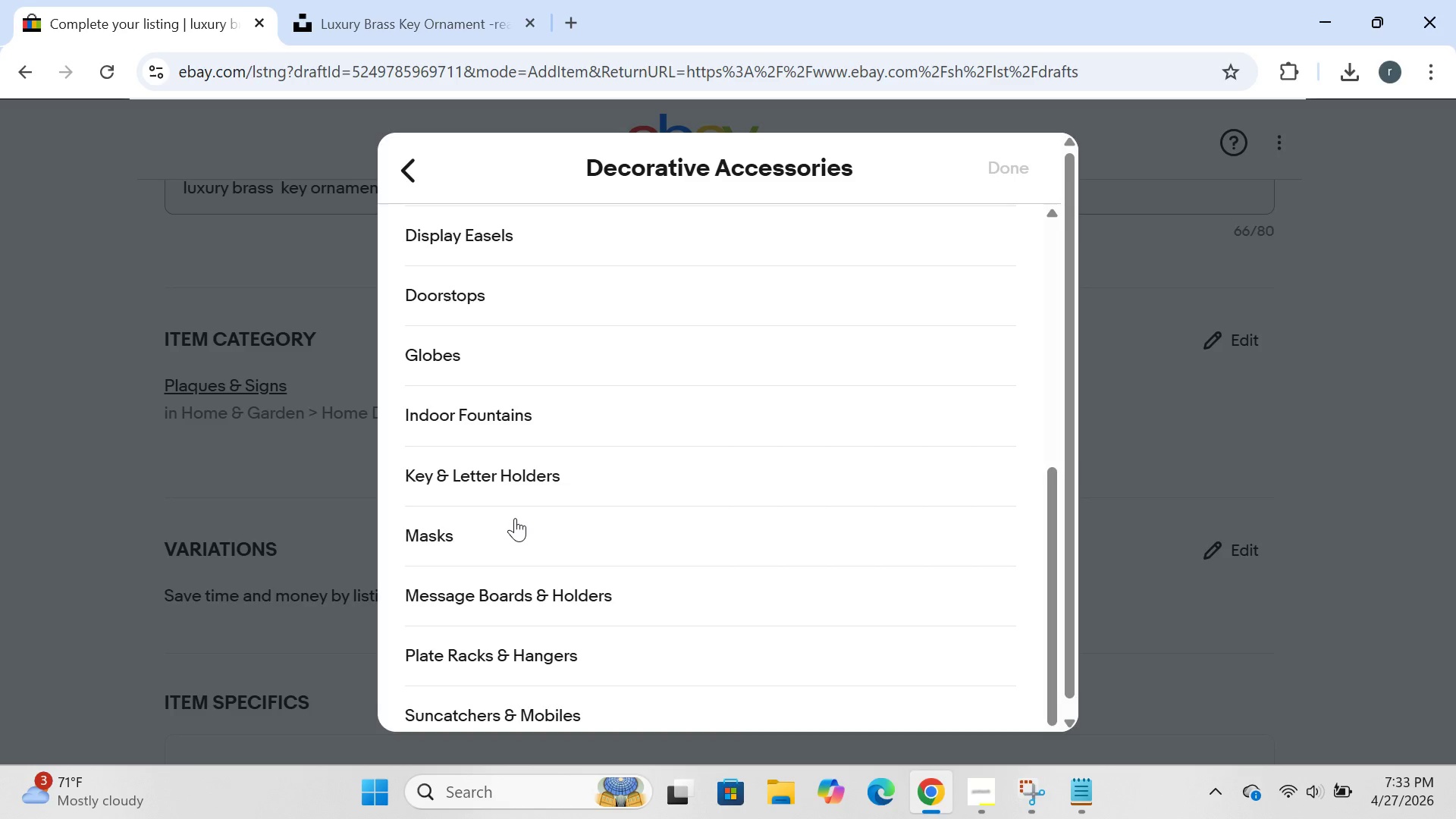 
wait(43.69)
 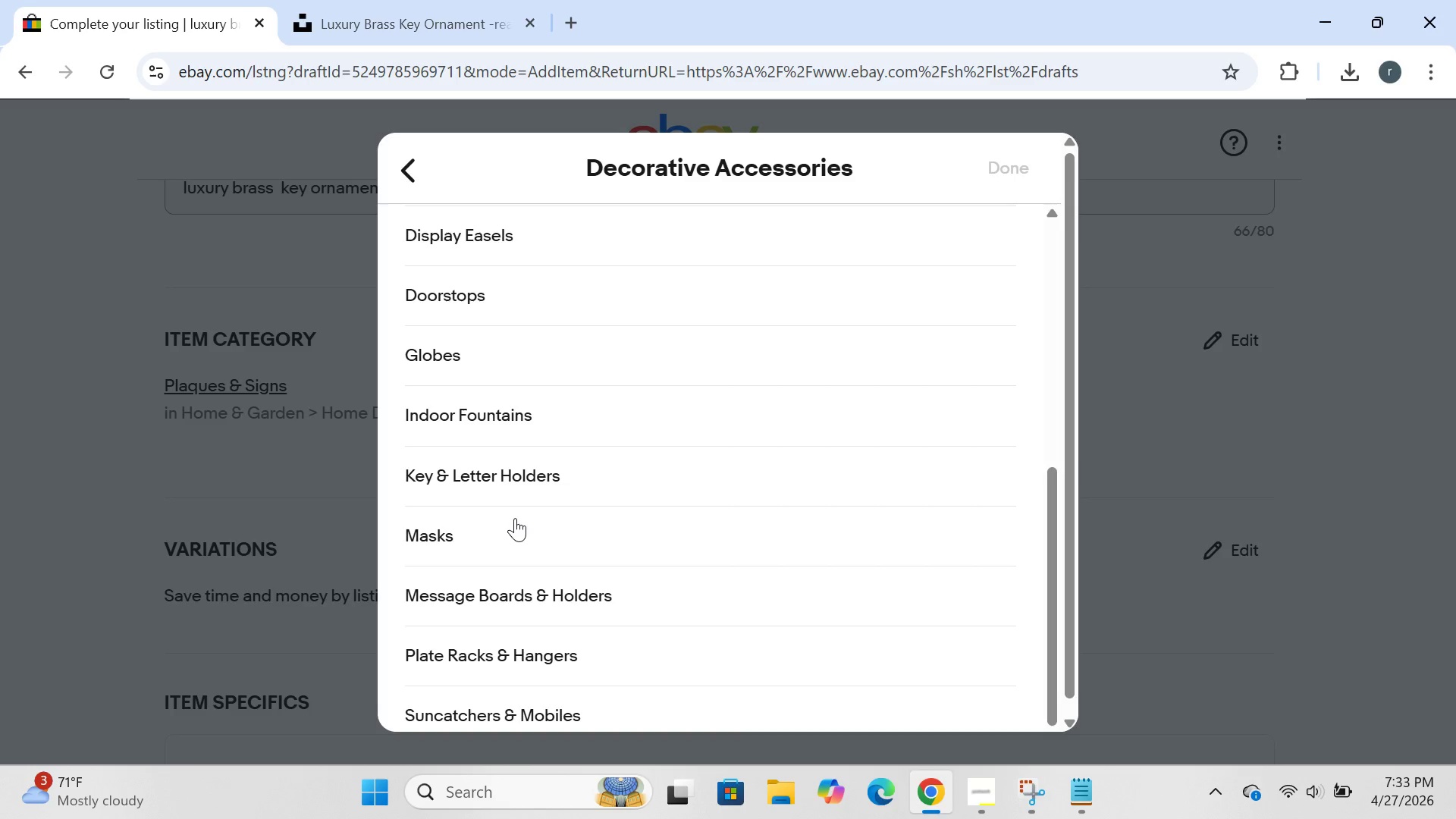 
left_click([468, 476])
 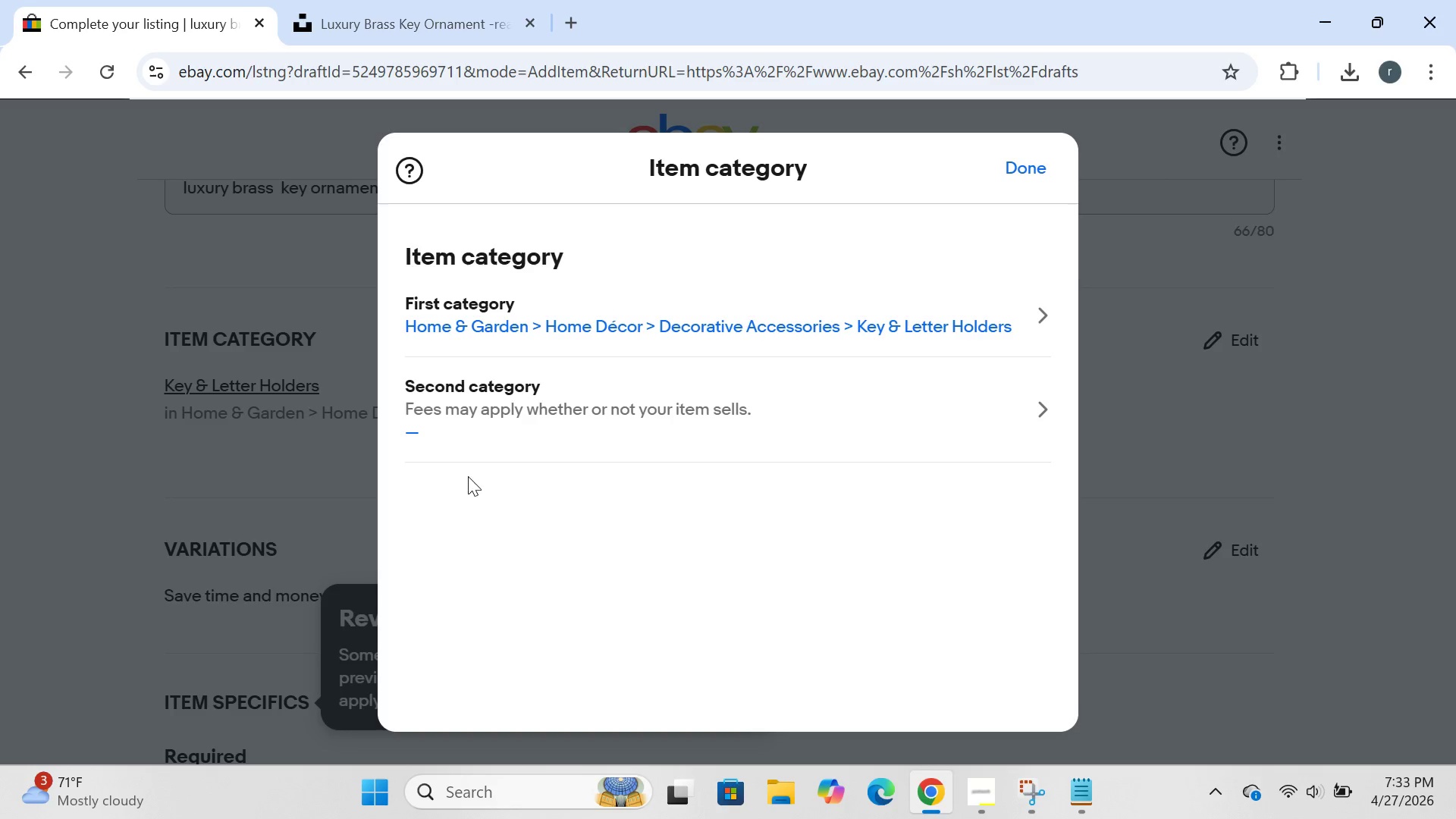 
wait(5.36)
 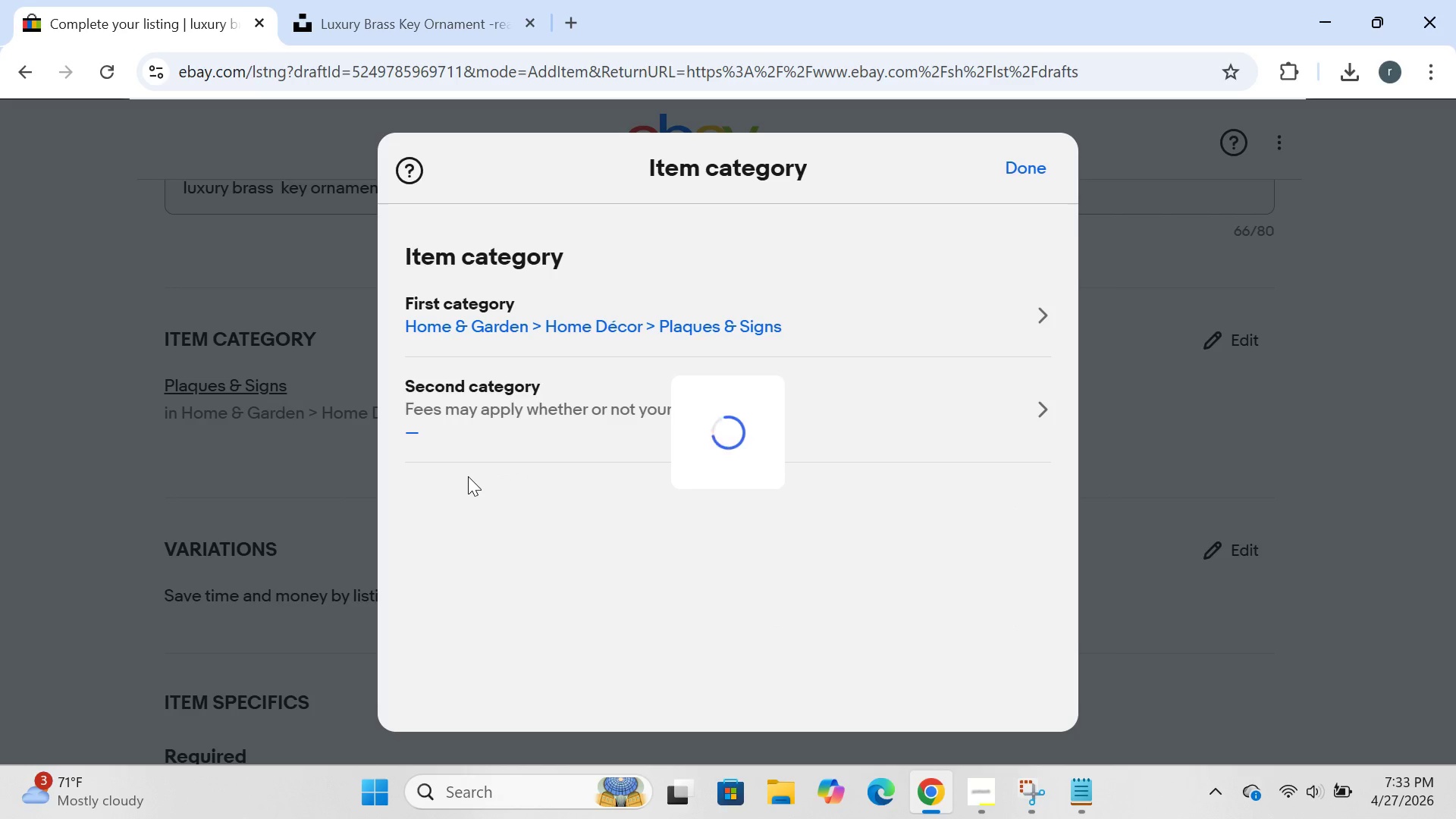 
left_click([1031, 179])
 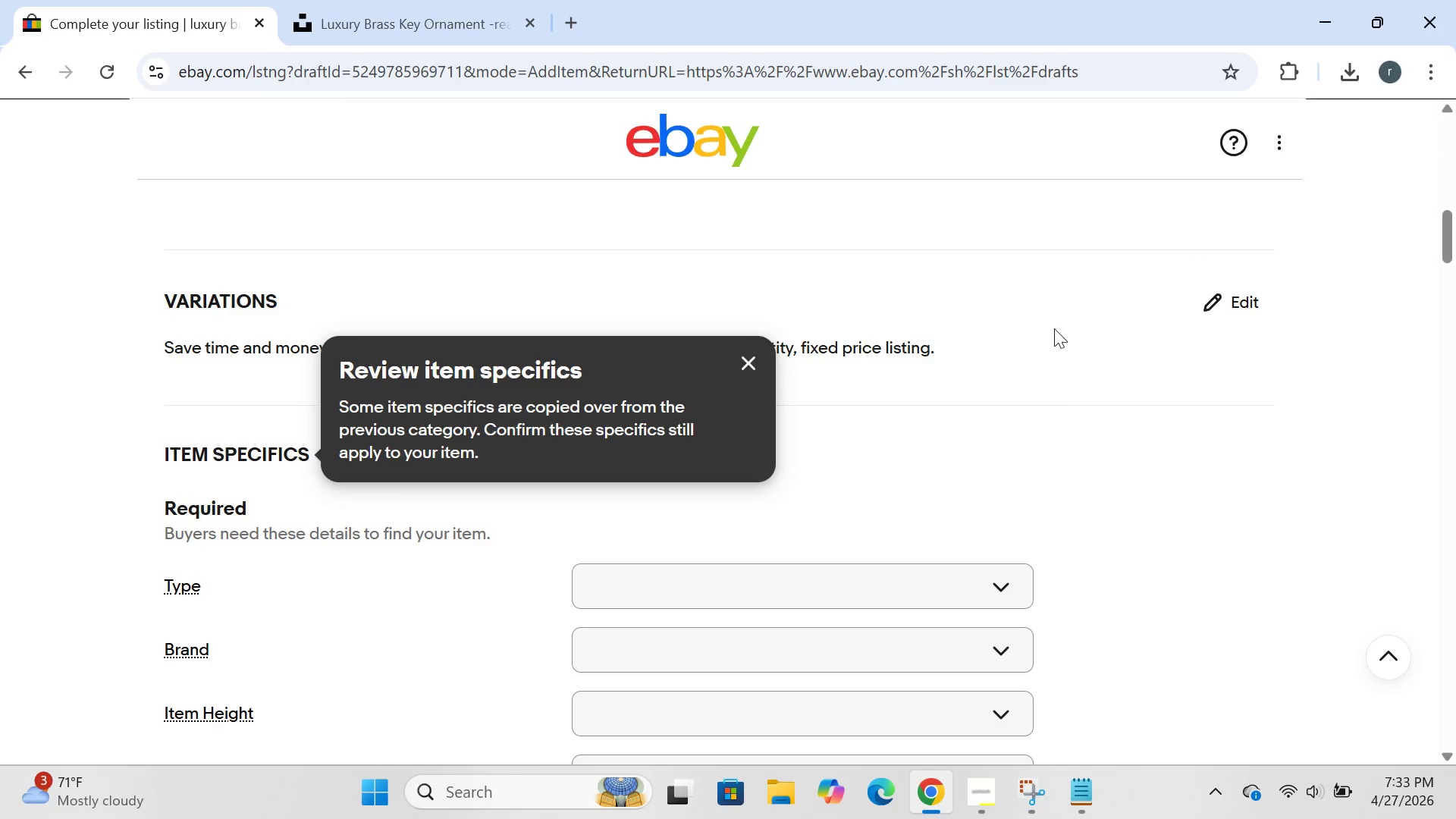 
wait(5.56)
 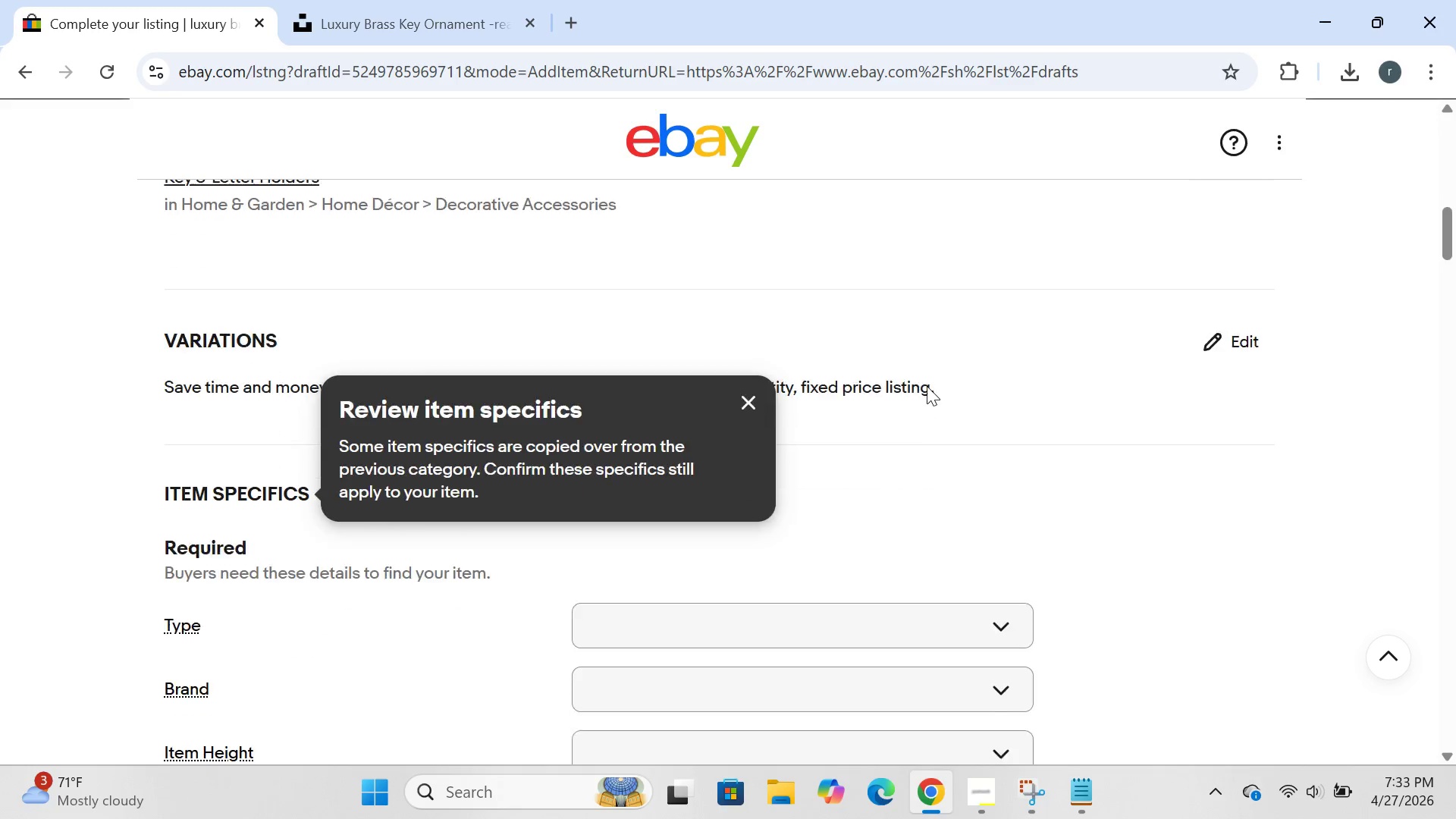 
left_click([755, 364])
 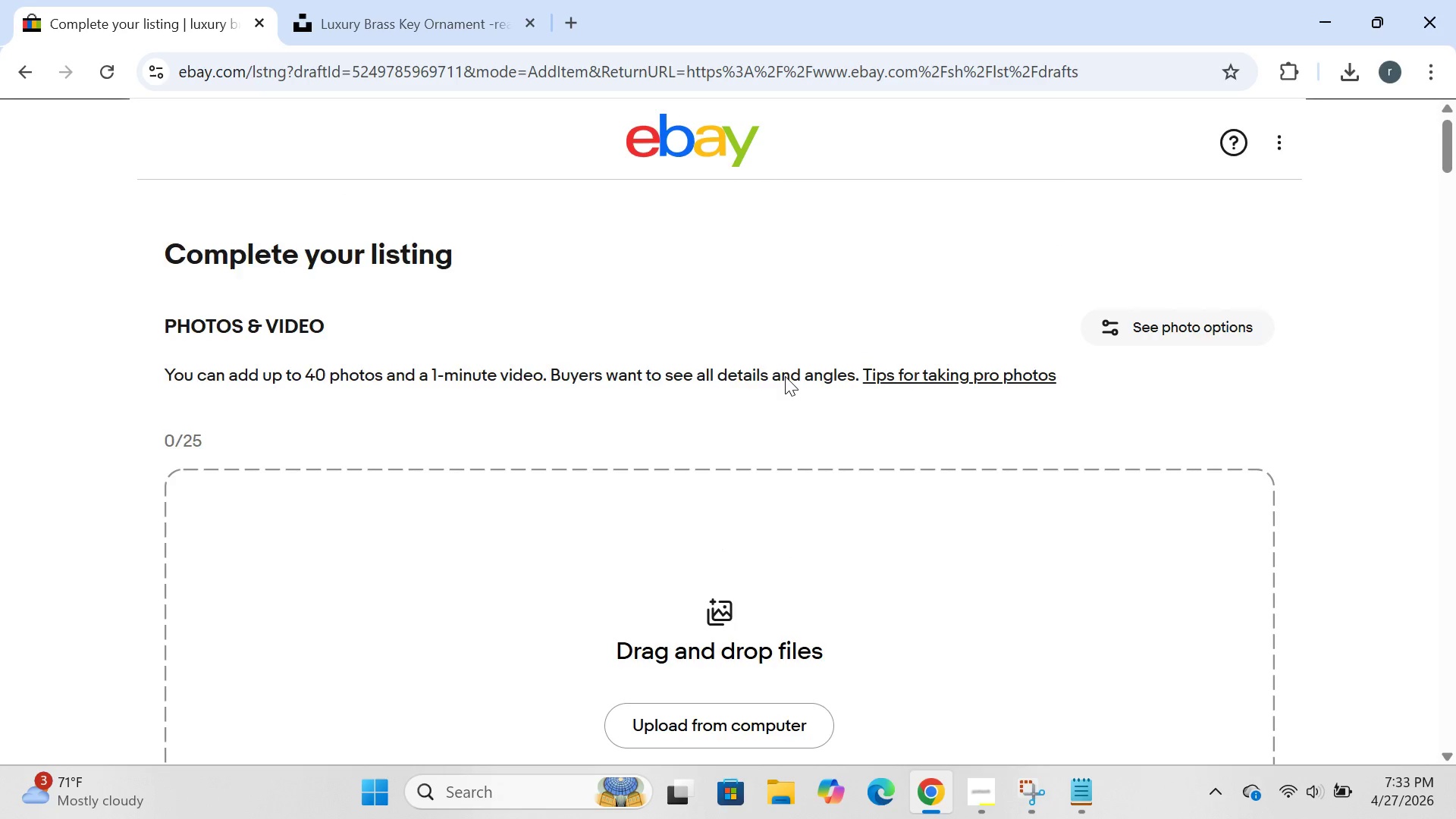 
wait(5.2)
 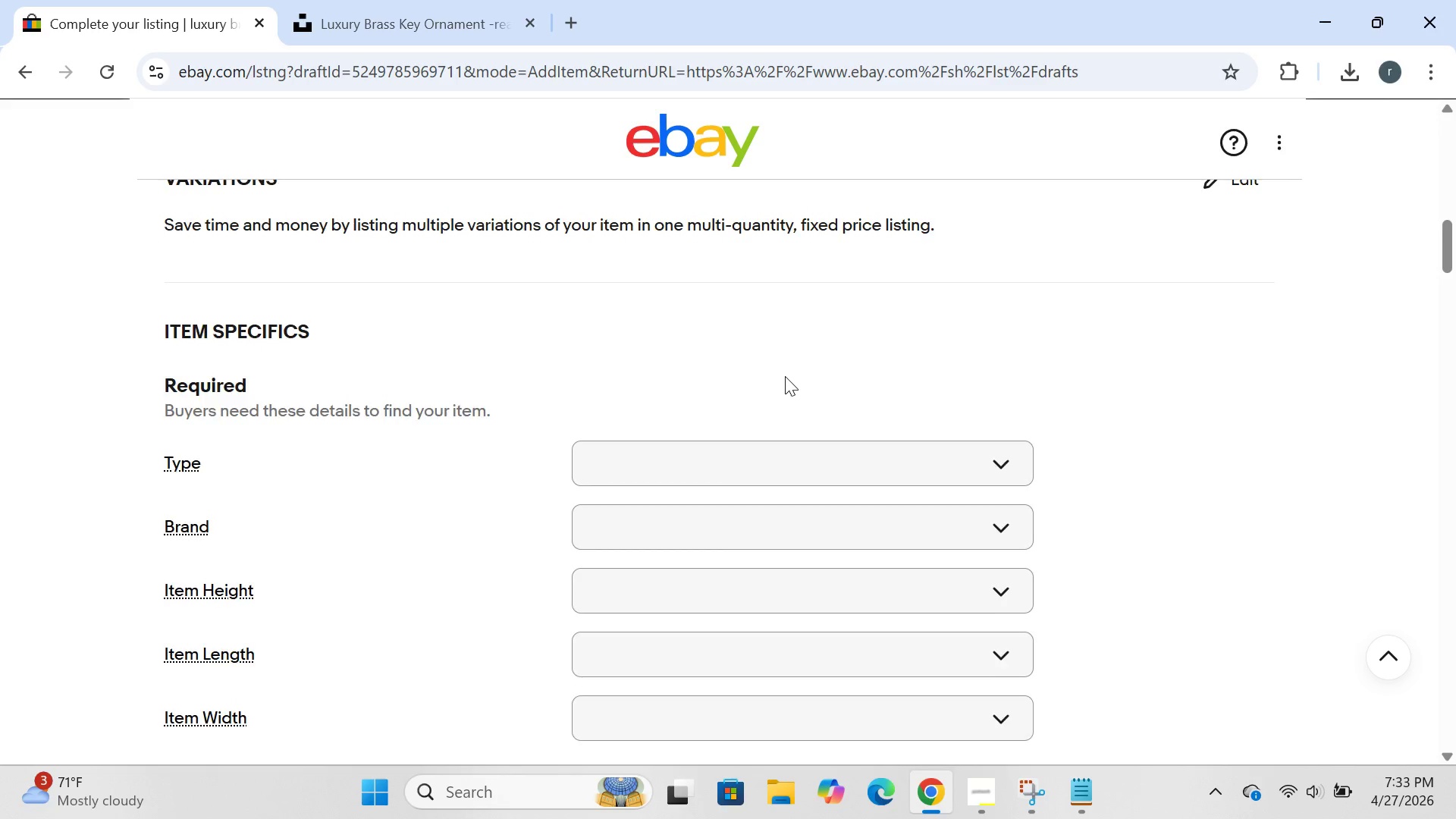 
left_click([709, 436])
 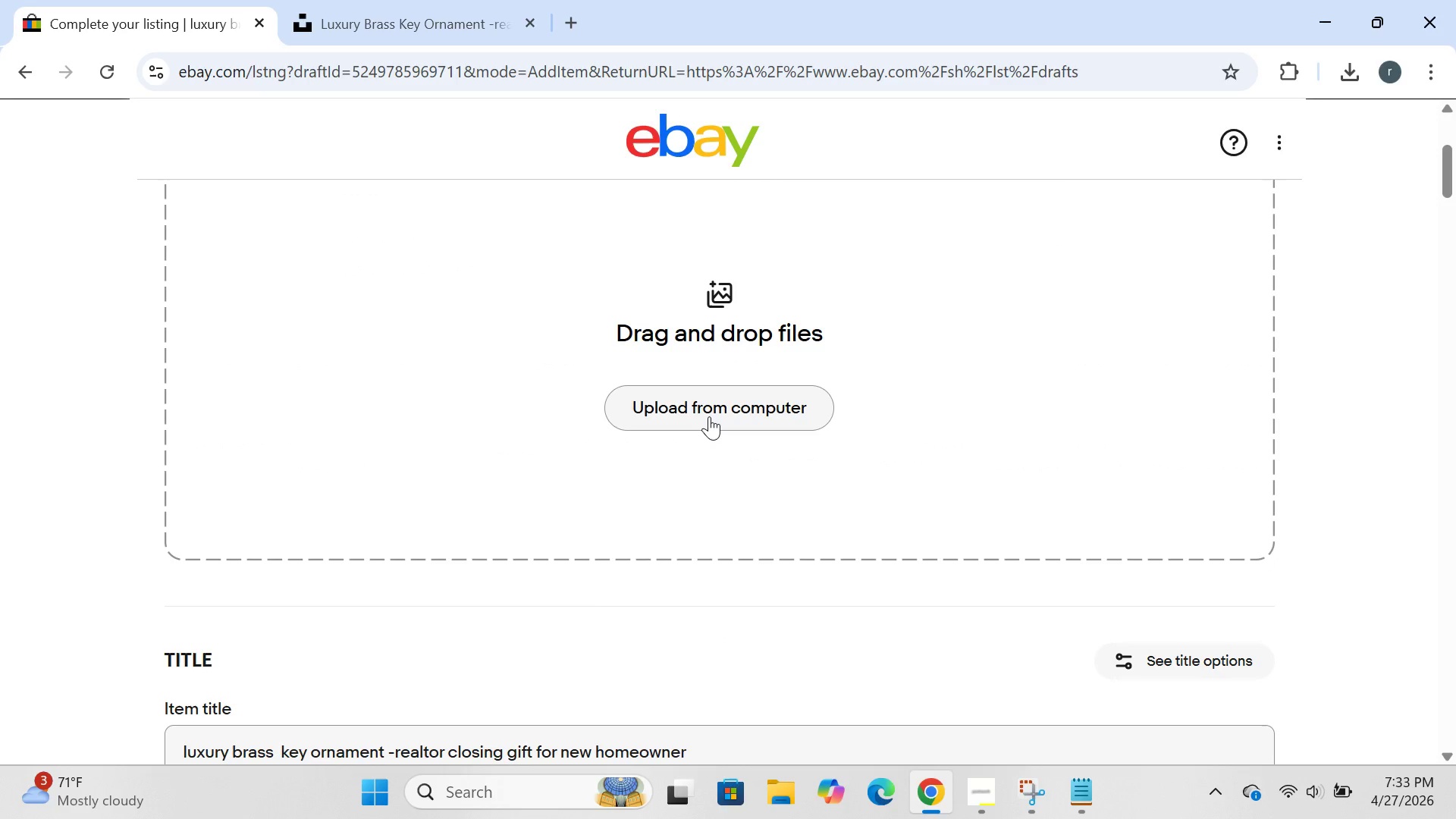 
wait(5.47)
 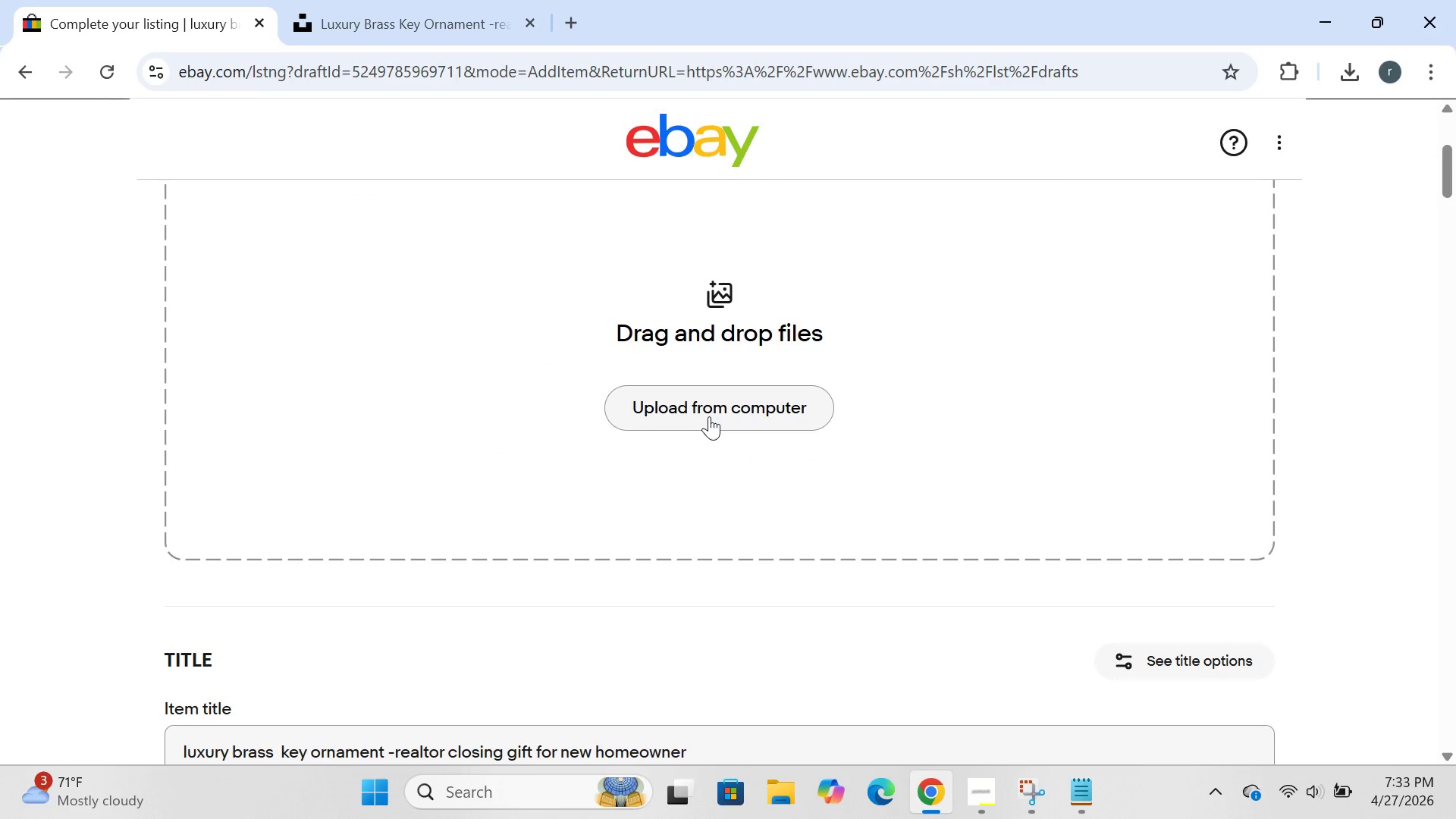 
left_click([717, 408])
 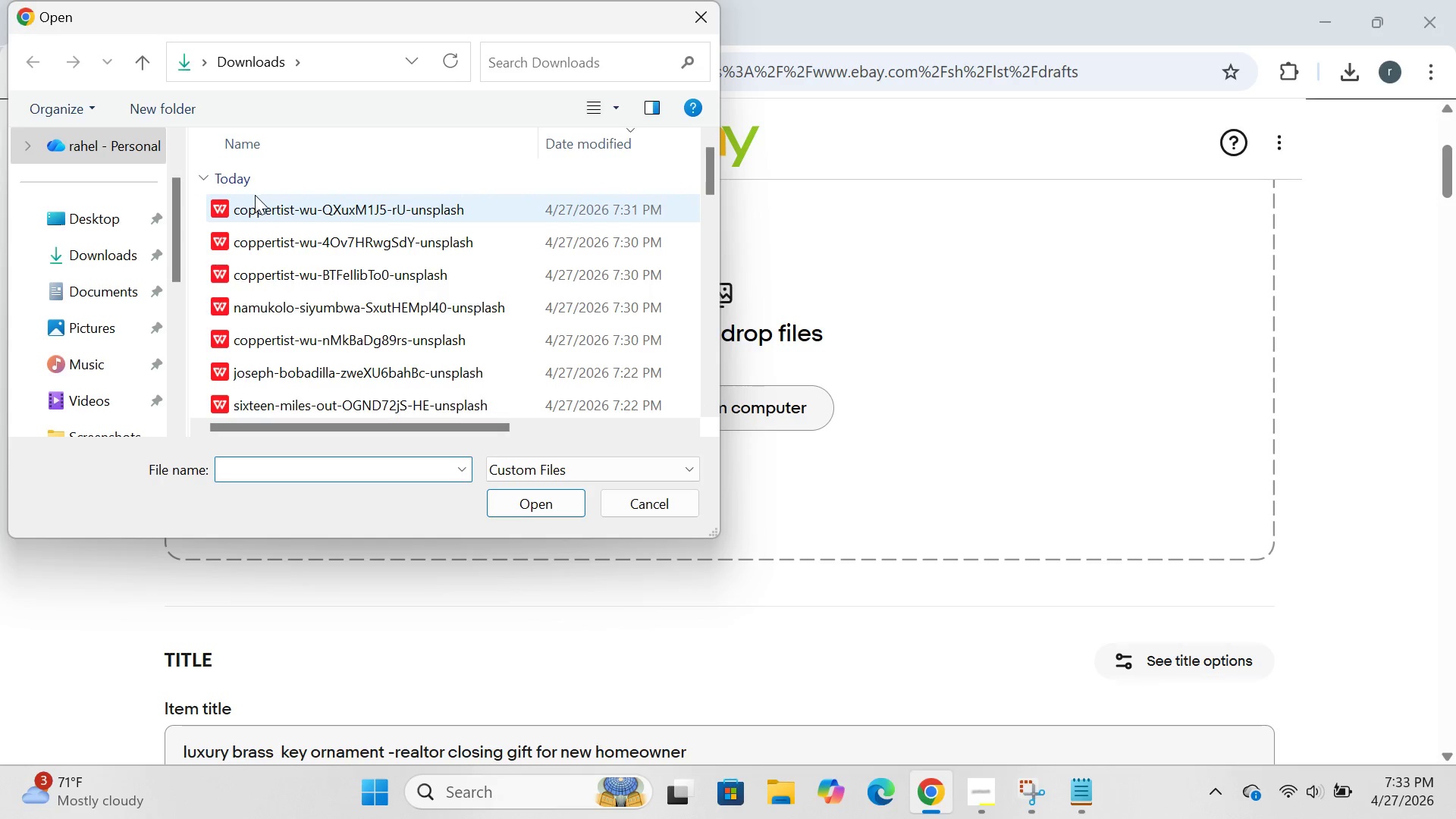 
wait(6.64)
 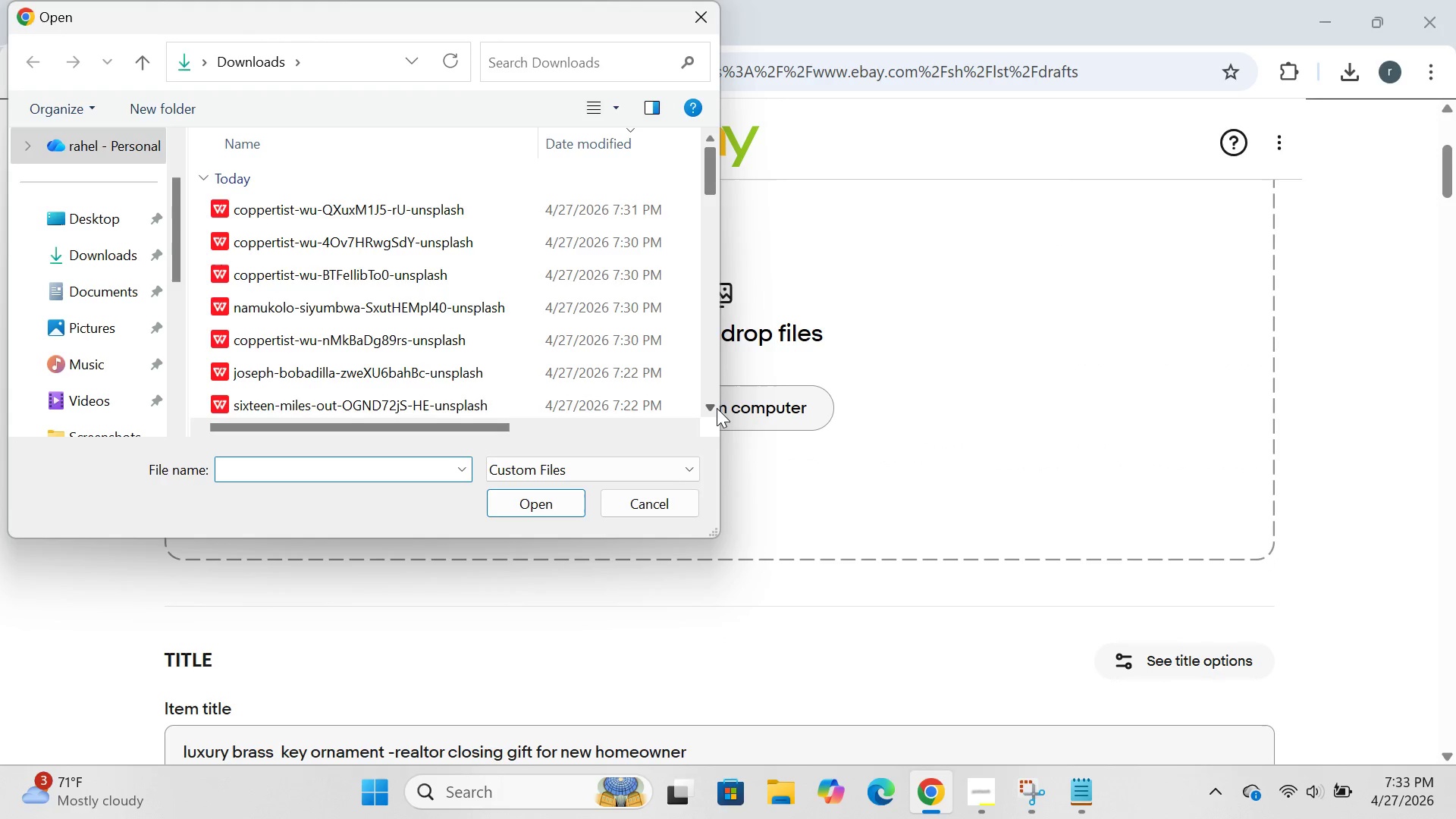 
left_click_drag(start_coordinate=[200, 193], to_coordinate=[672, 318])
 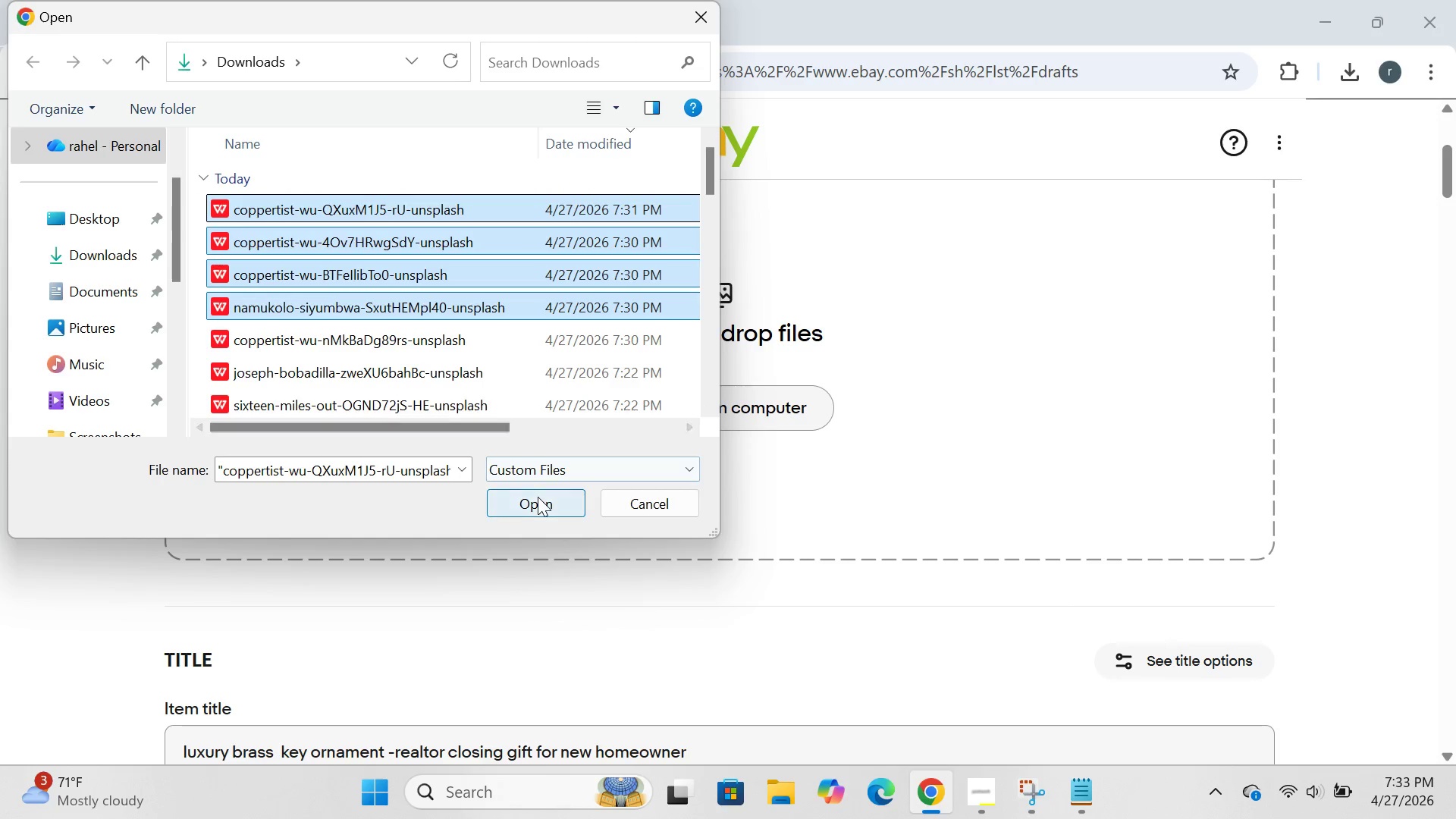 
left_click([538, 497])
 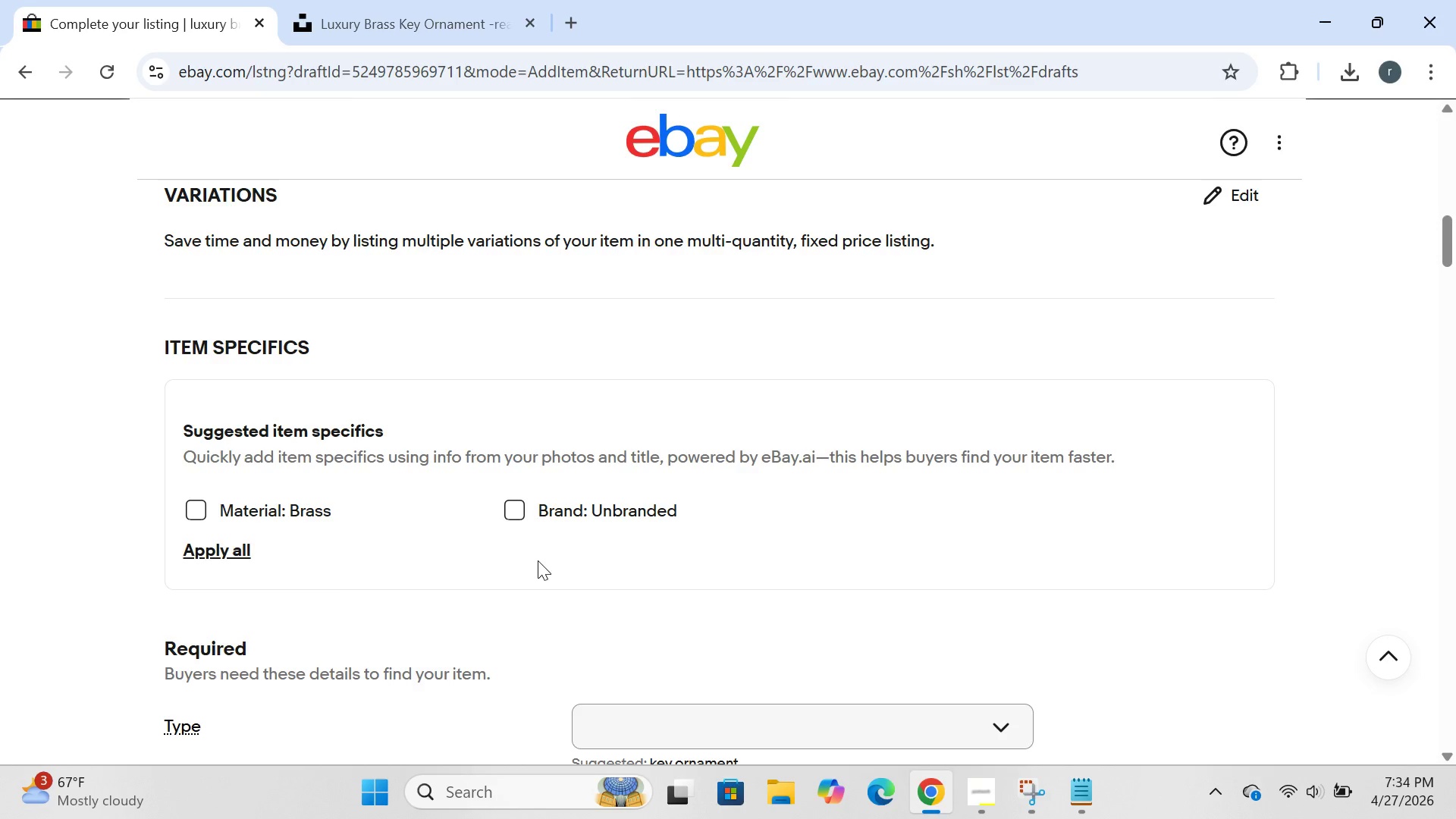 
wait(53.62)
 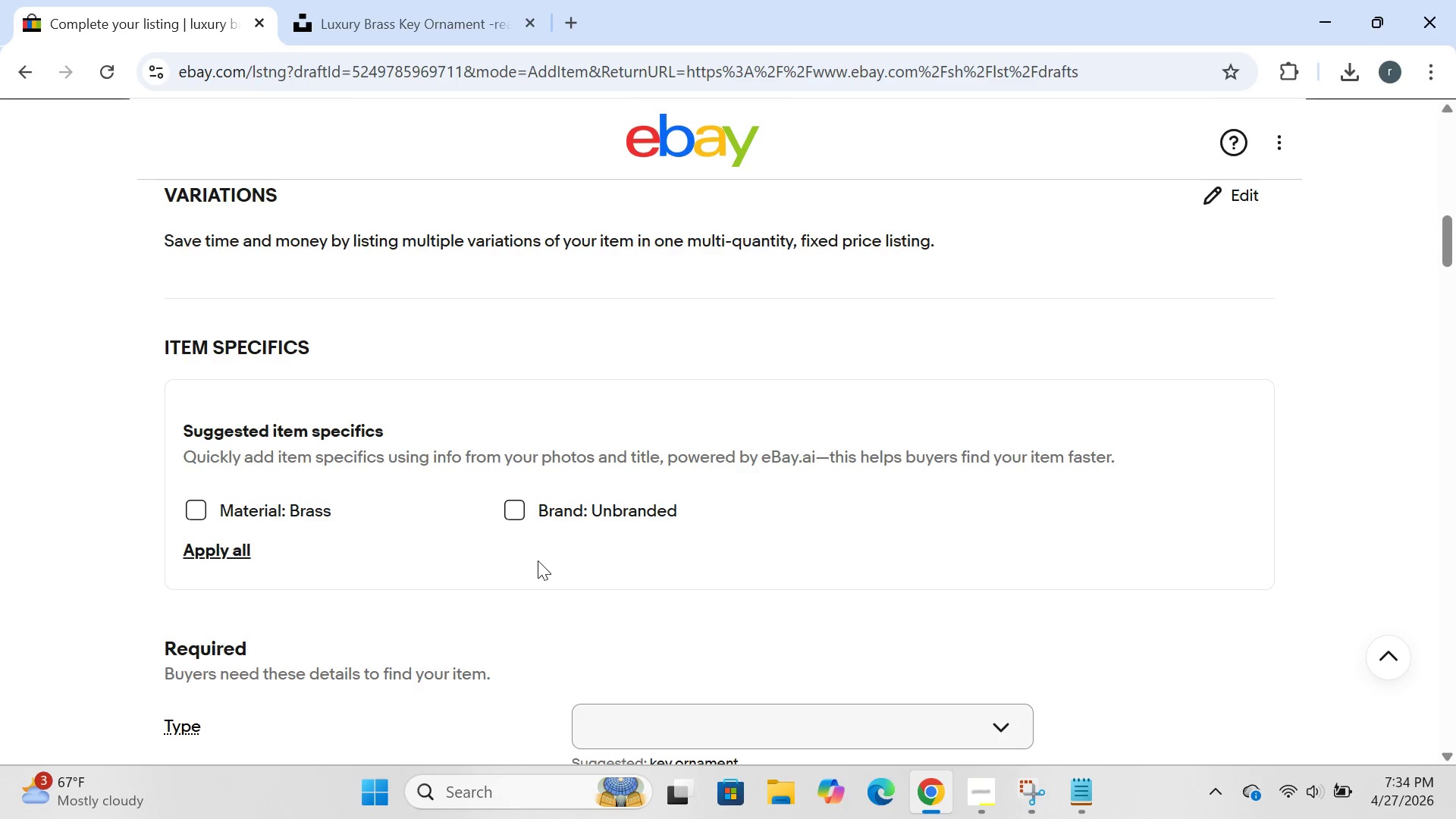 
left_click([191, 519])
 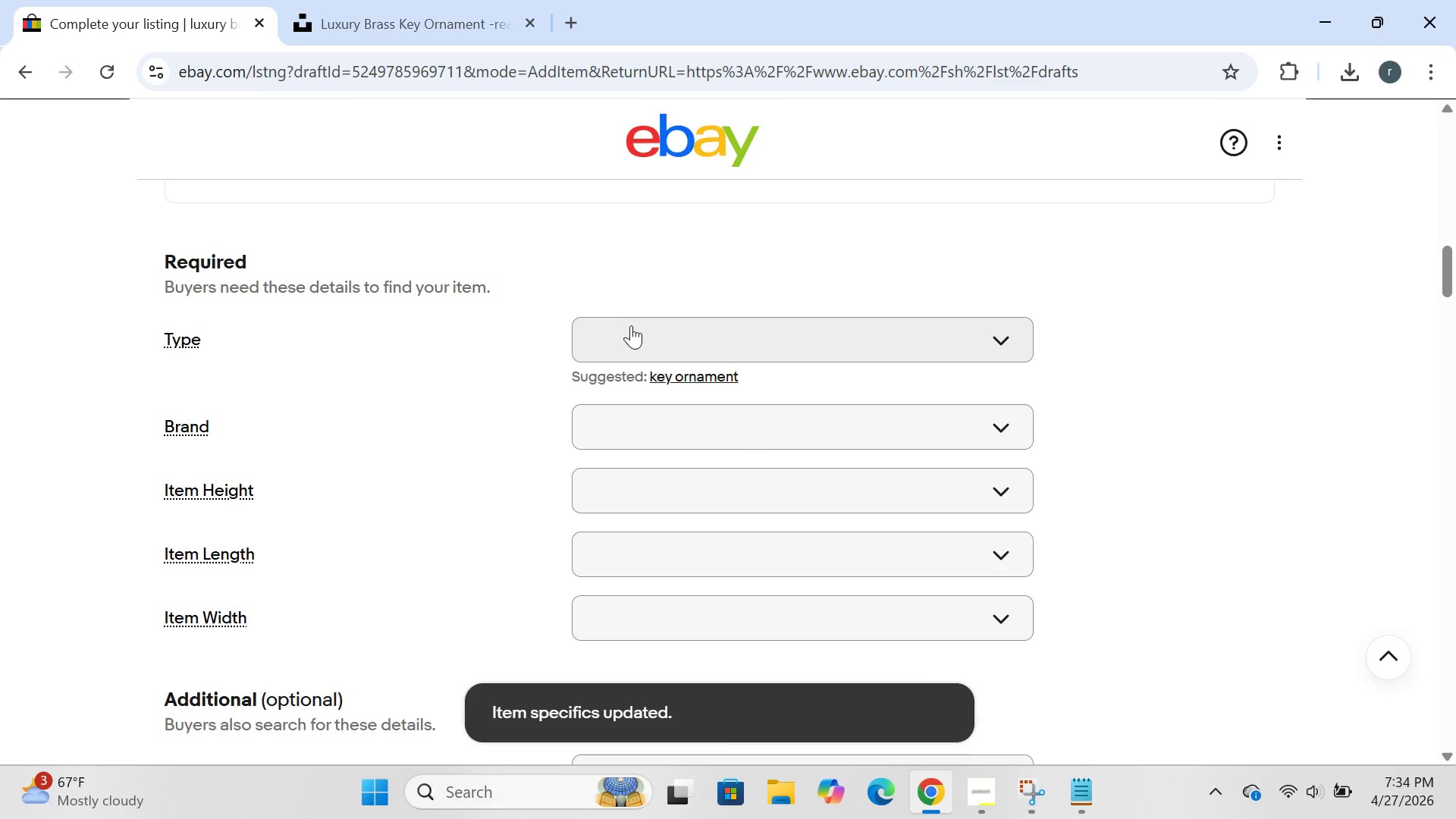 
wait(7.16)
 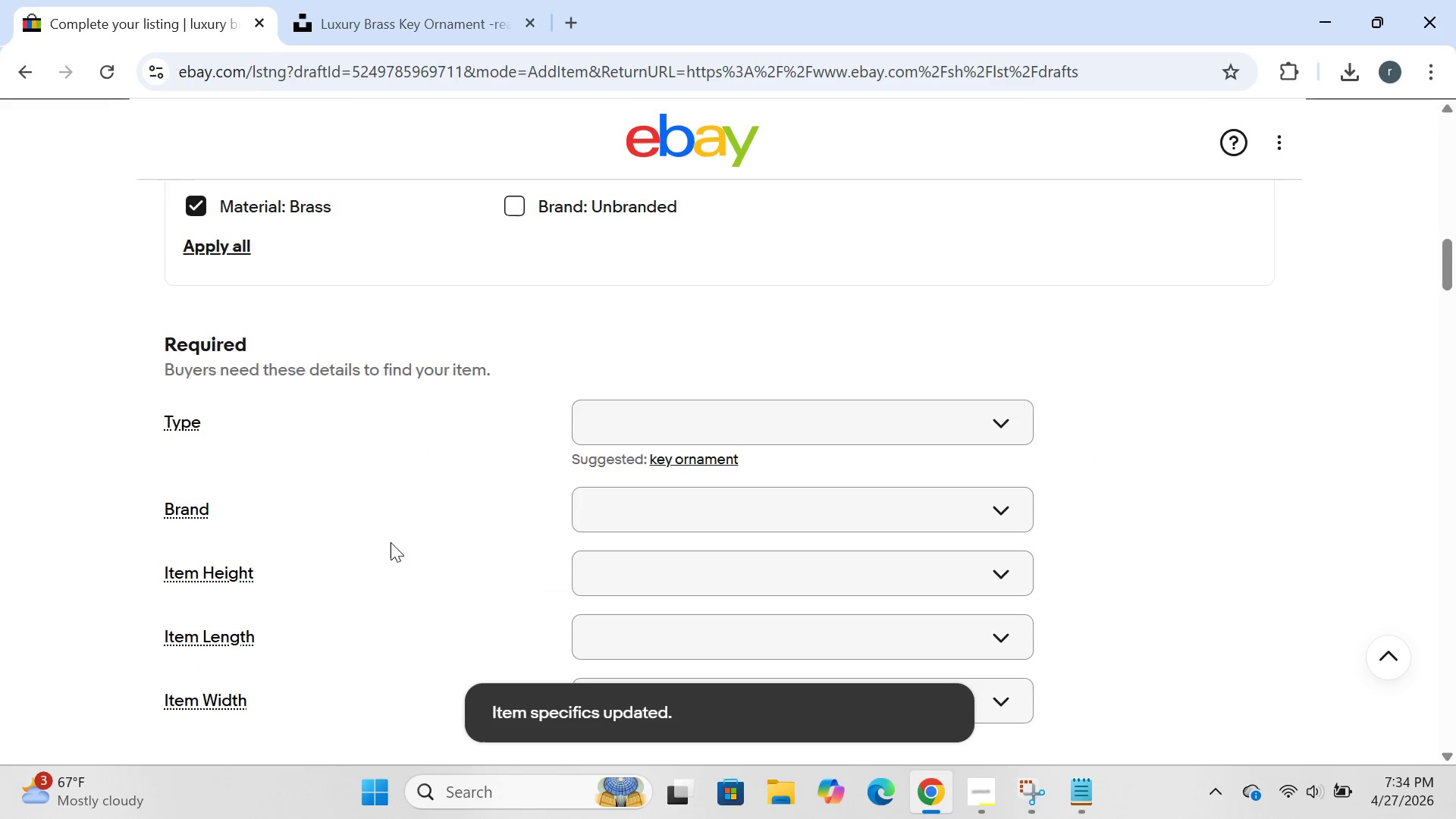 
left_click([625, 340])
 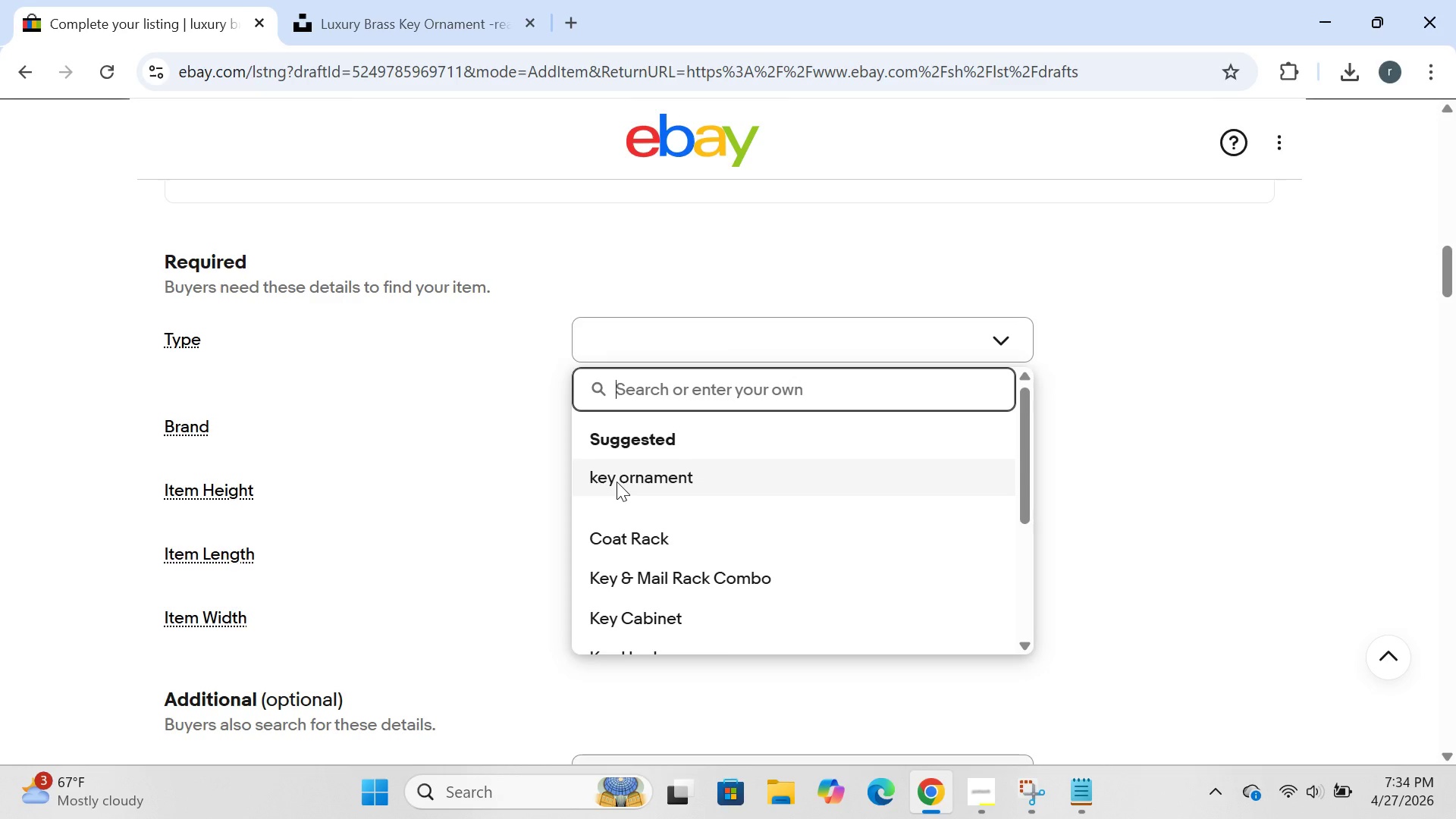 
left_click([617, 482])
 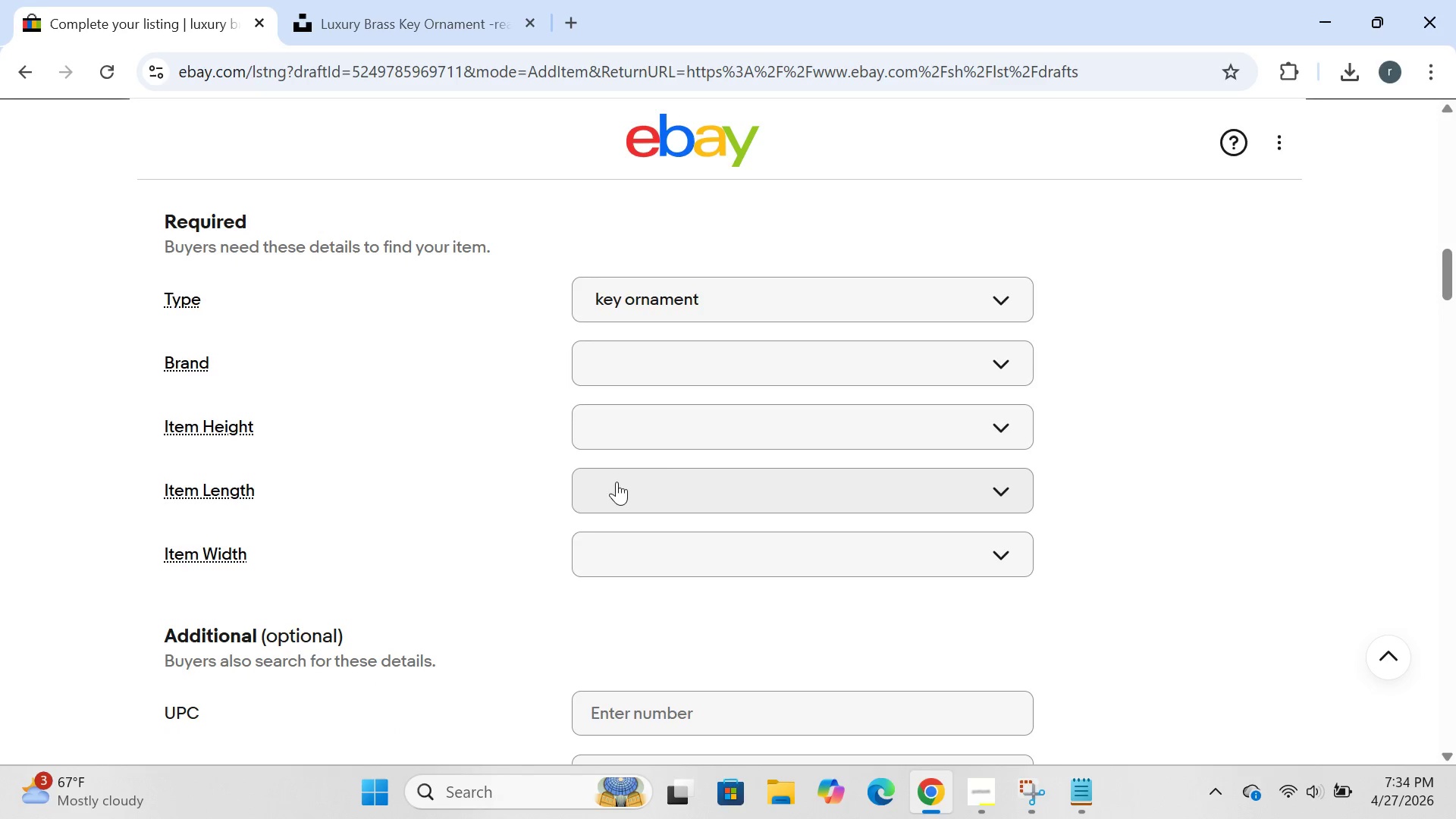 
left_click([723, 348])
 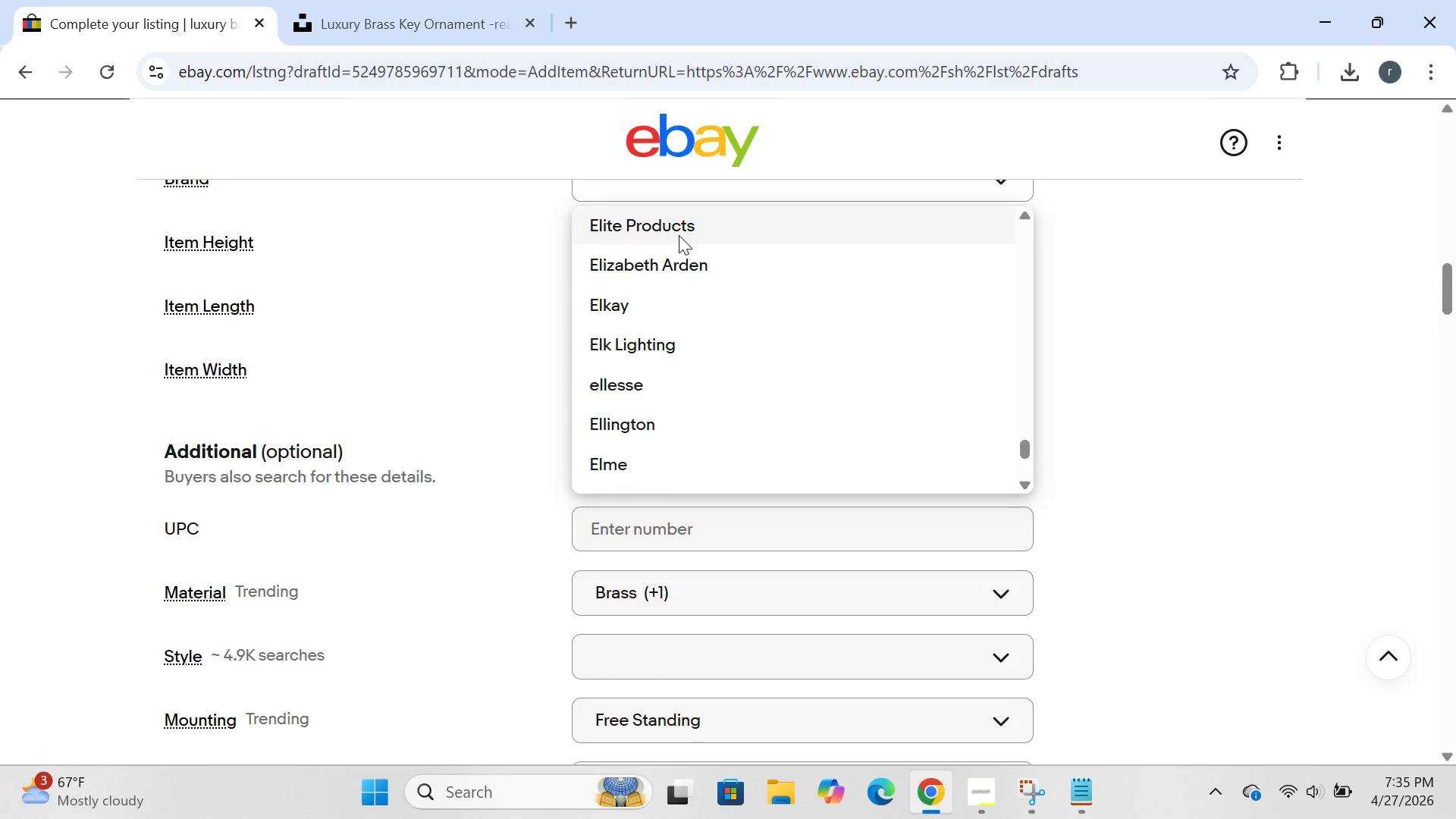 
wait(45.72)
 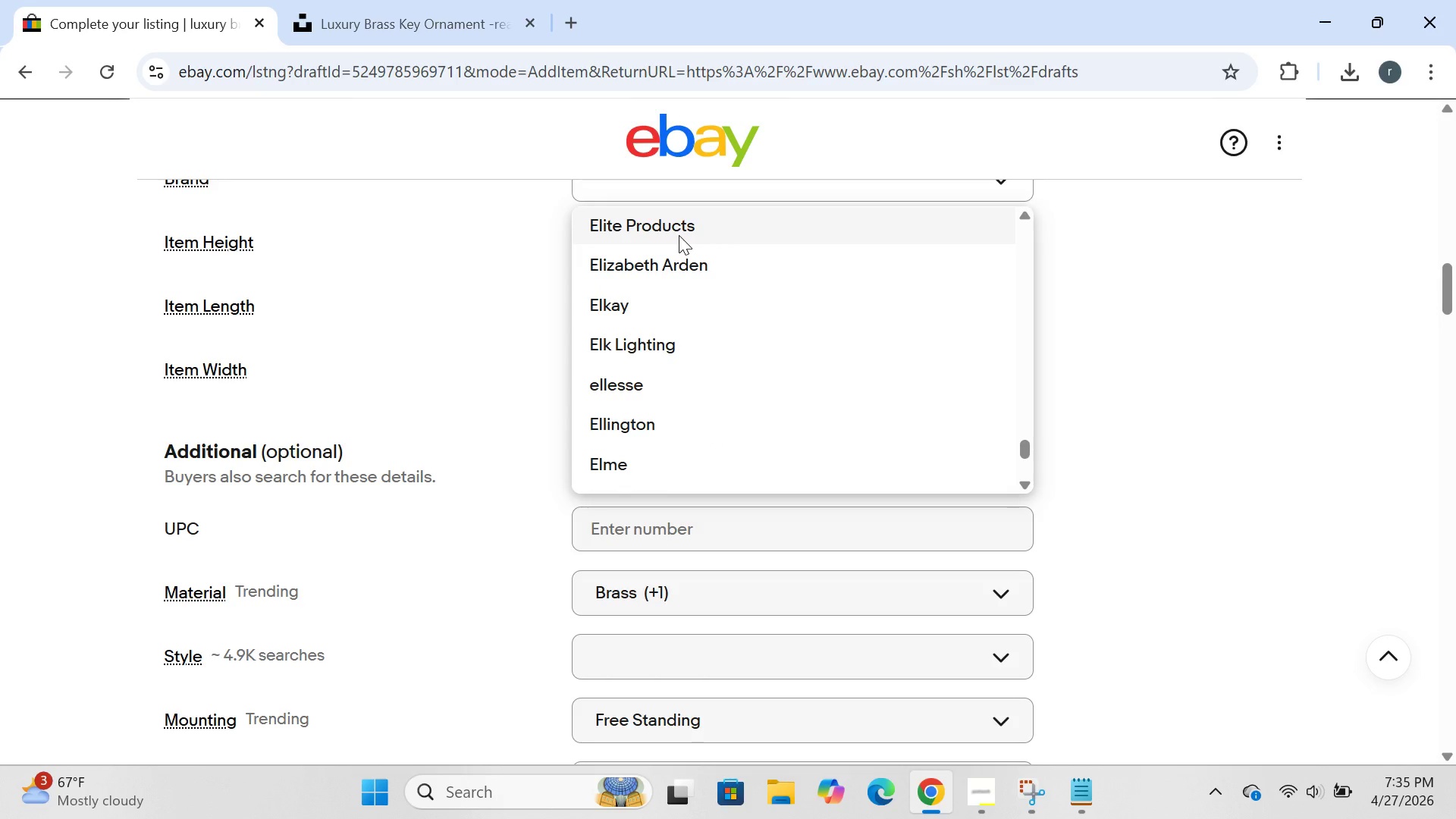 
left_click([679, 235])
 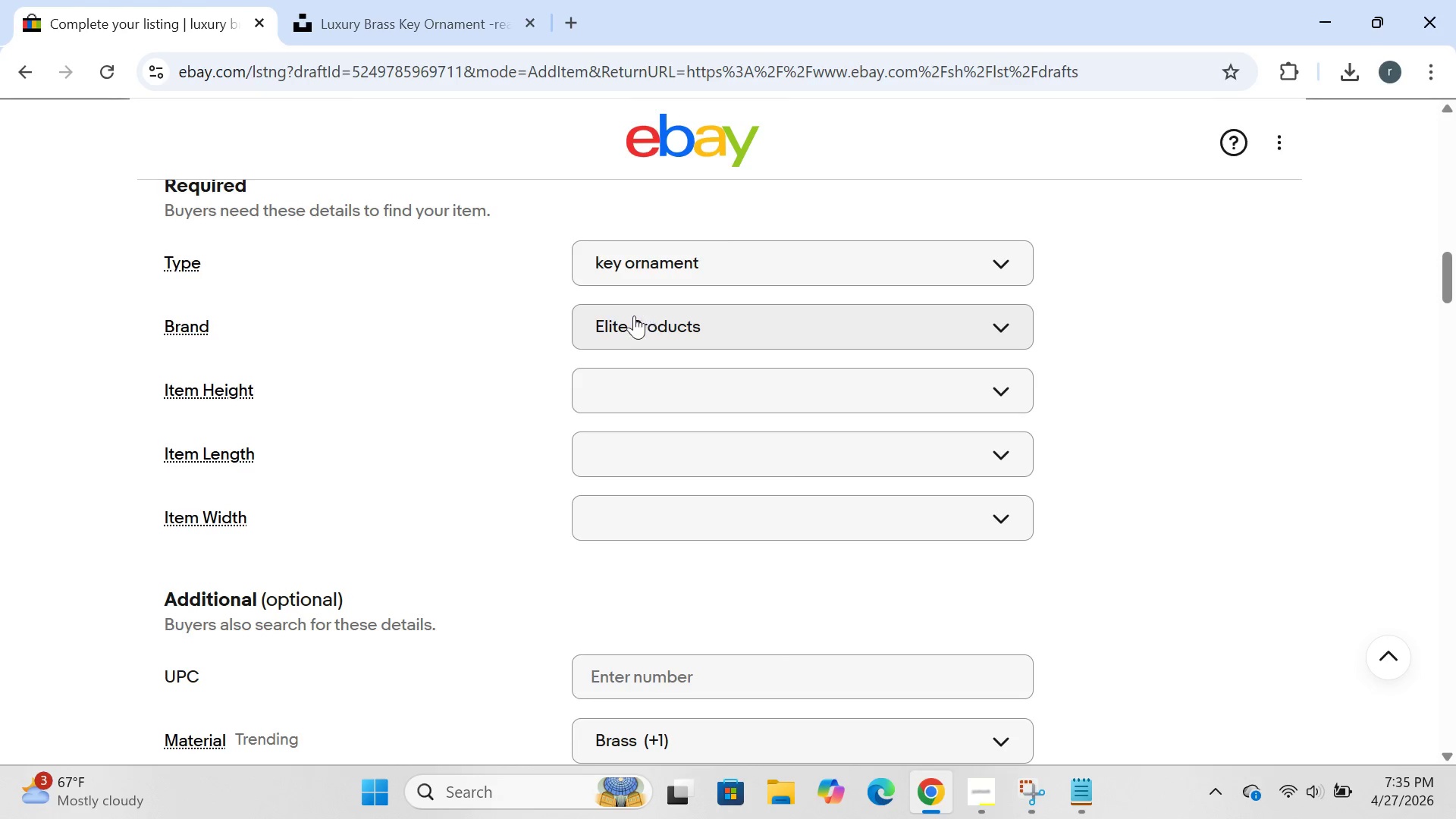 
left_click([631, 323])
 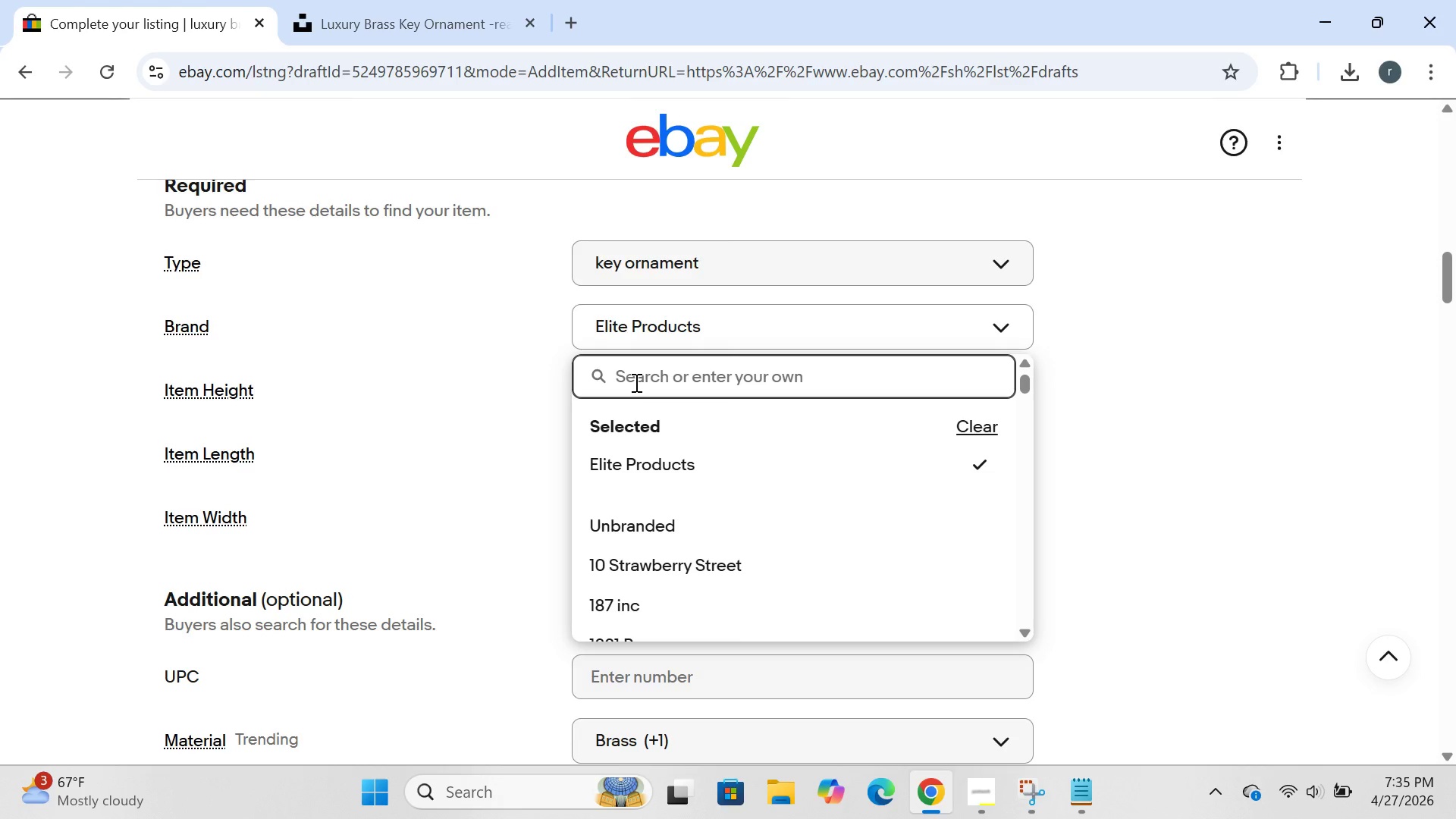 
type(Elite xclosing assets)
 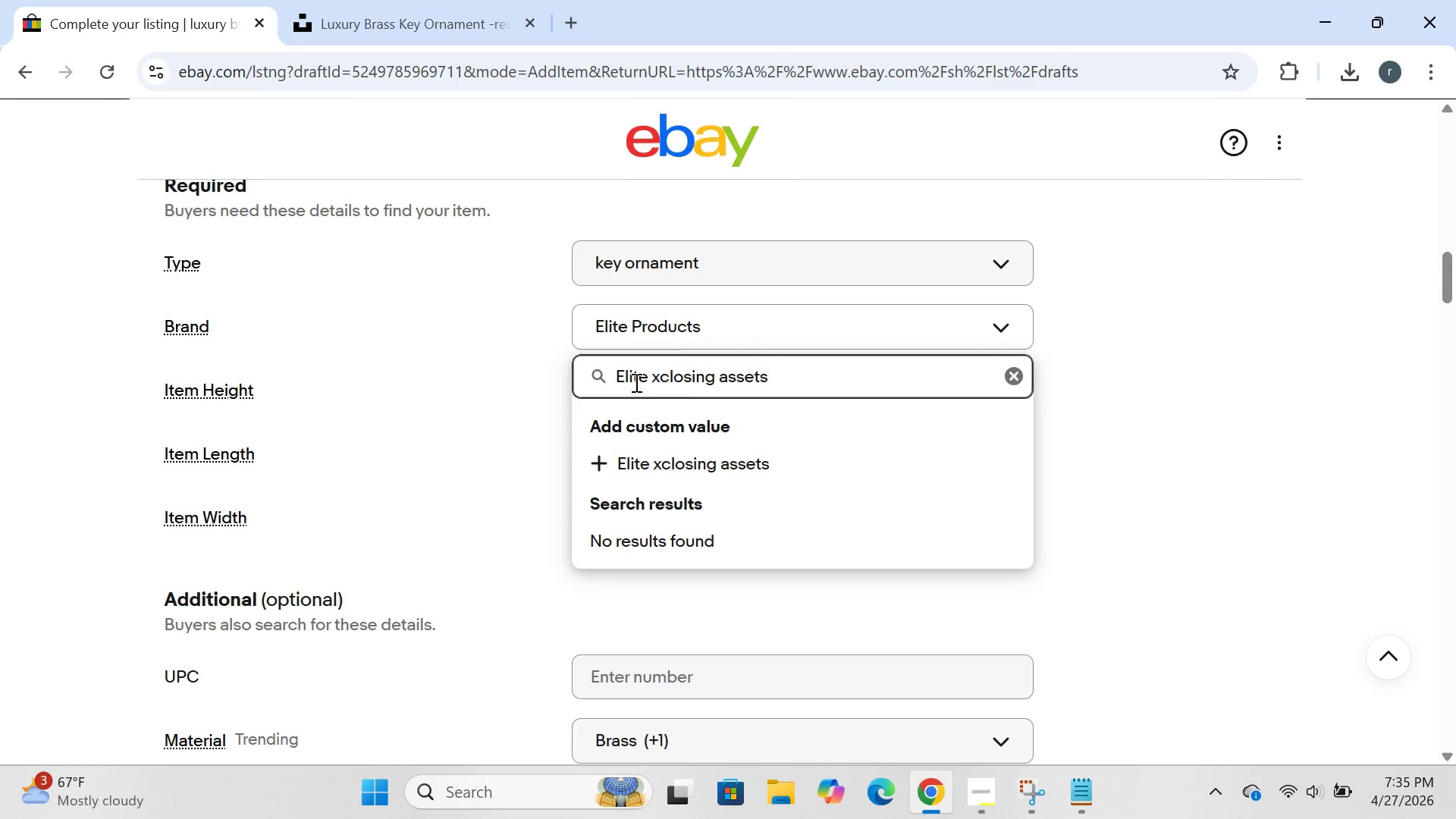 
key(Enter)
 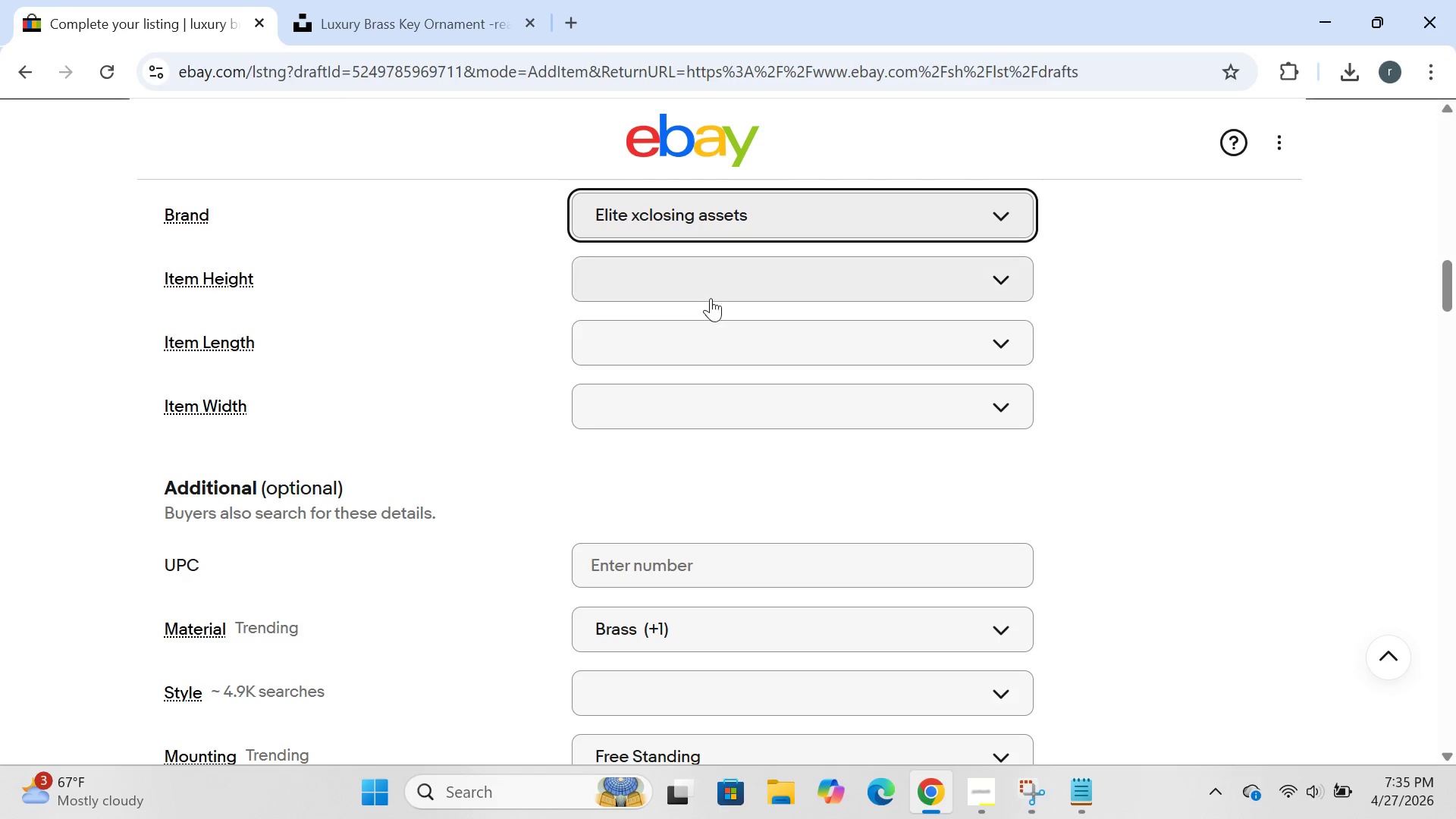 
left_click([719, 275])
 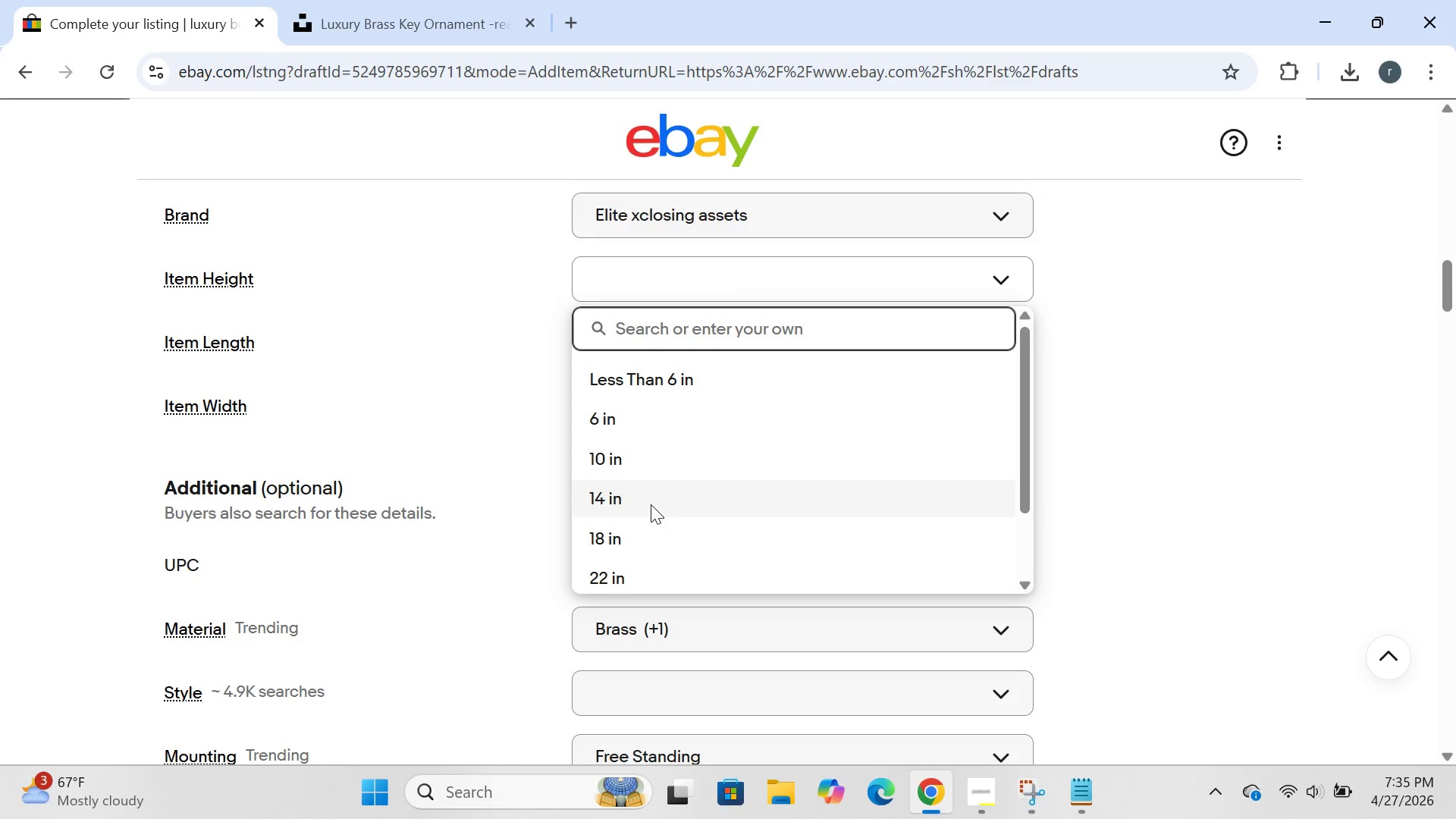 
type(3 in)
 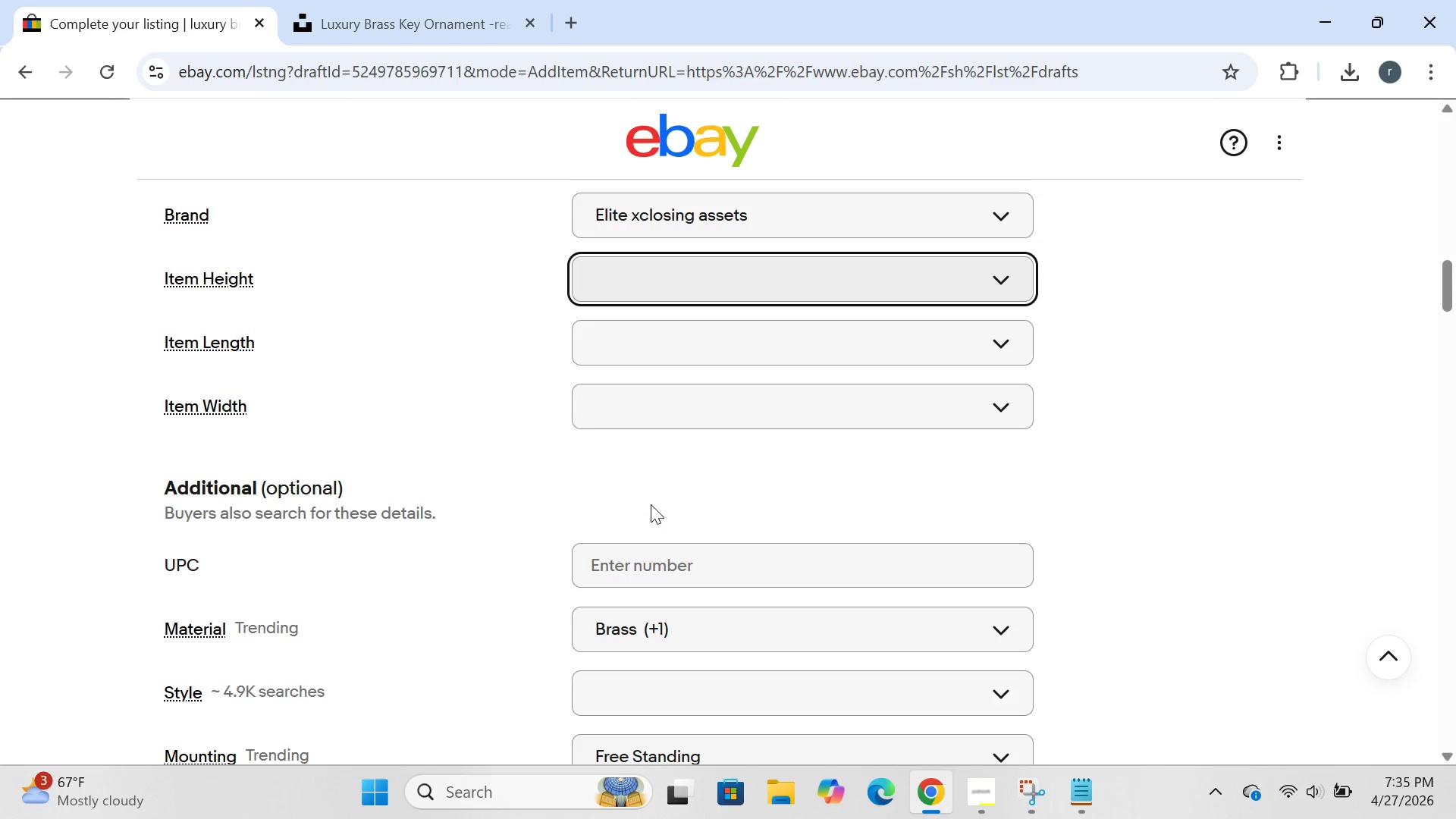 
key(Enter)
 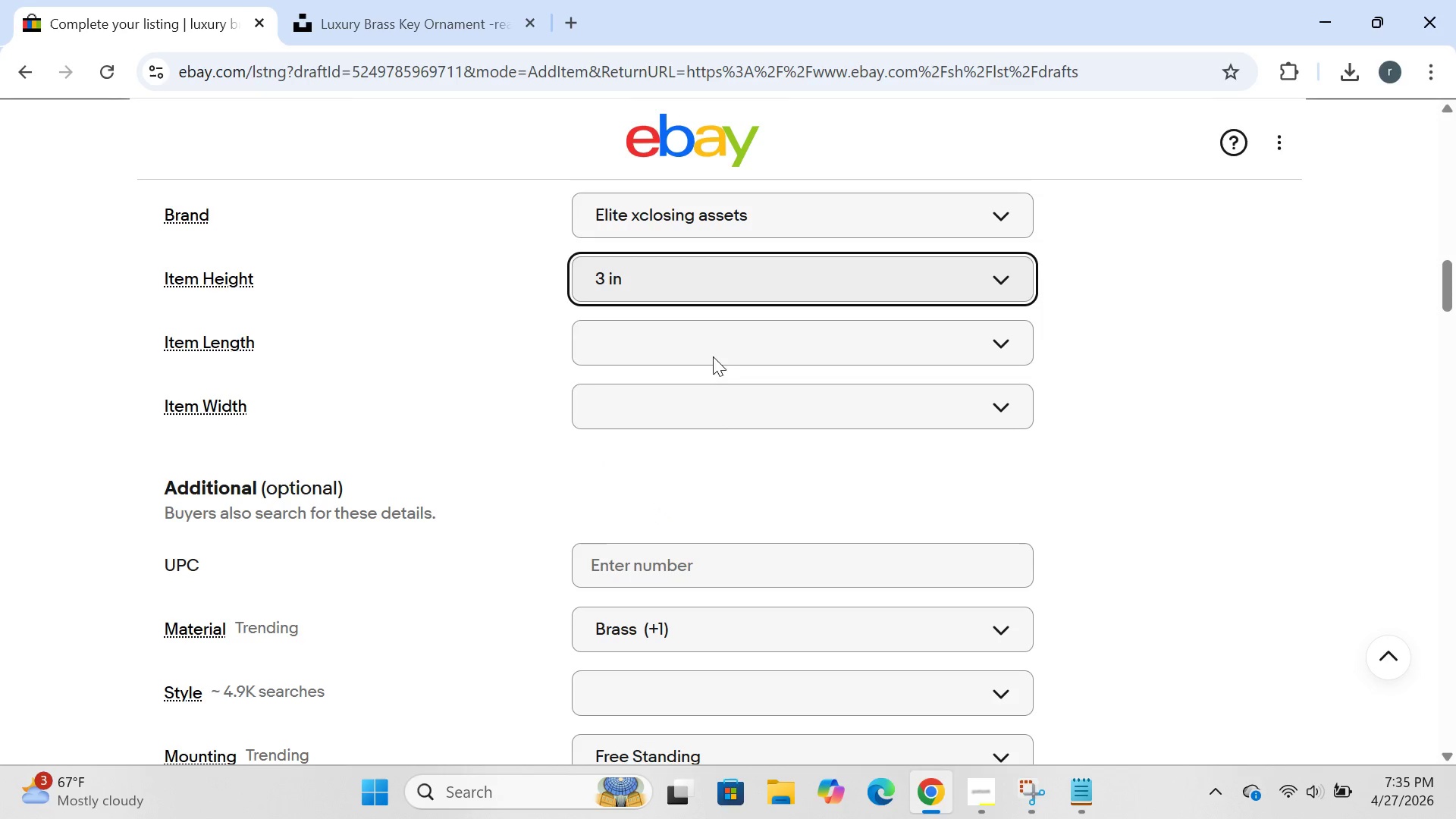 
left_click([720, 334])
 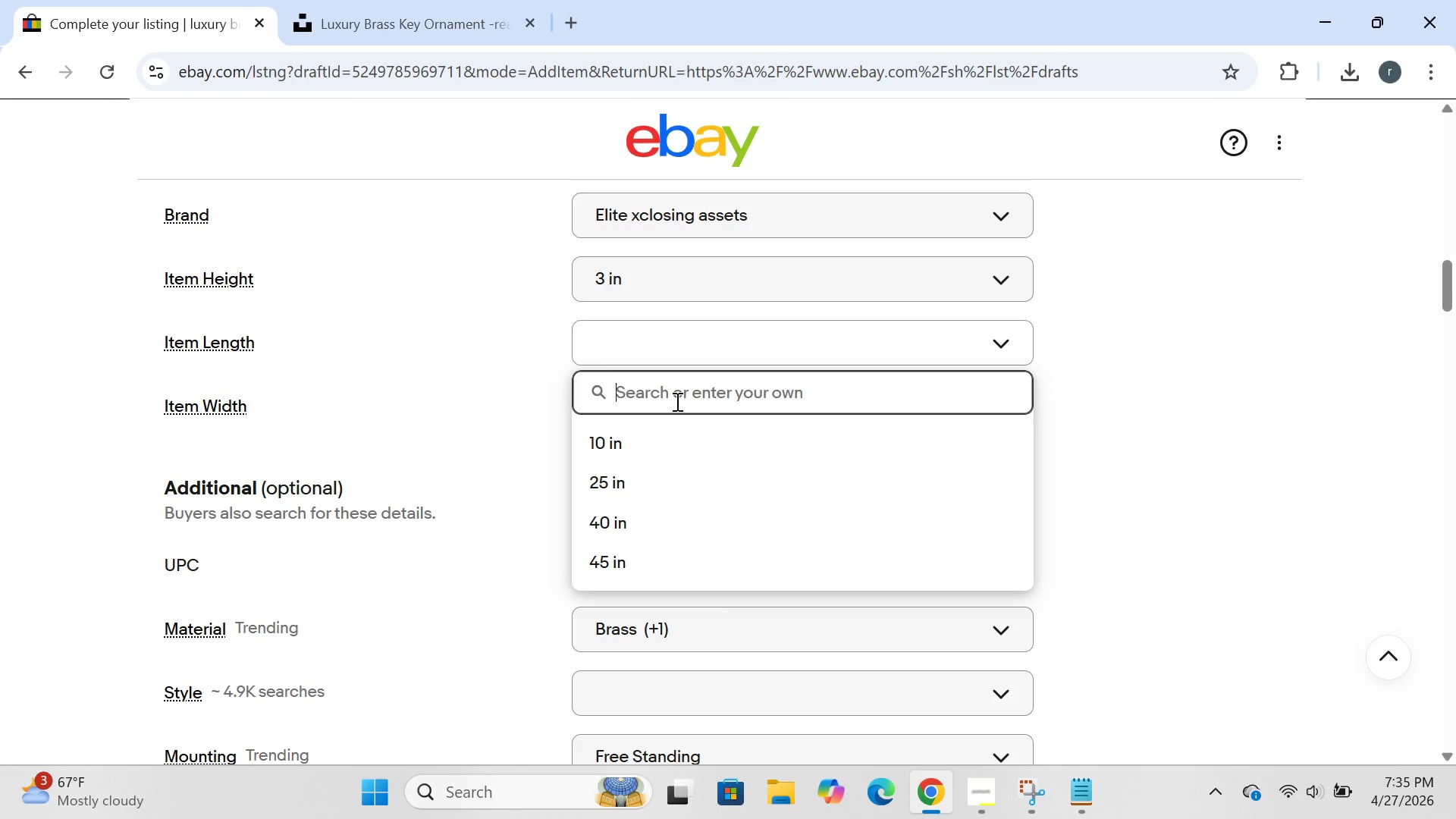 
type(3 in)
 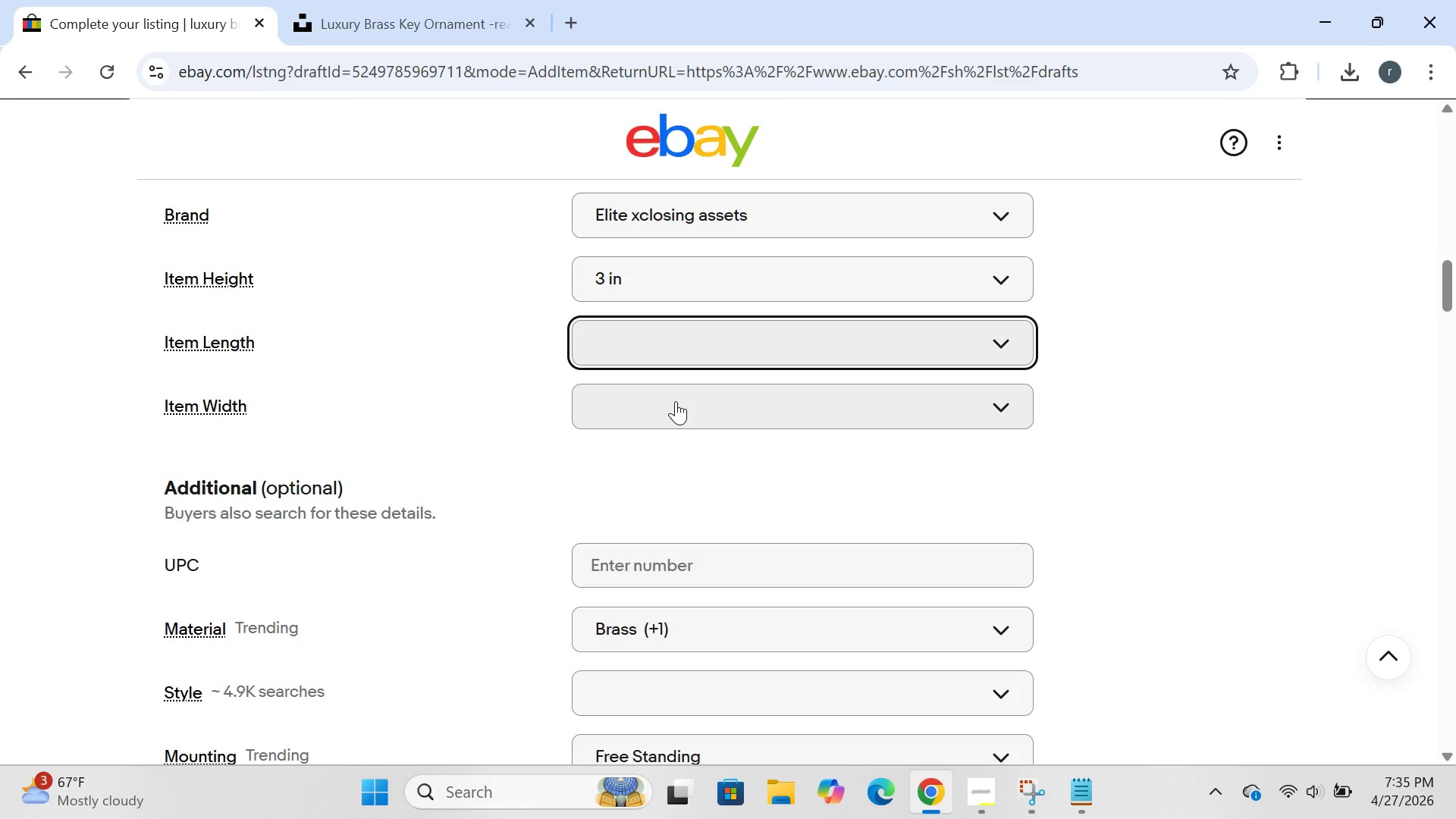 
key(Enter)
 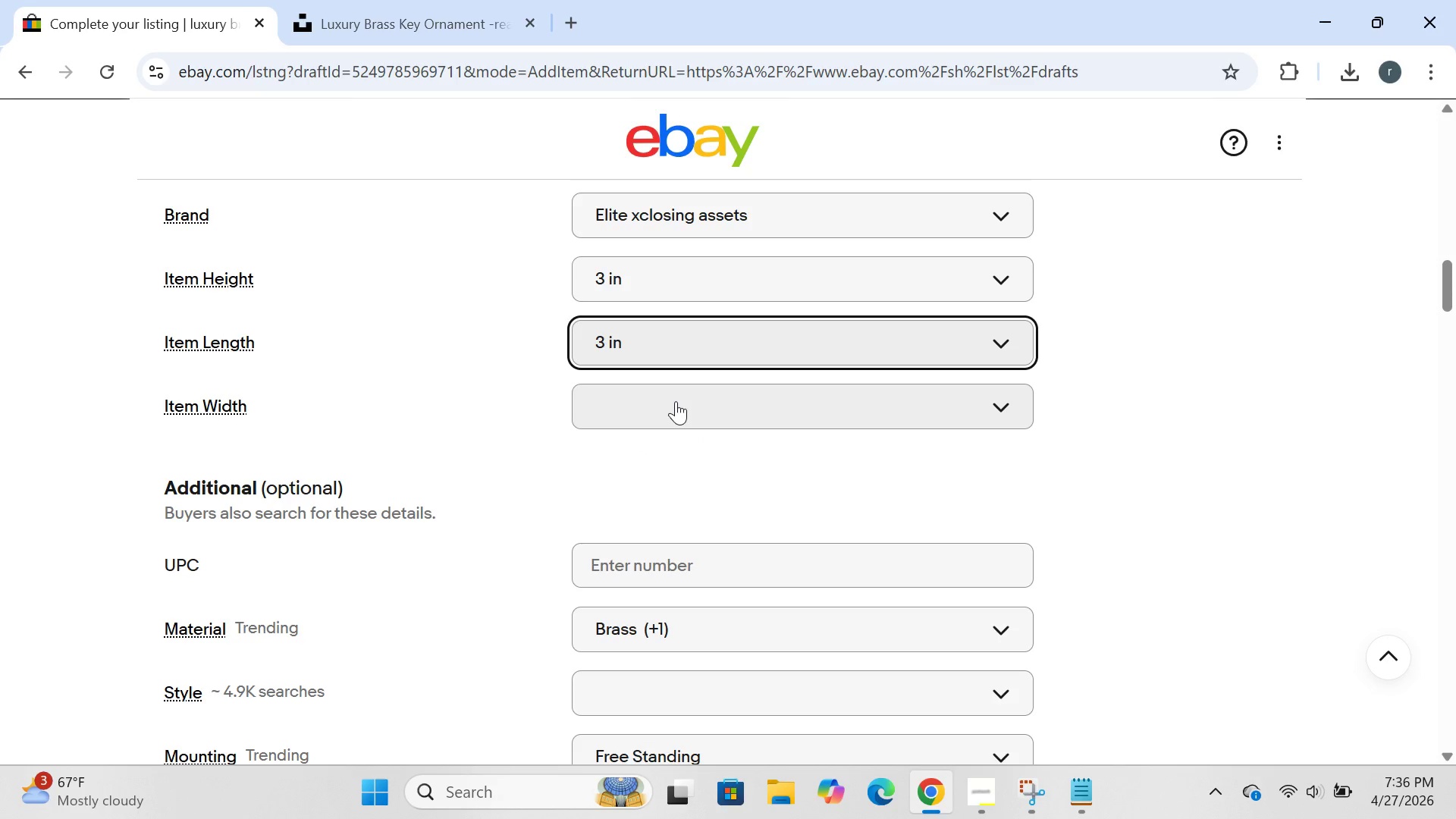 
left_click([676, 401])
 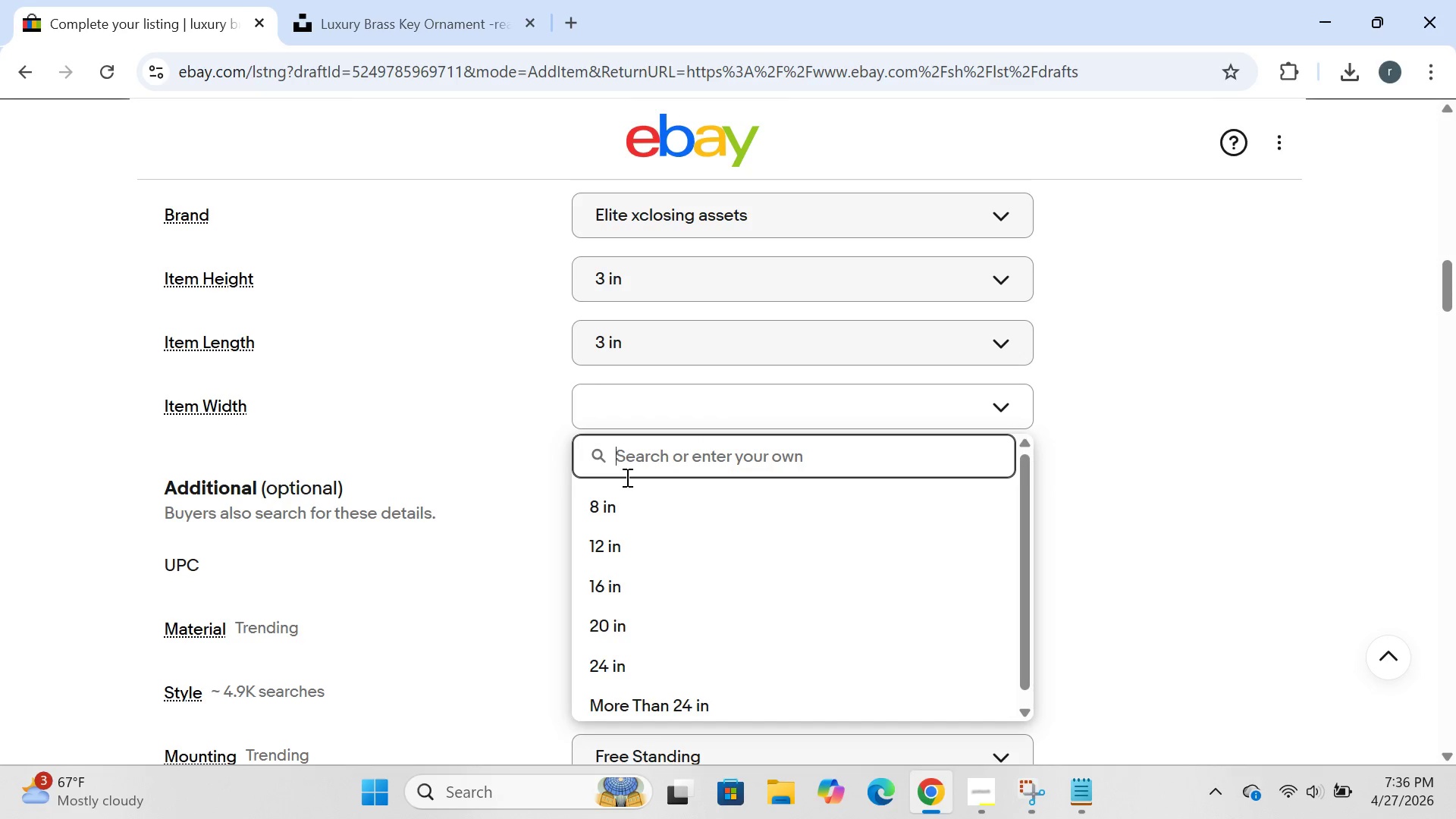 
type(1 in)
 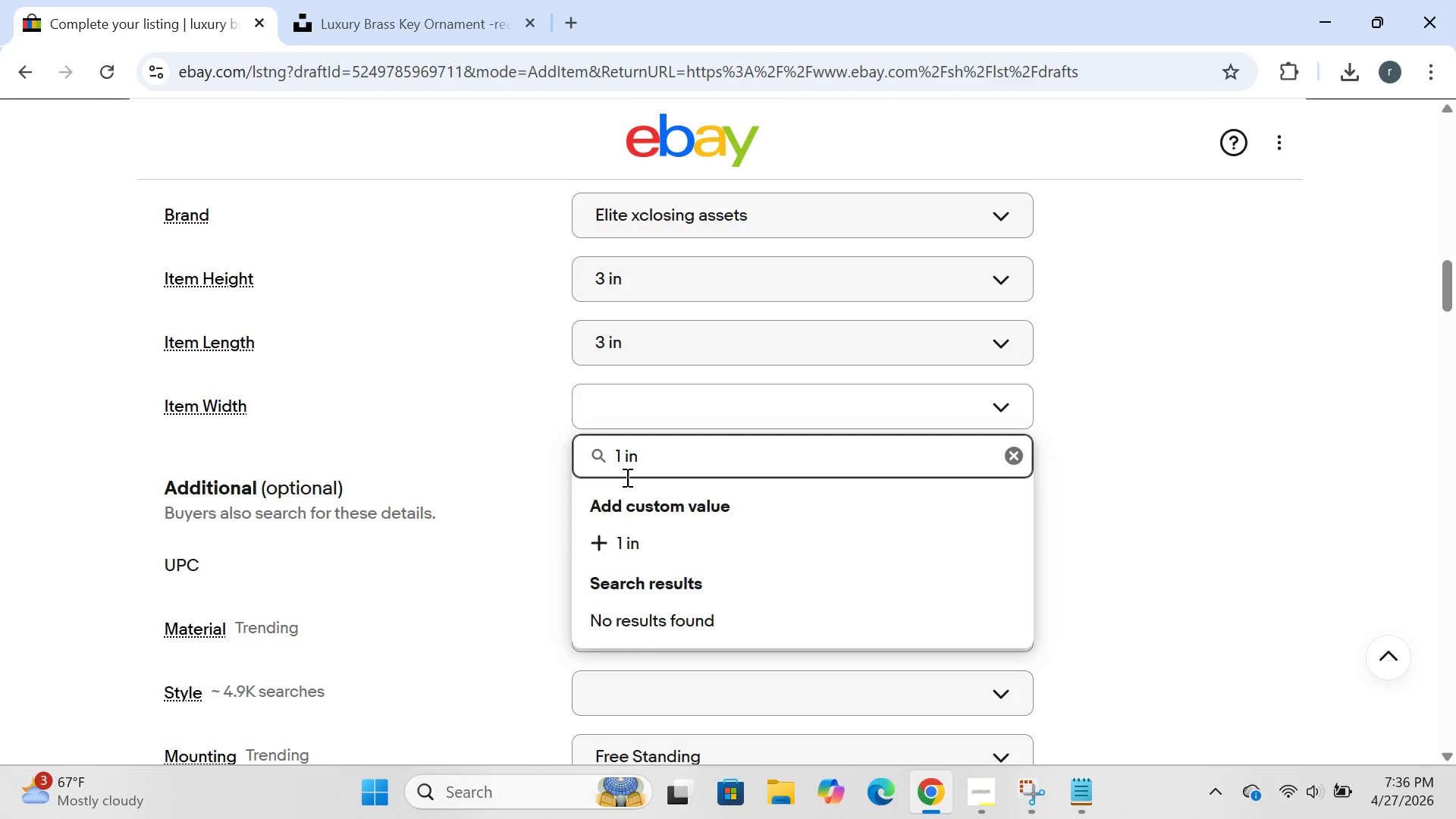 
key(Enter)
 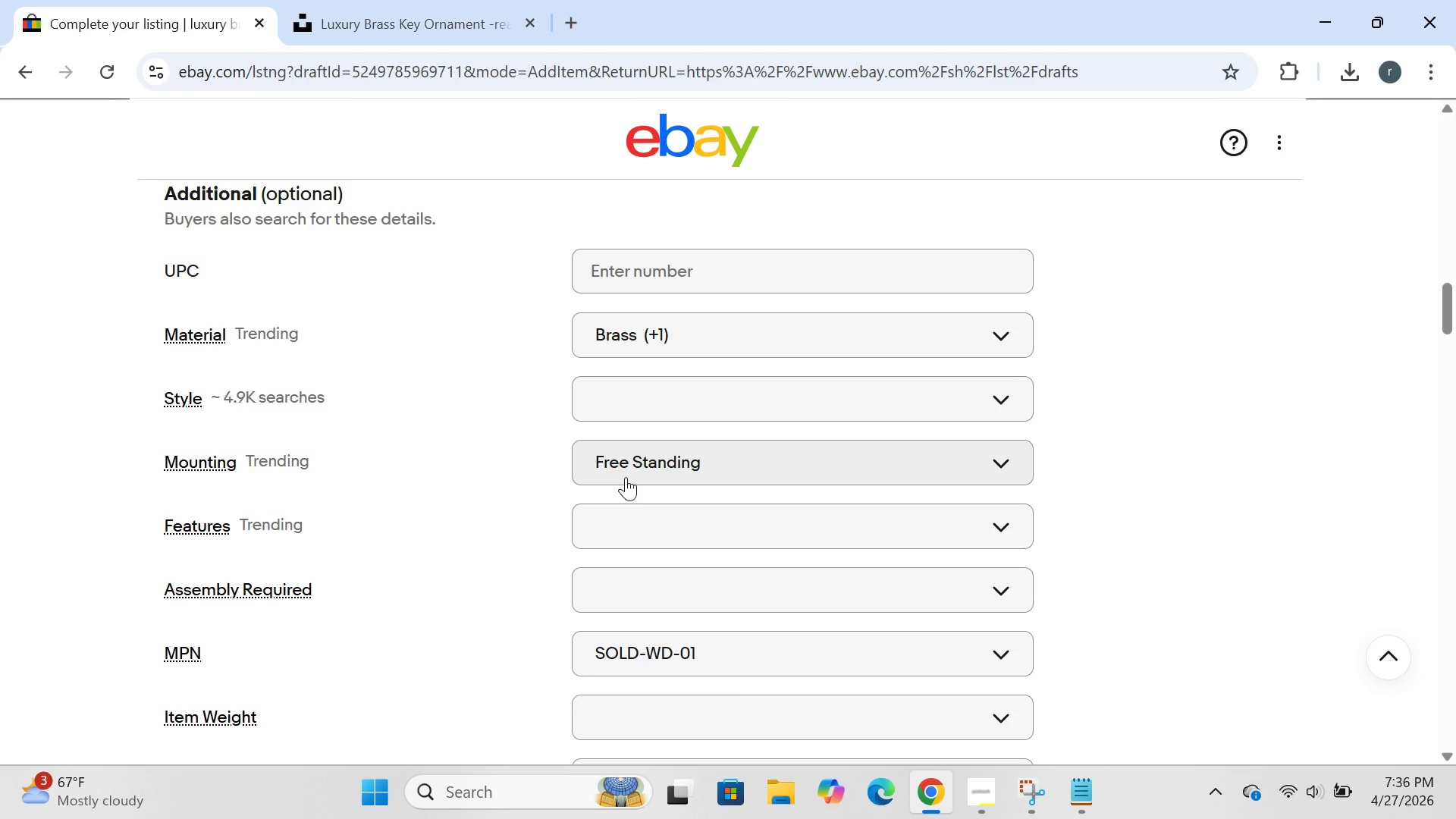 
wait(23.72)
 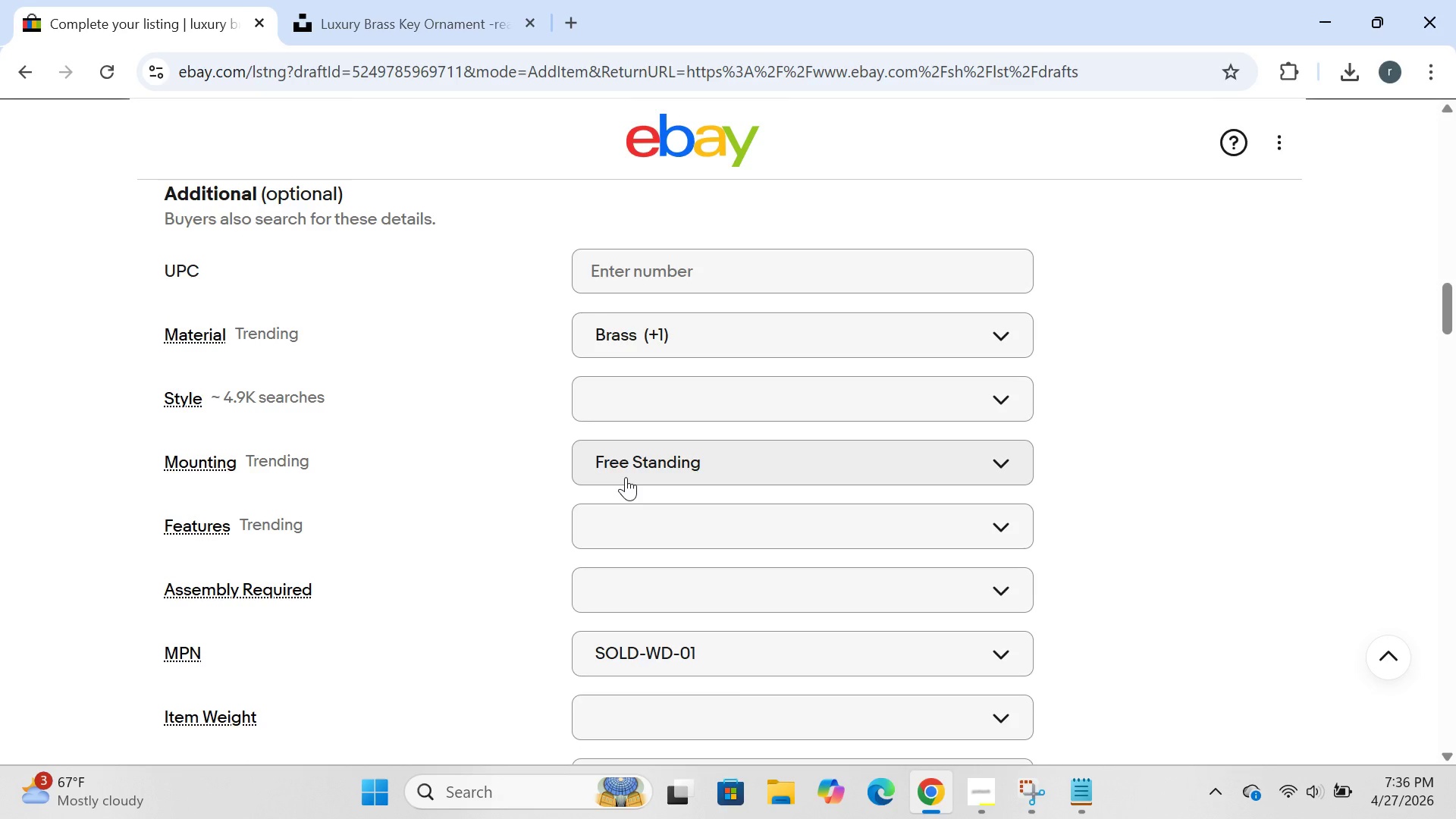 
left_click([1110, 83])
 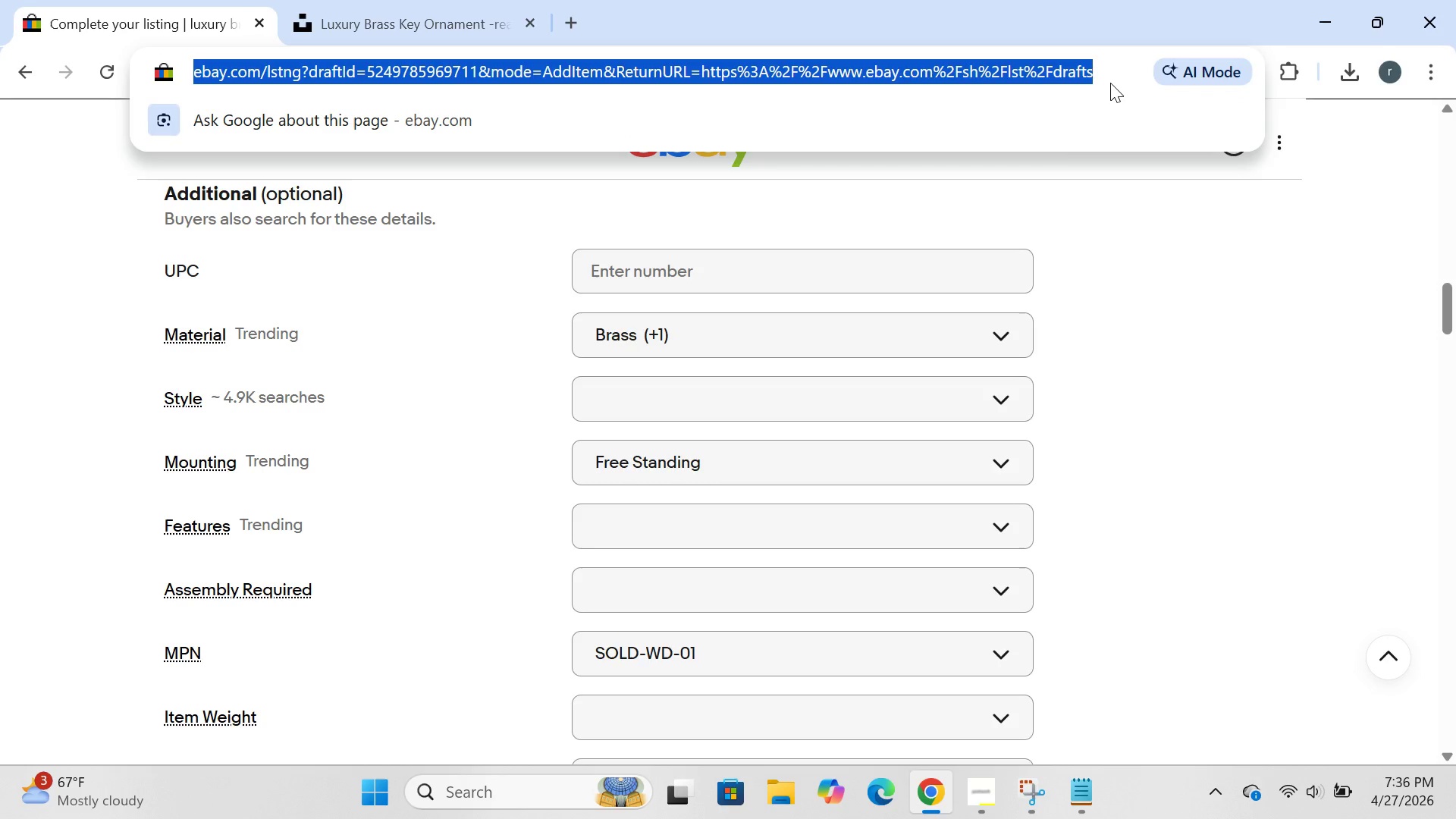 
key(Control+C)
 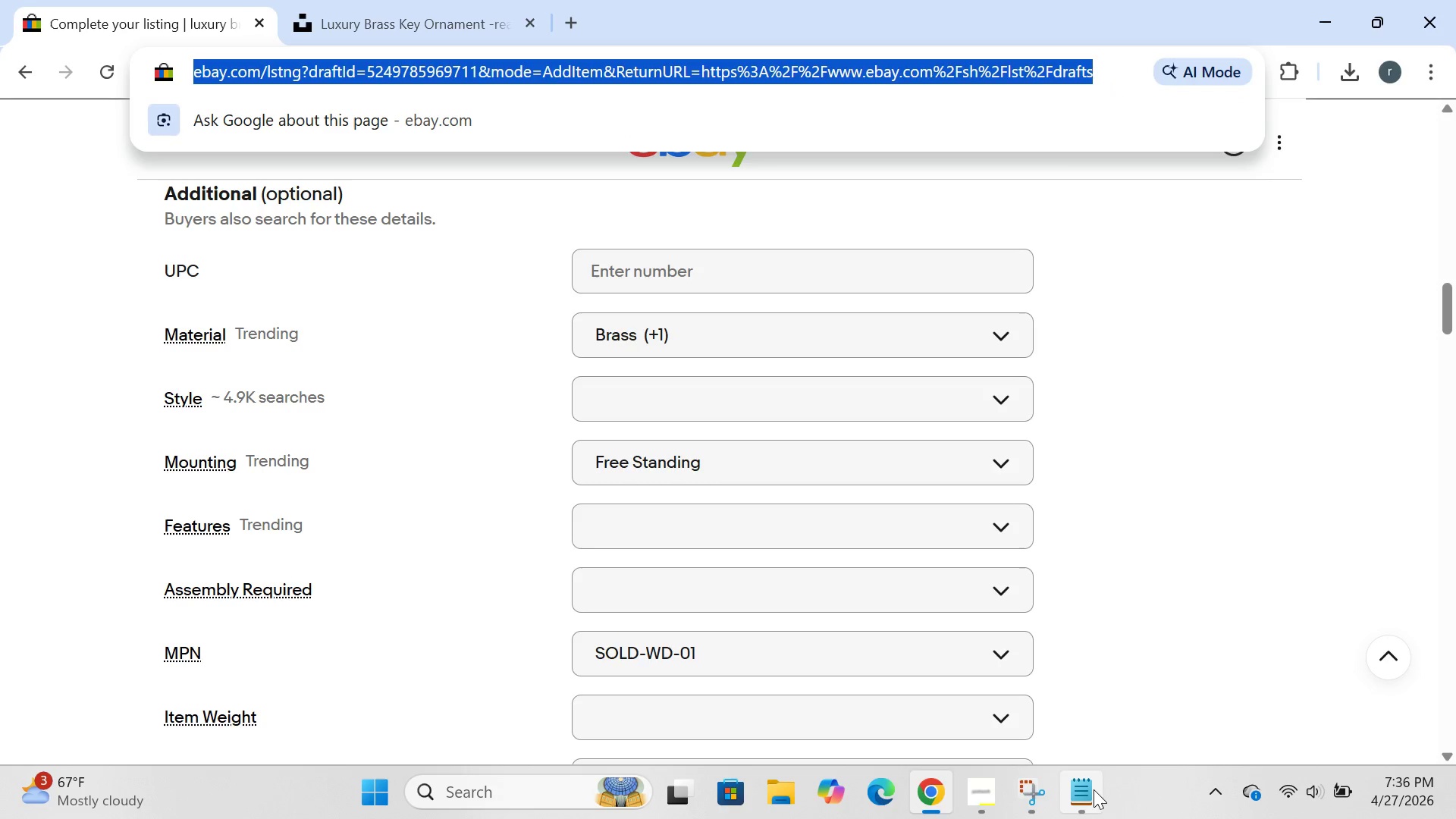 
left_click([1094, 790])
 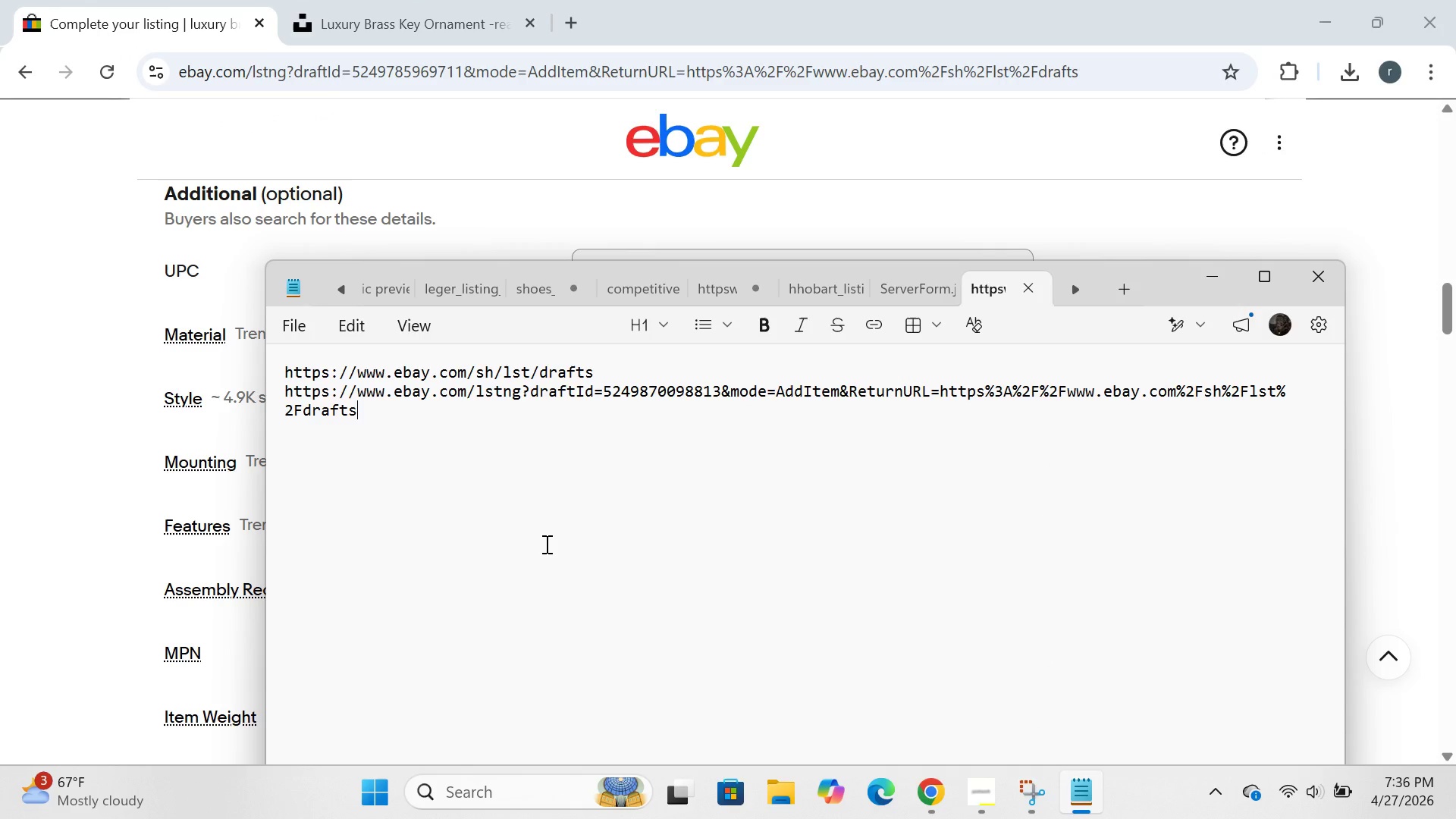 
key(Enter)
 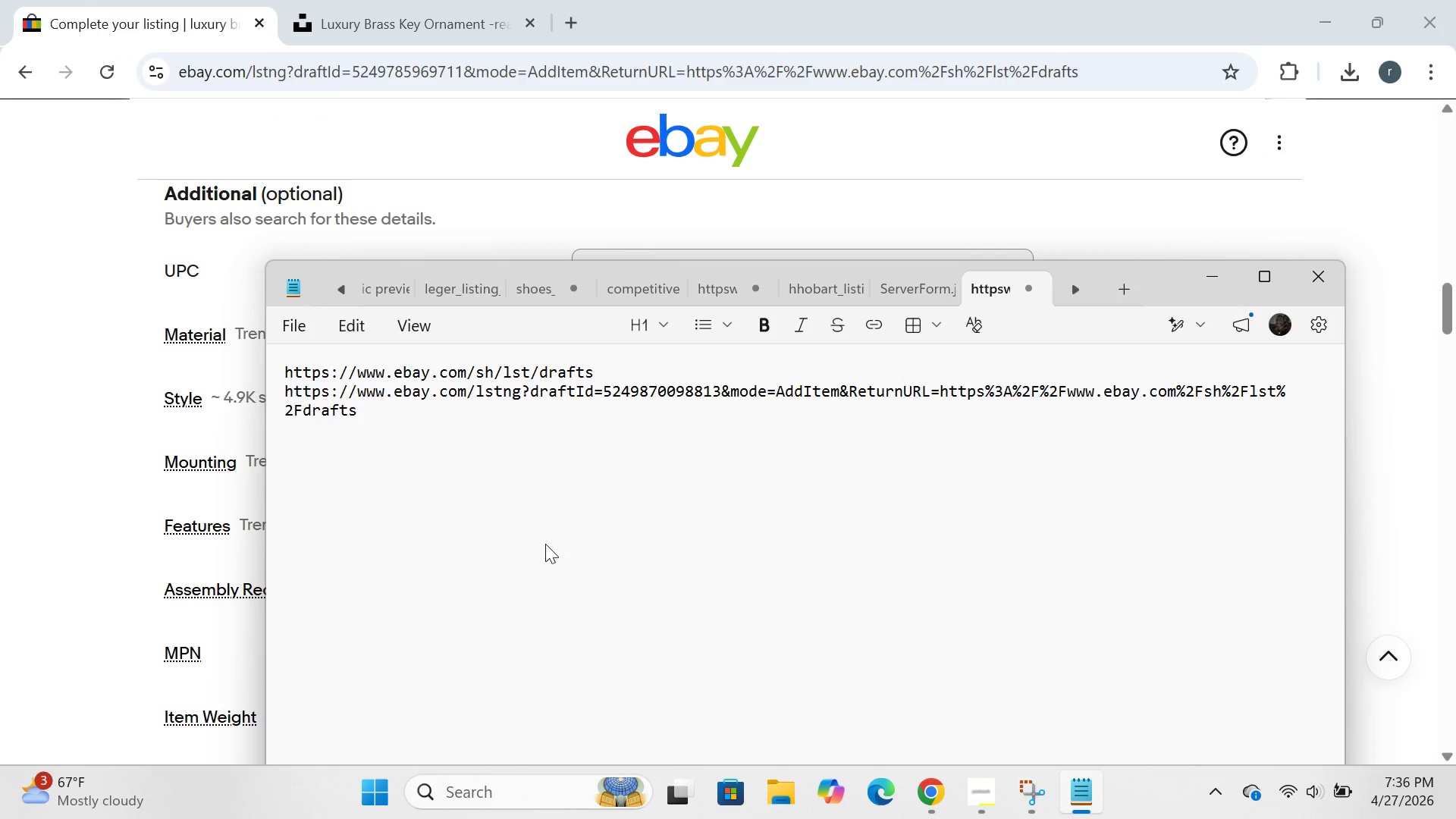 
key(Control+V)
 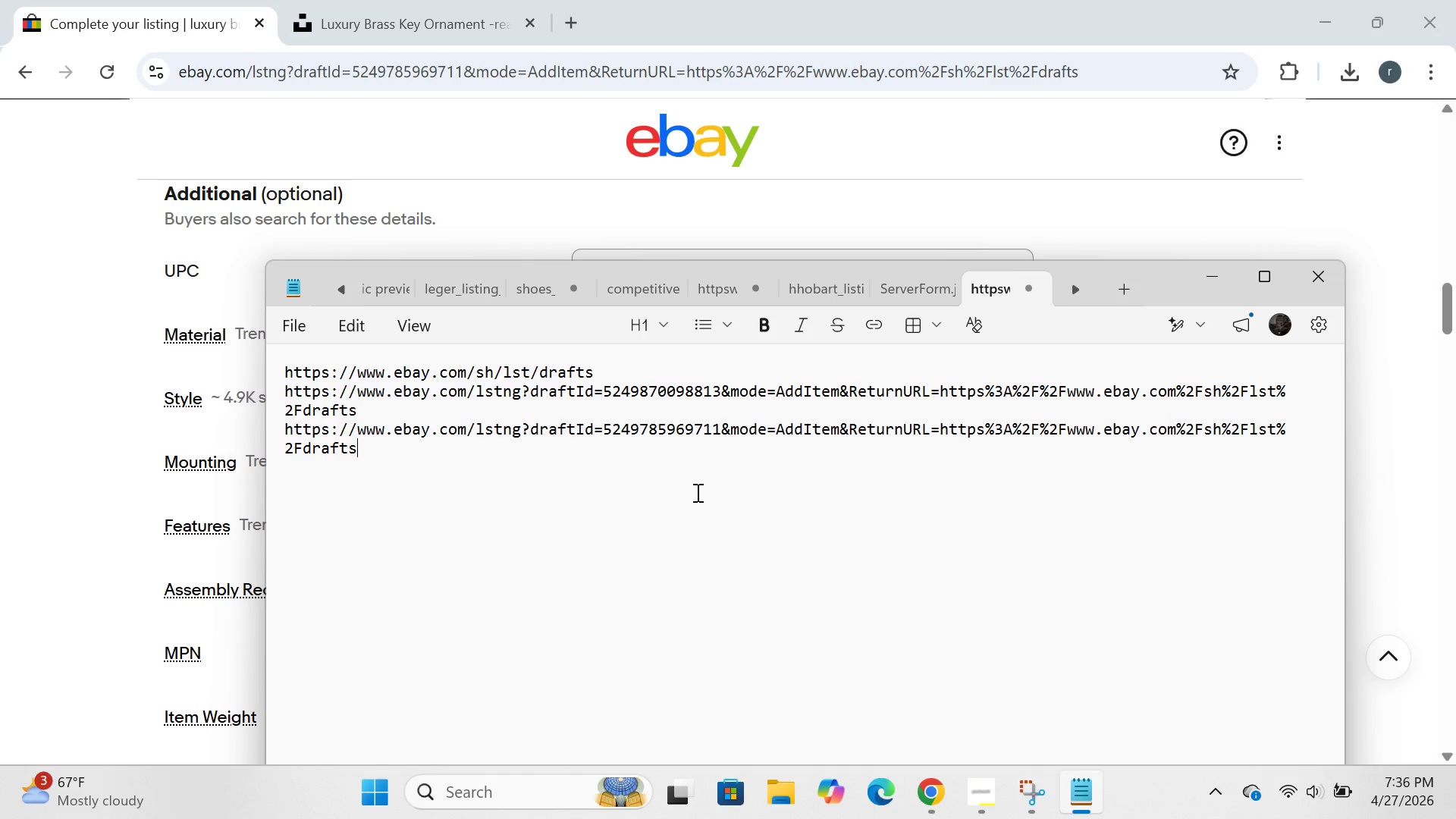 
wait(5.7)
 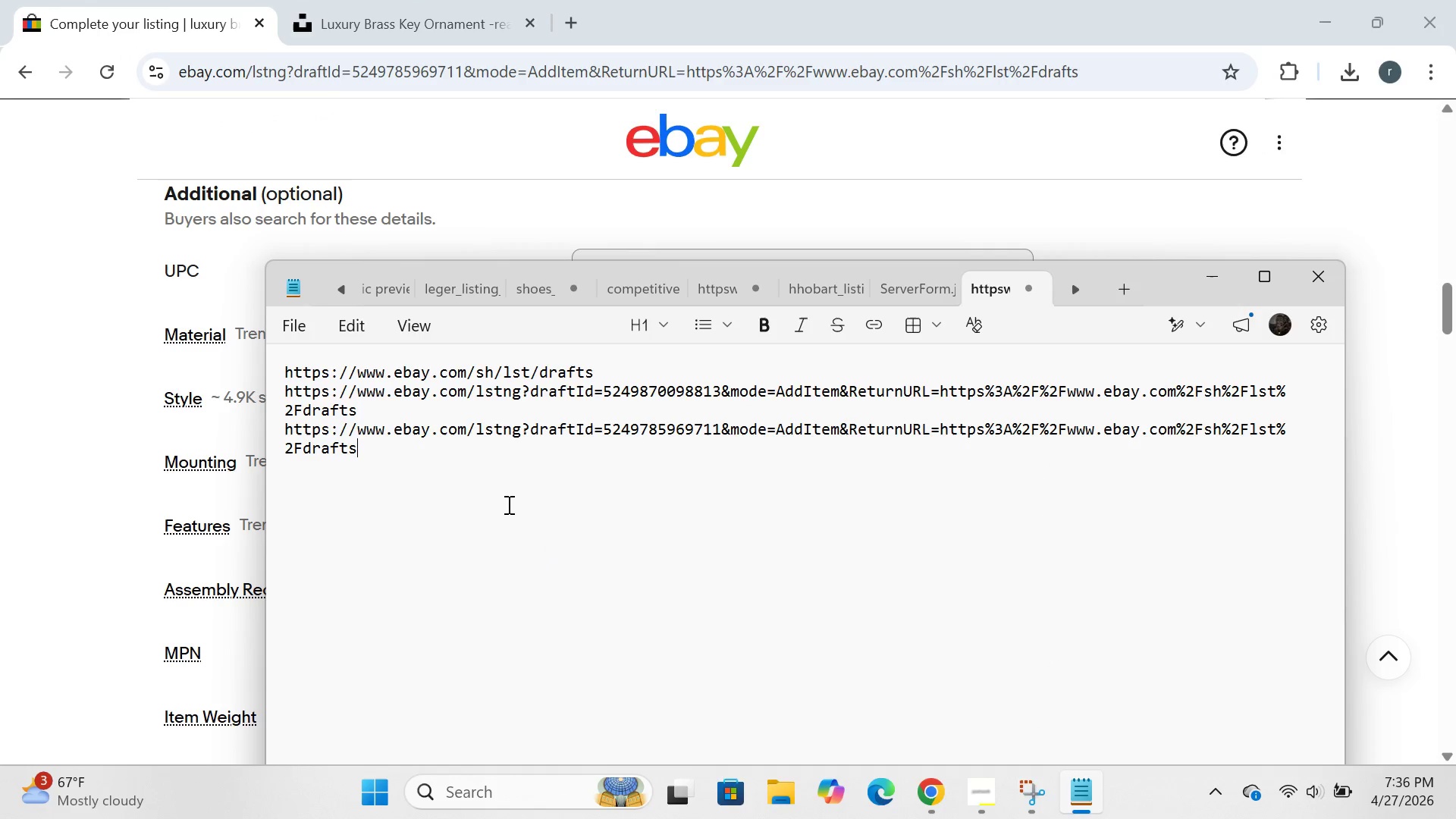 
hold_key(key=ControlLeft, duration=1.03)
 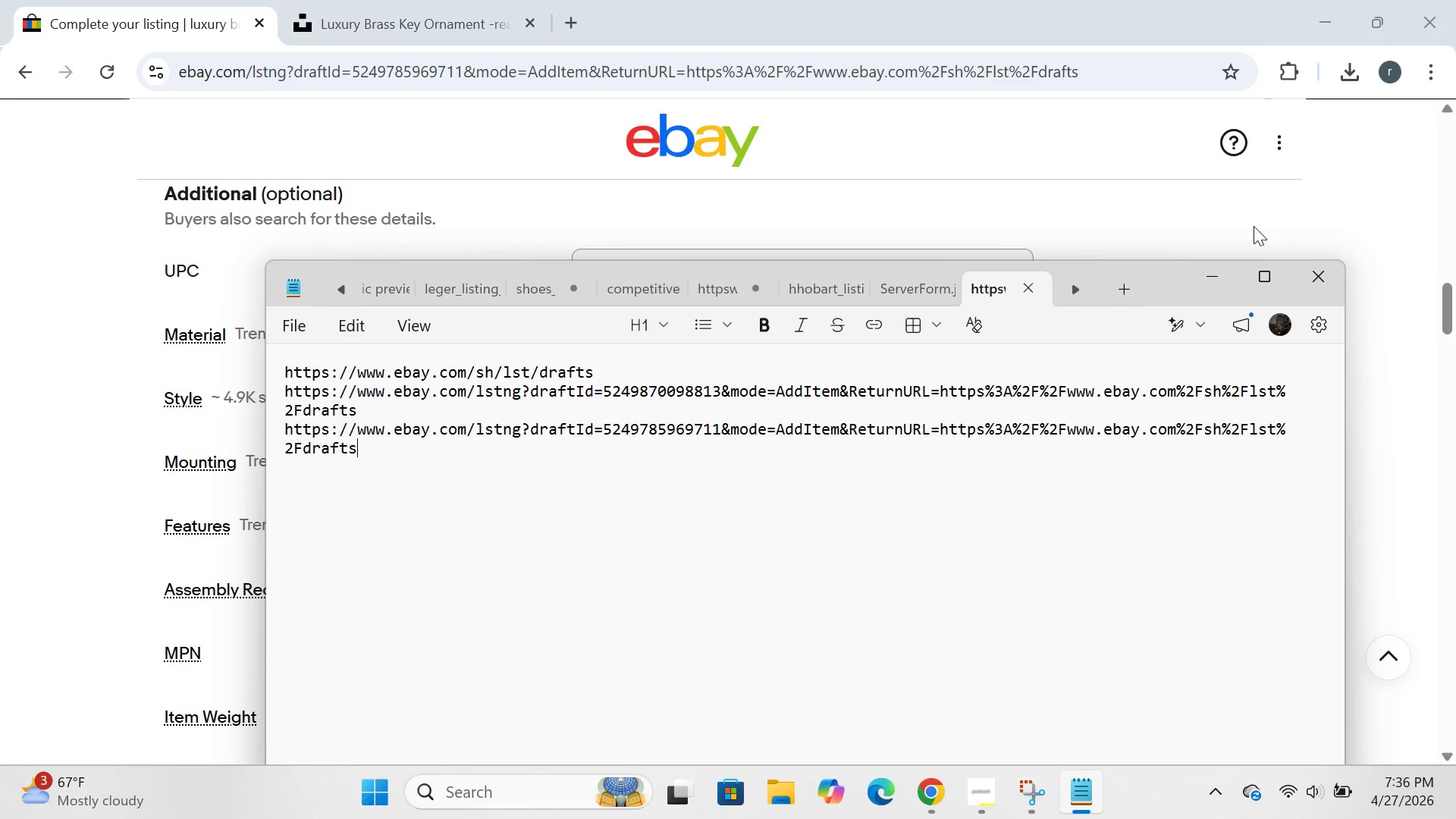 
hold_key(key=S, duration=0.42)
 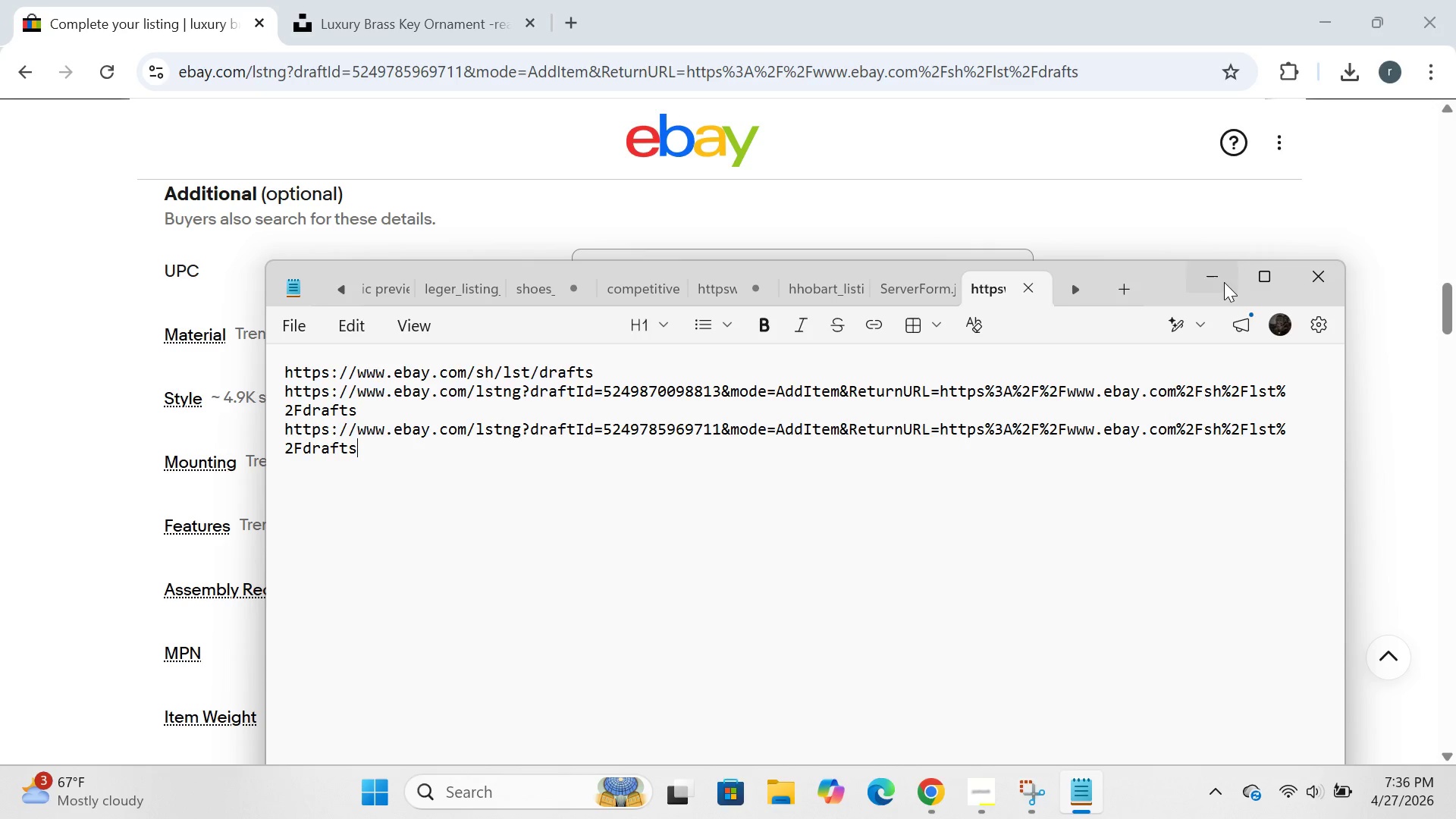 
left_click([1224, 284])
 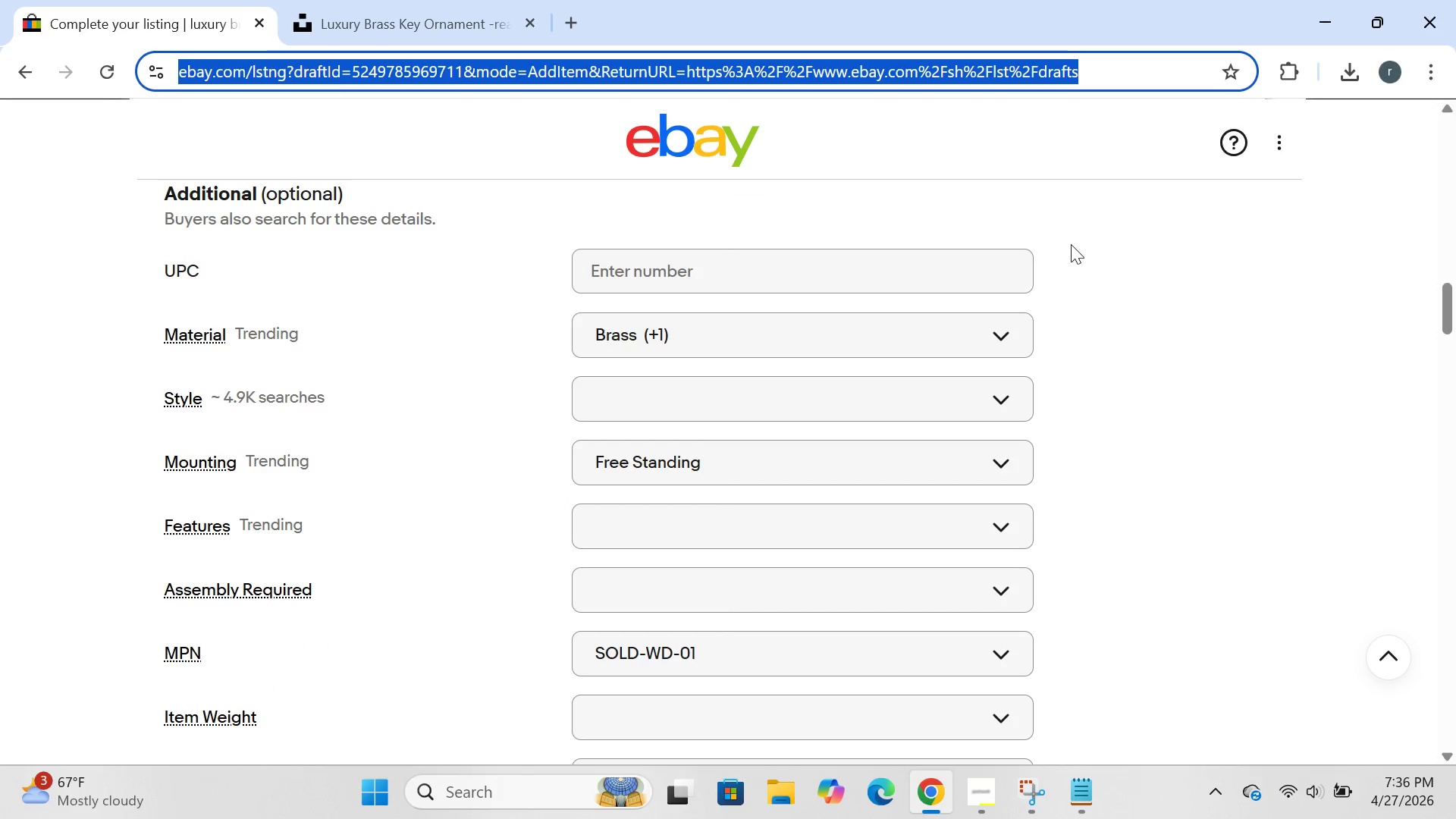 
left_click([1071, 240])
 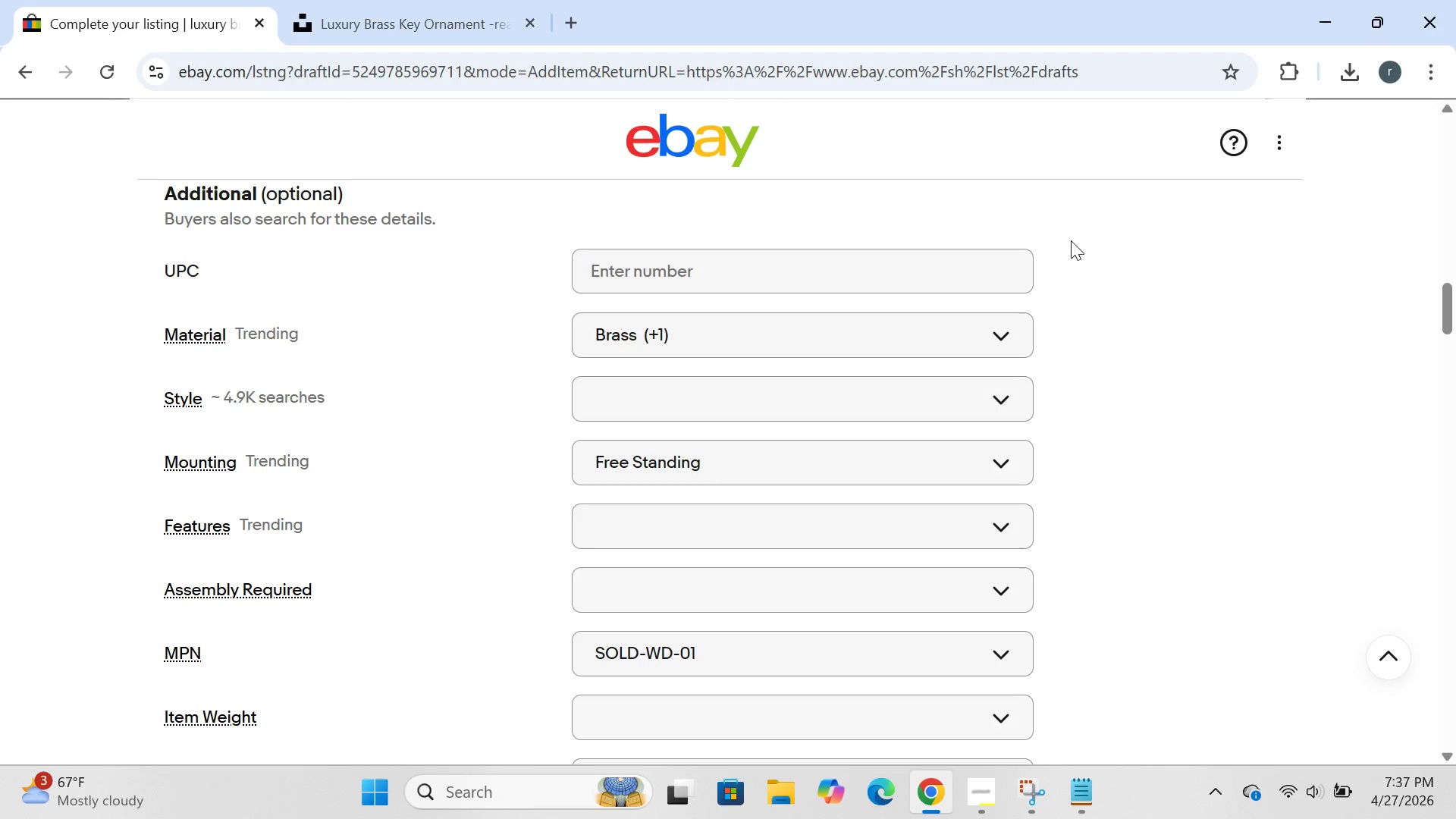 
wait(20.12)
 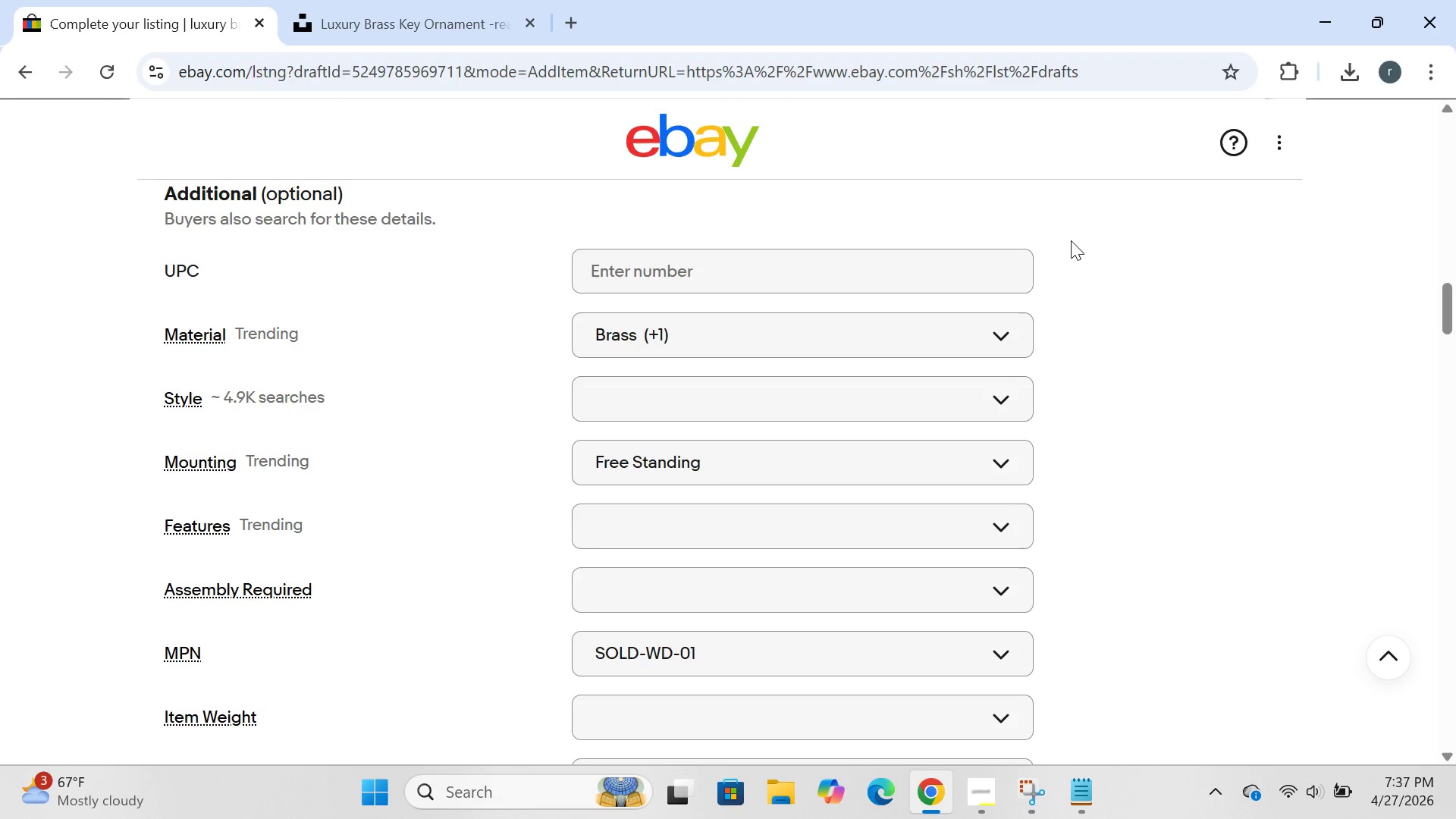 
left_click([656, 384])
 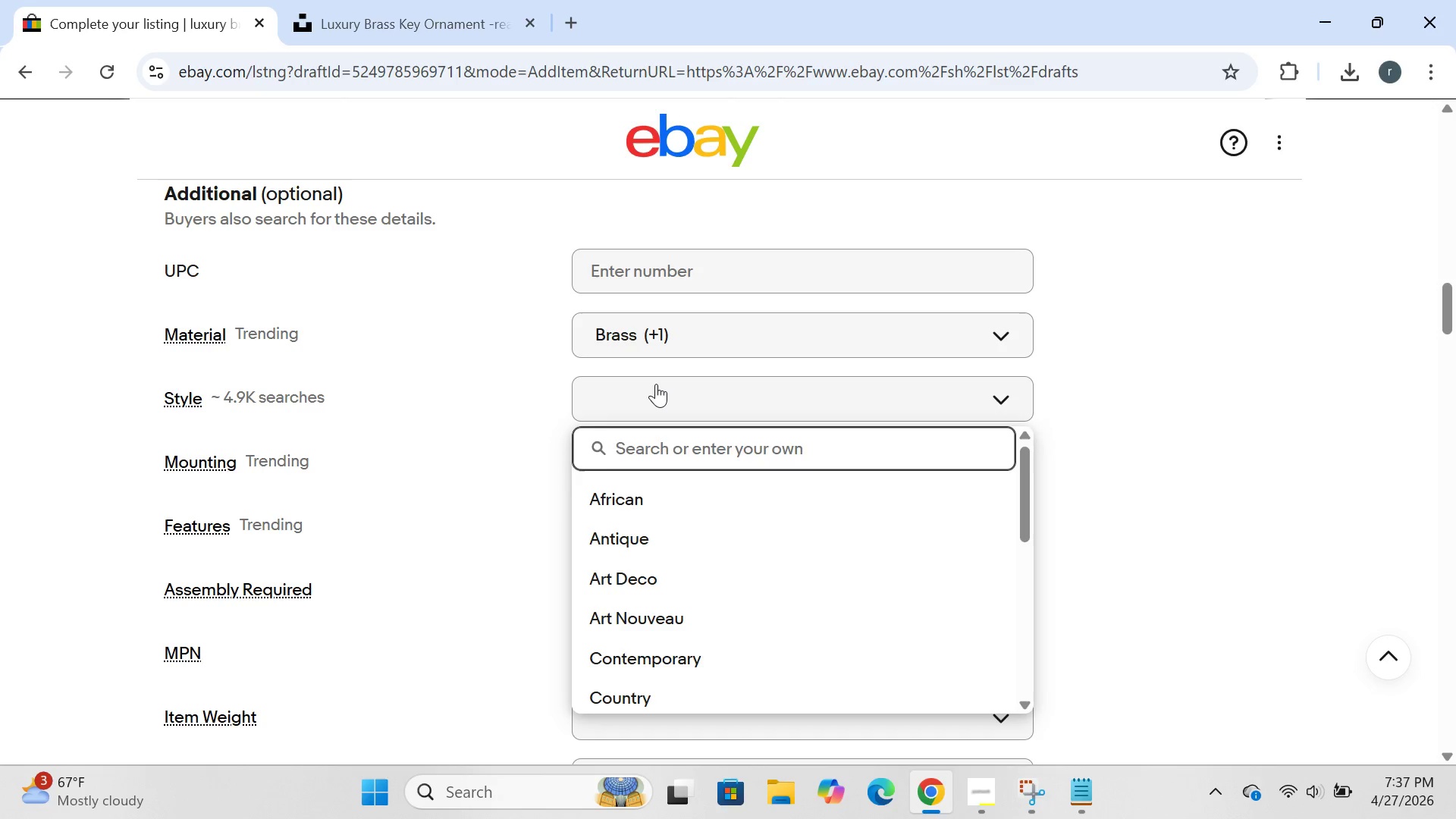 
type(vintage/elegant)
 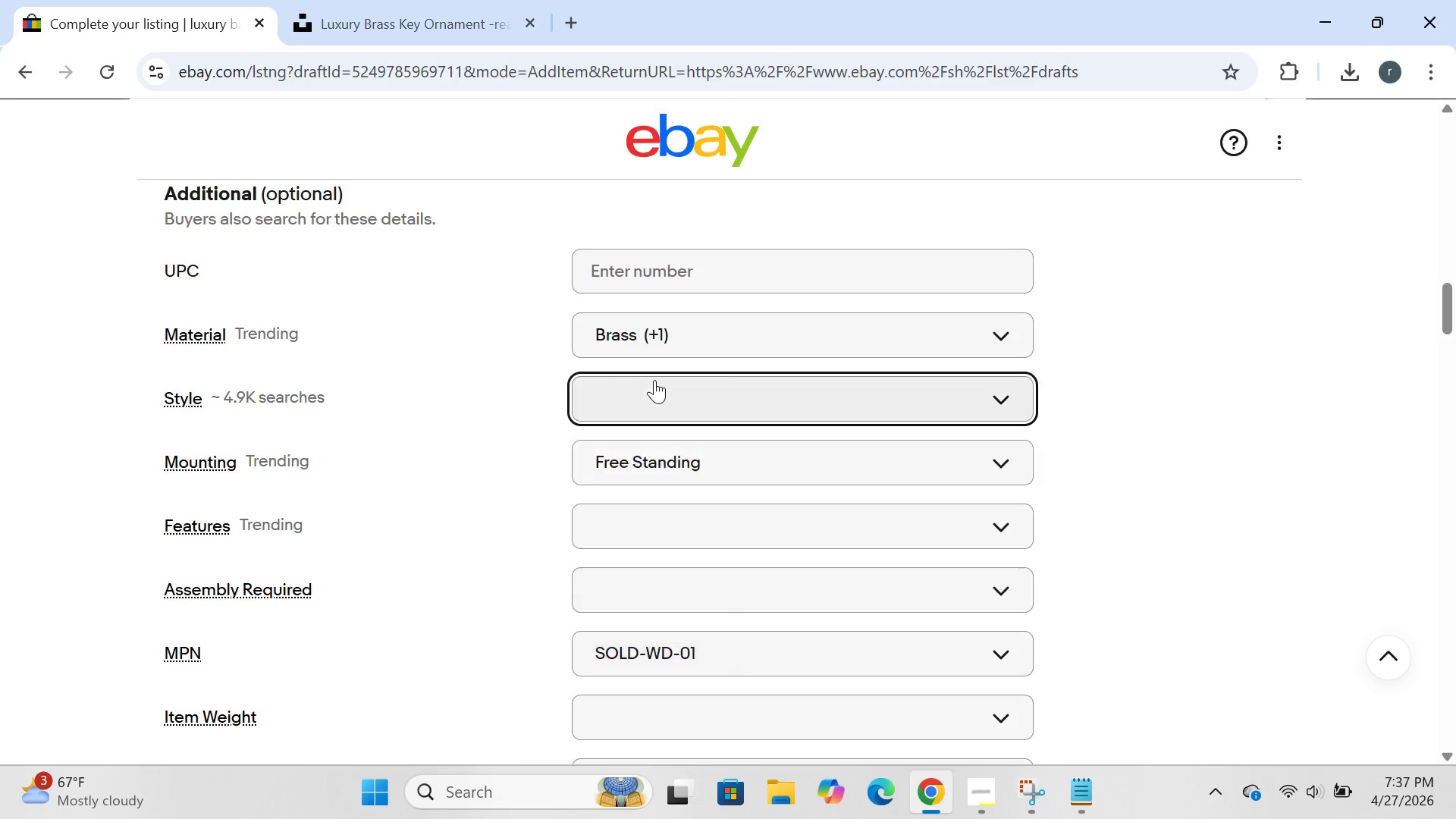 
key(Enter)
 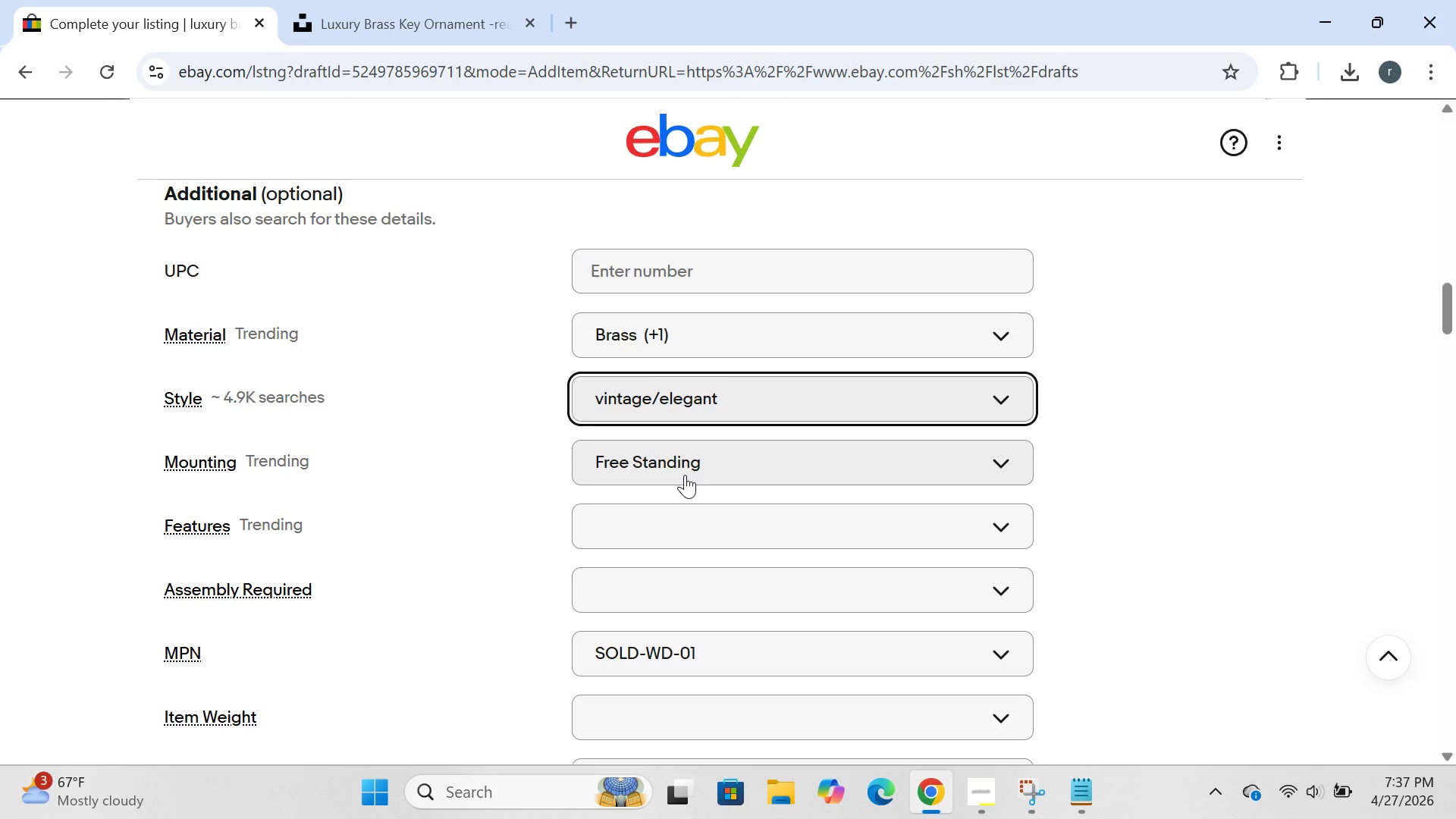 
left_click([650, 517])
 